 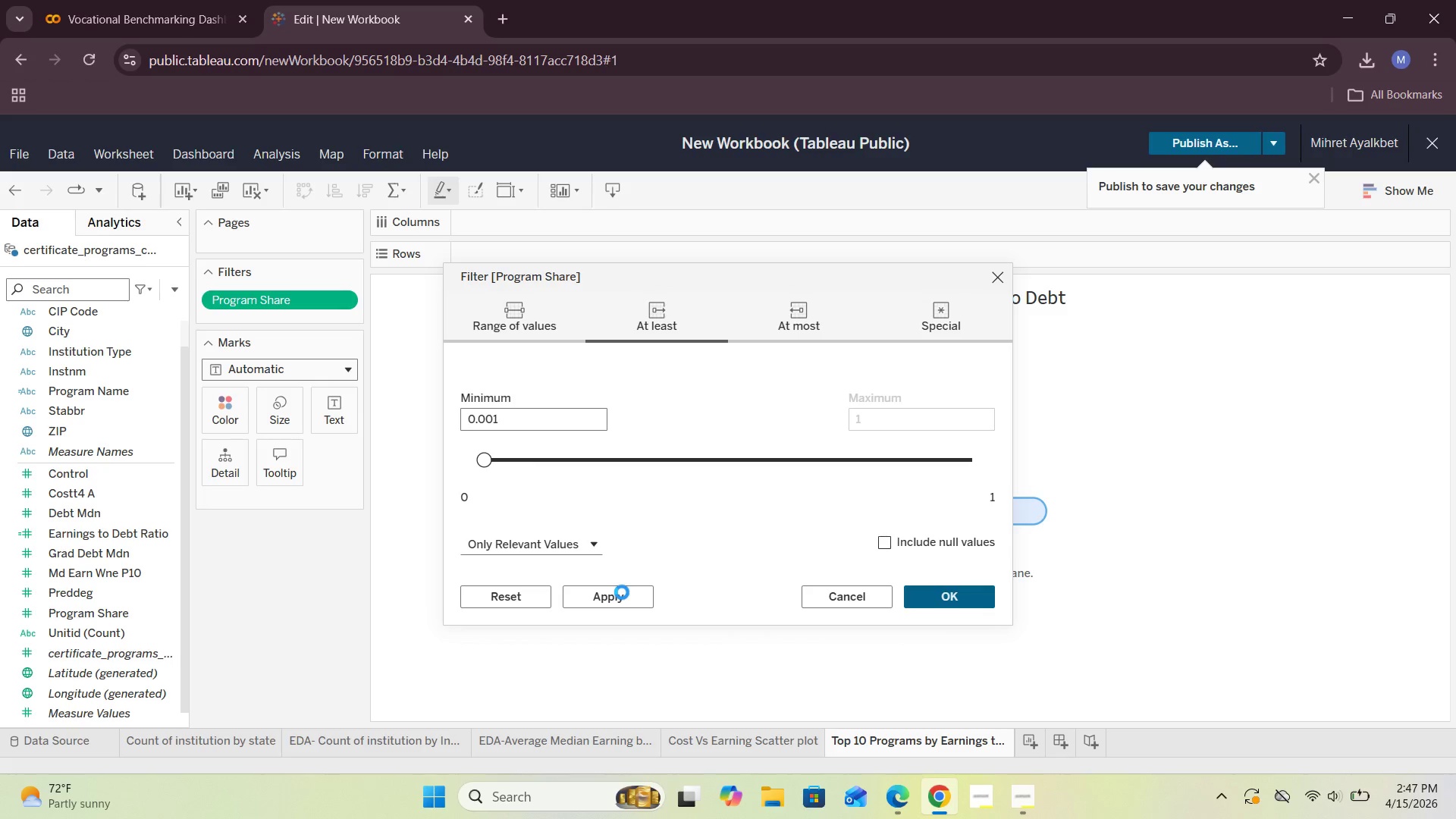 
left_click([937, 601])
 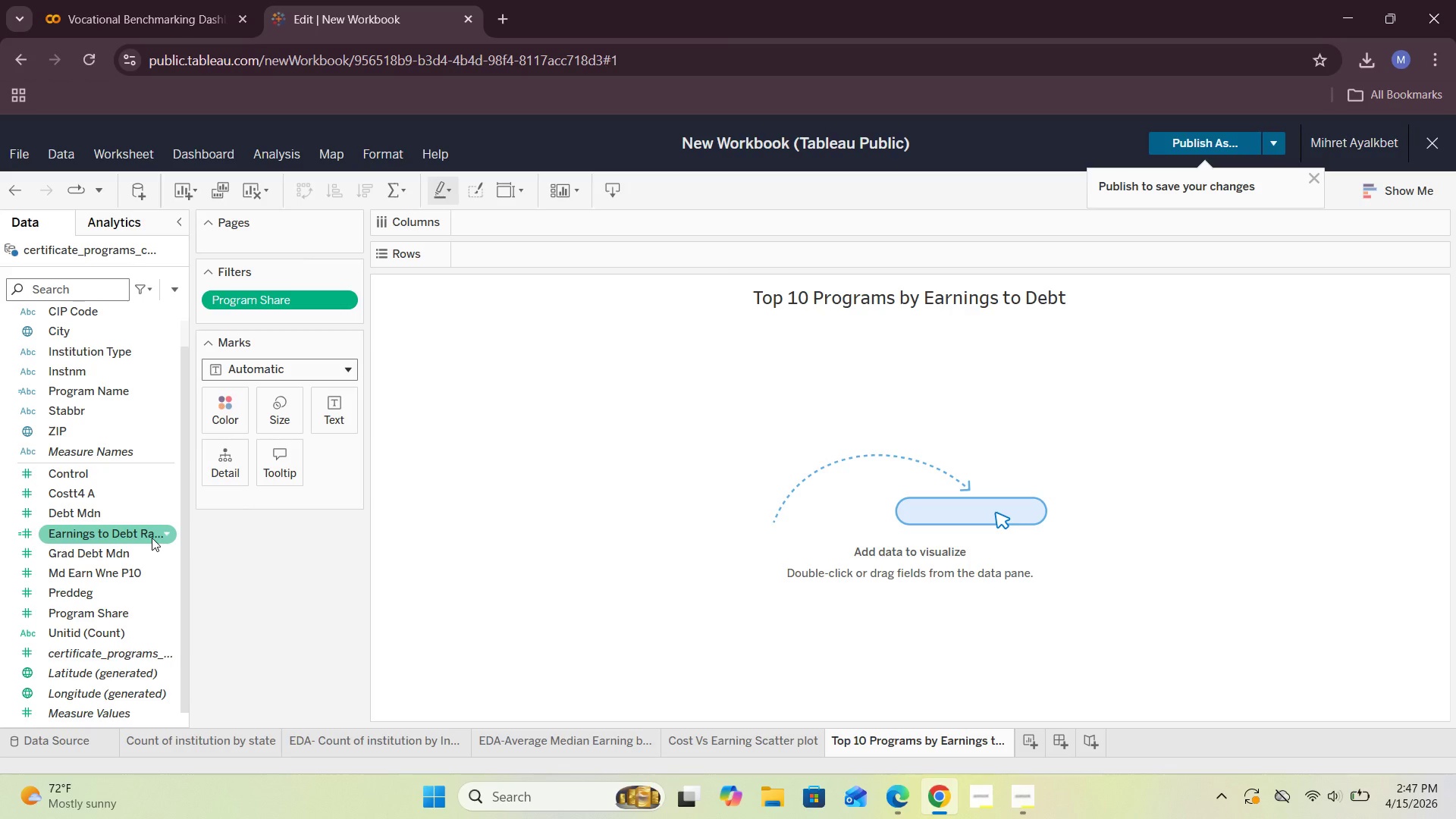 
wait(36.22)
 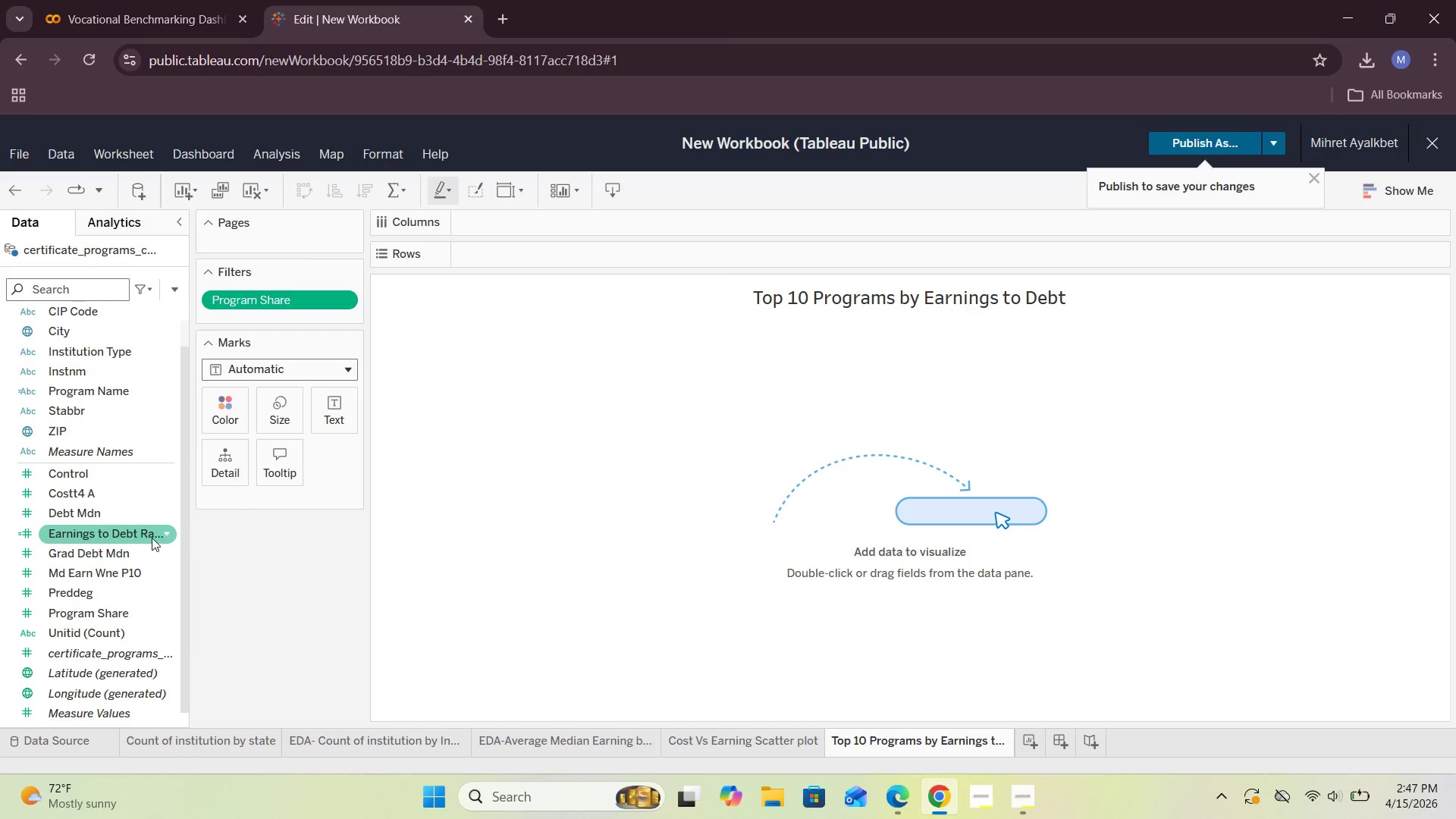 
left_click_drag(start_coordinate=[112, 396], to_coordinate=[545, 253])
 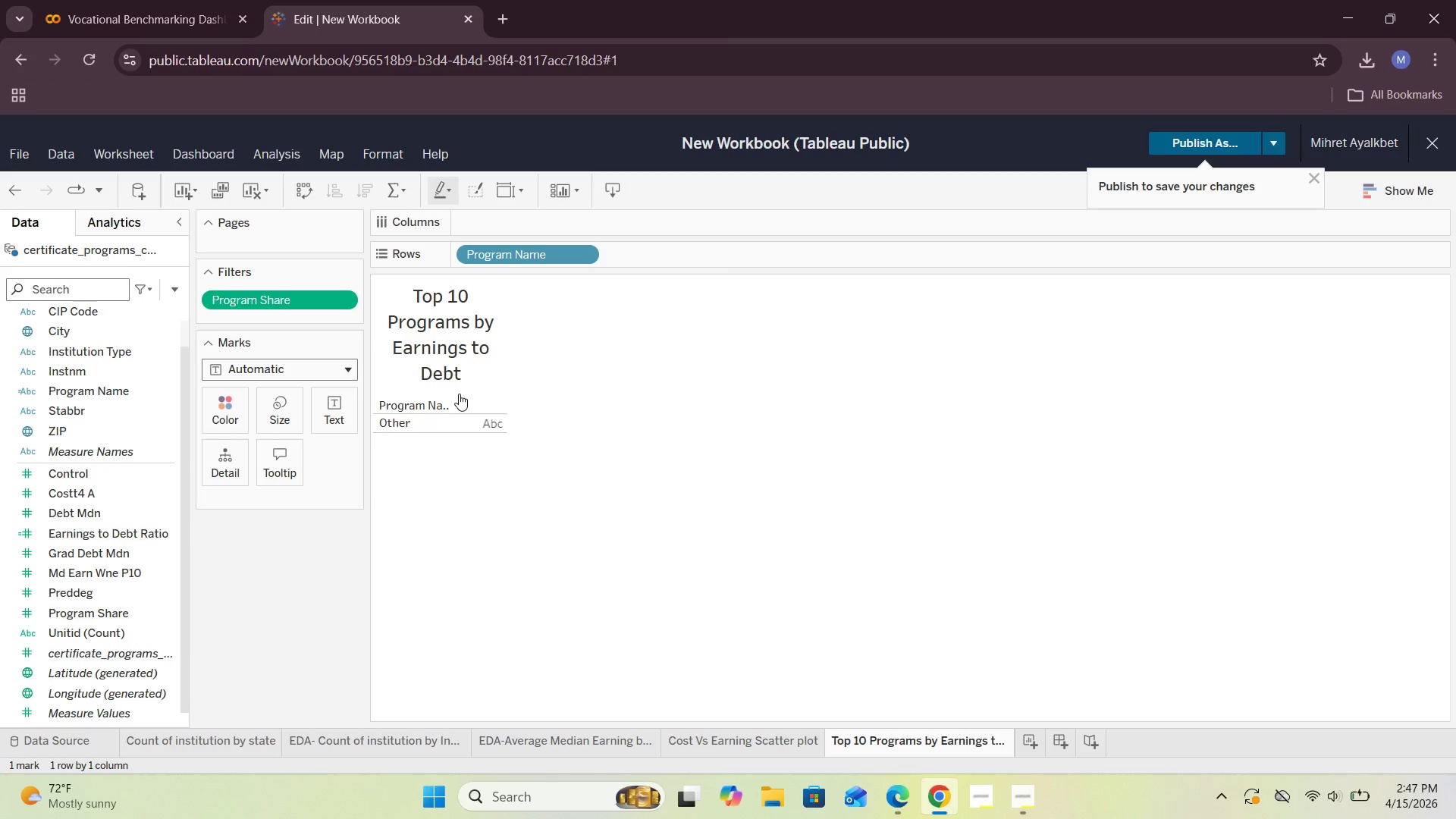 
wait(10.24)
 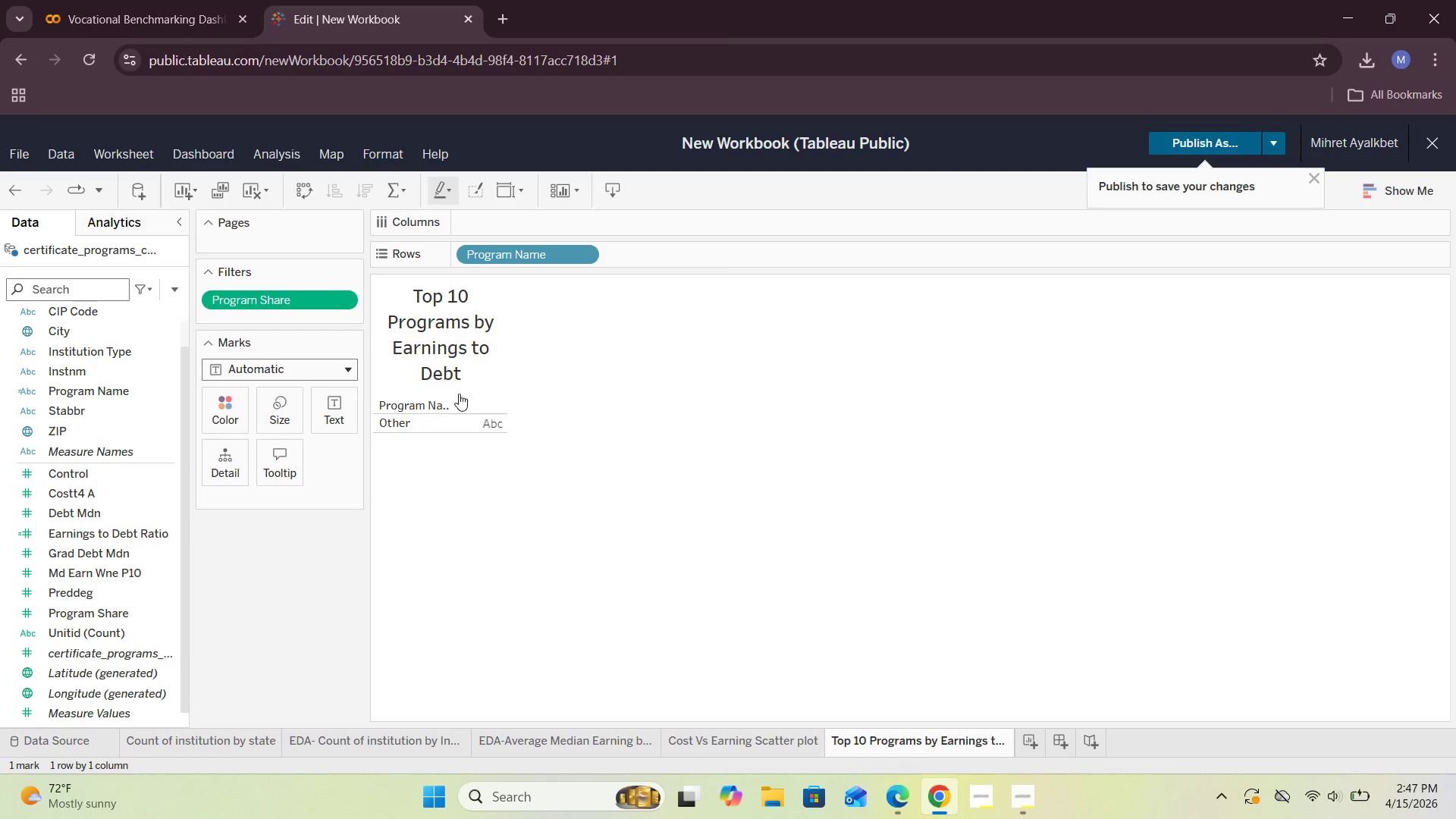 
left_click_drag(start_coordinate=[441, 431], to_coordinate=[431, 528])
 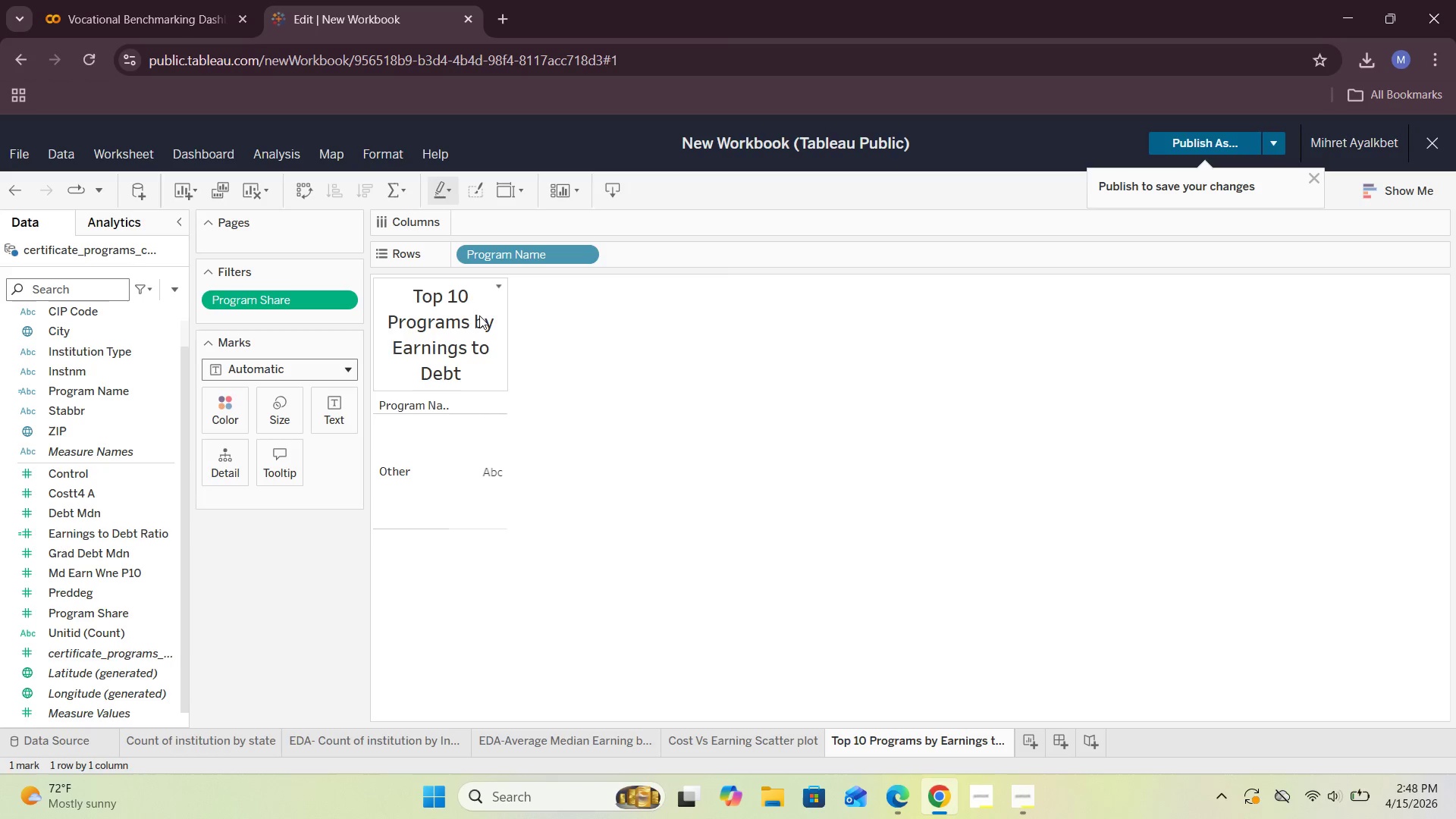 
wait(8.84)
 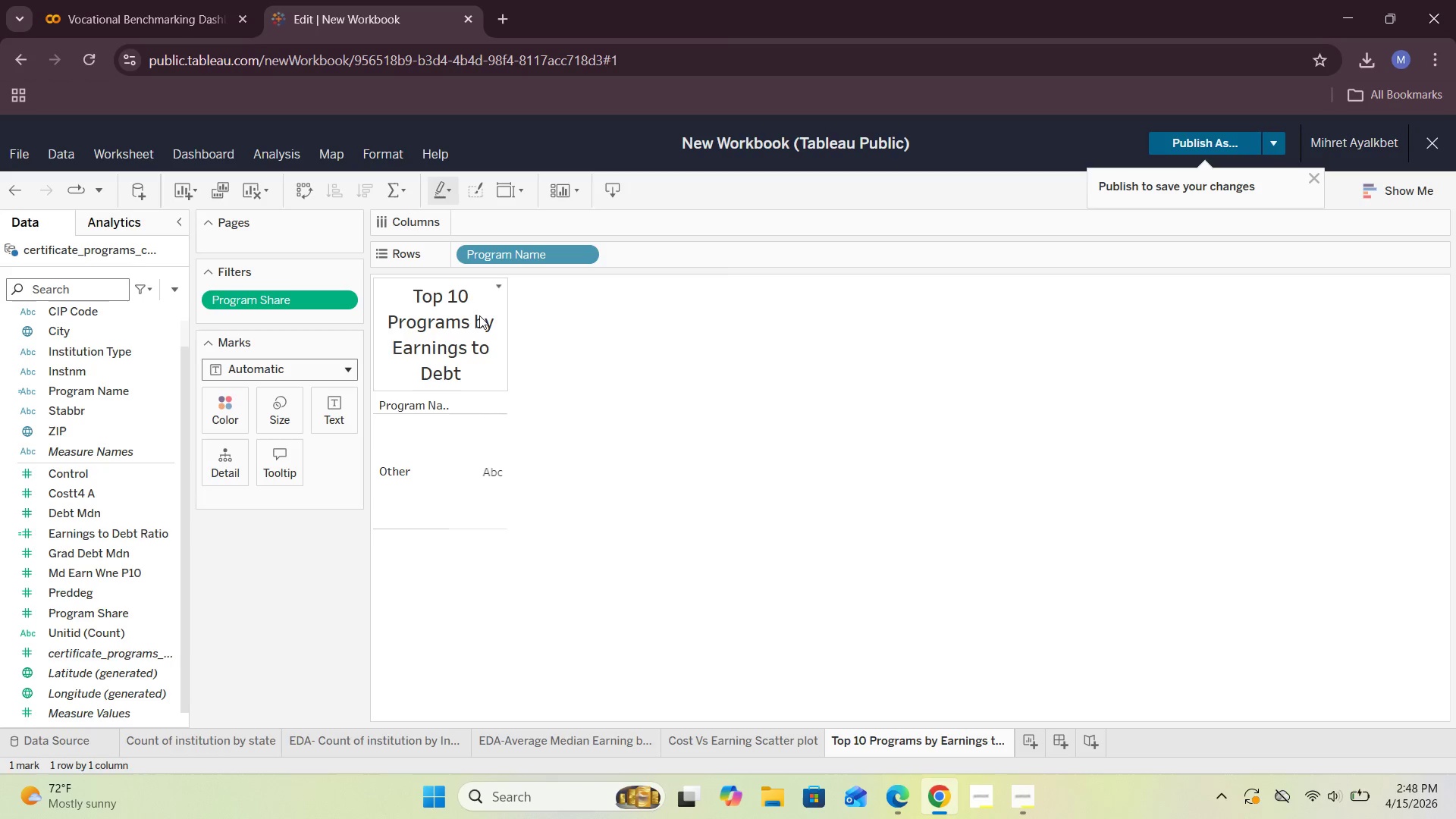 
left_click([436, 402])
 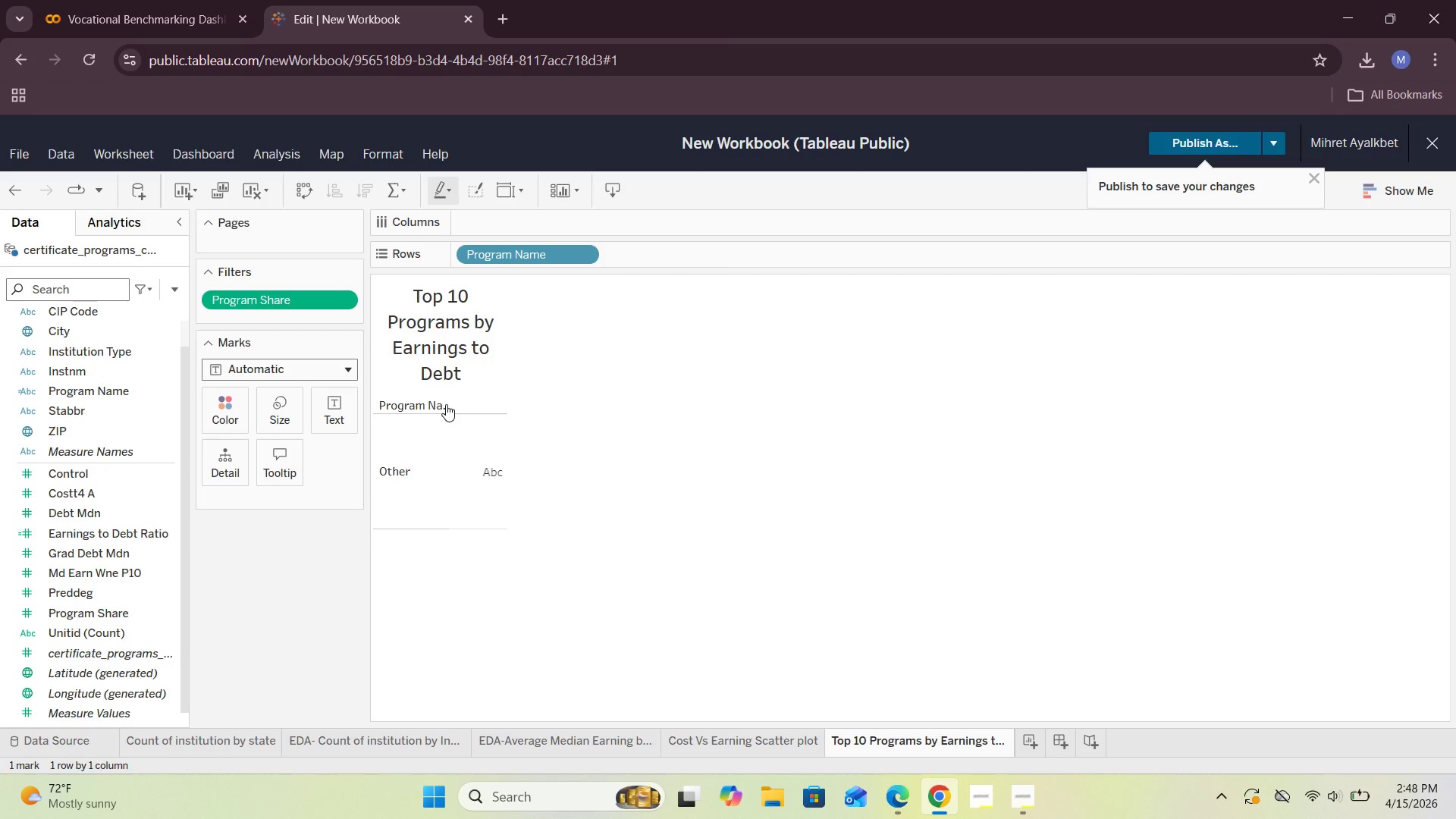 
left_click([446, 404])
 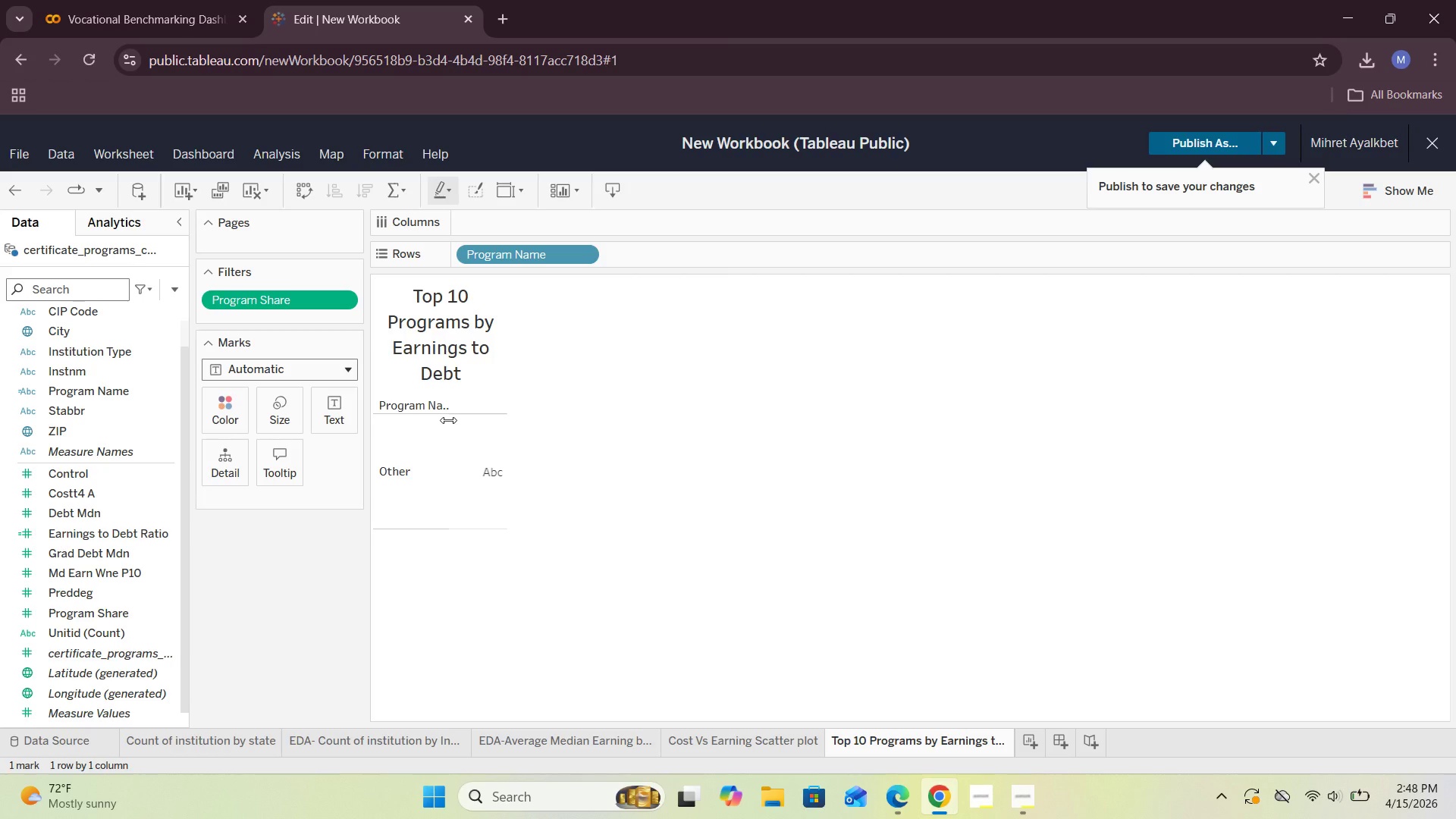 
wait(8.89)
 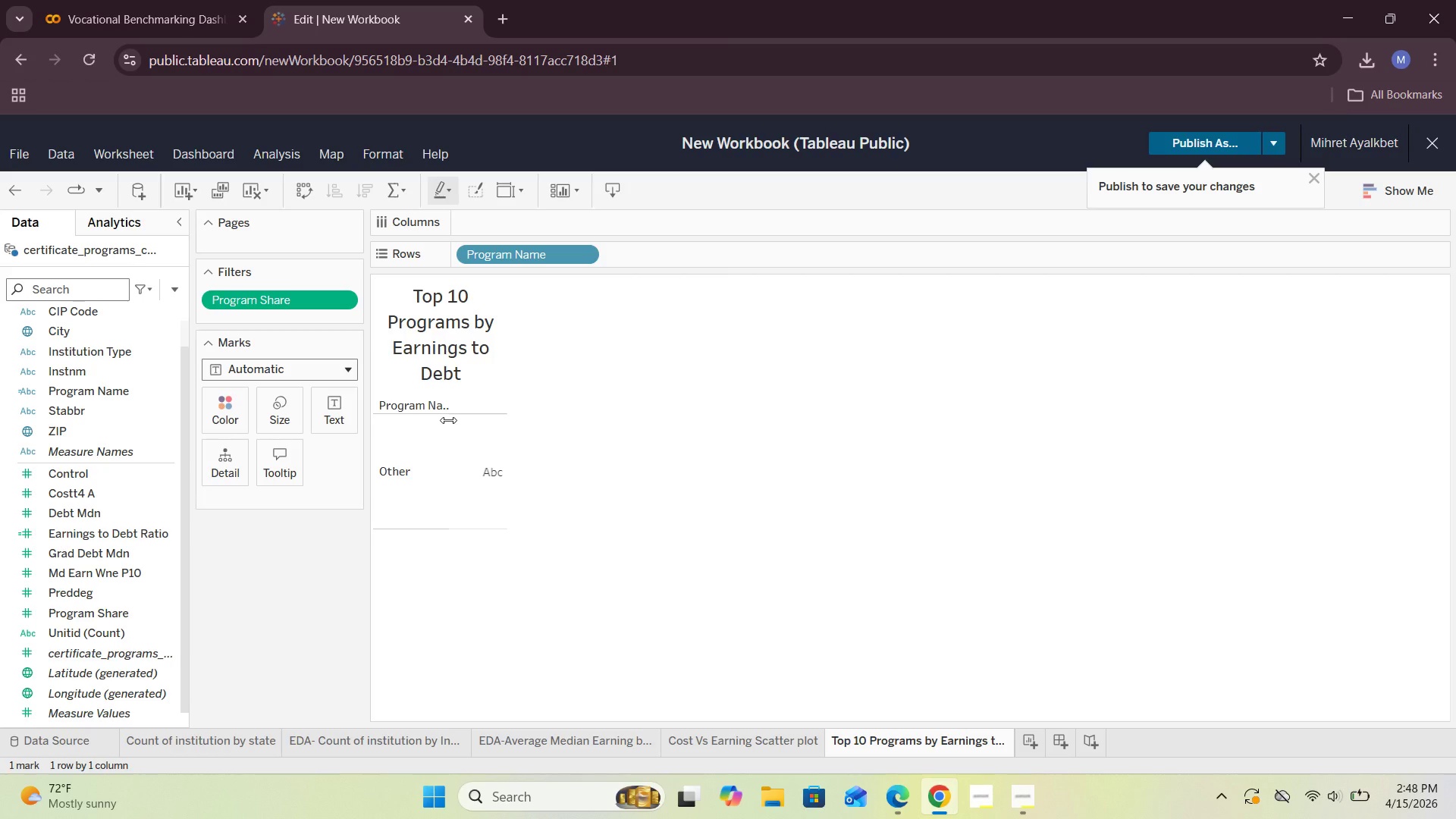 
scroll: coordinate [124, 464], scroll_direction: up, amount: 2.0
 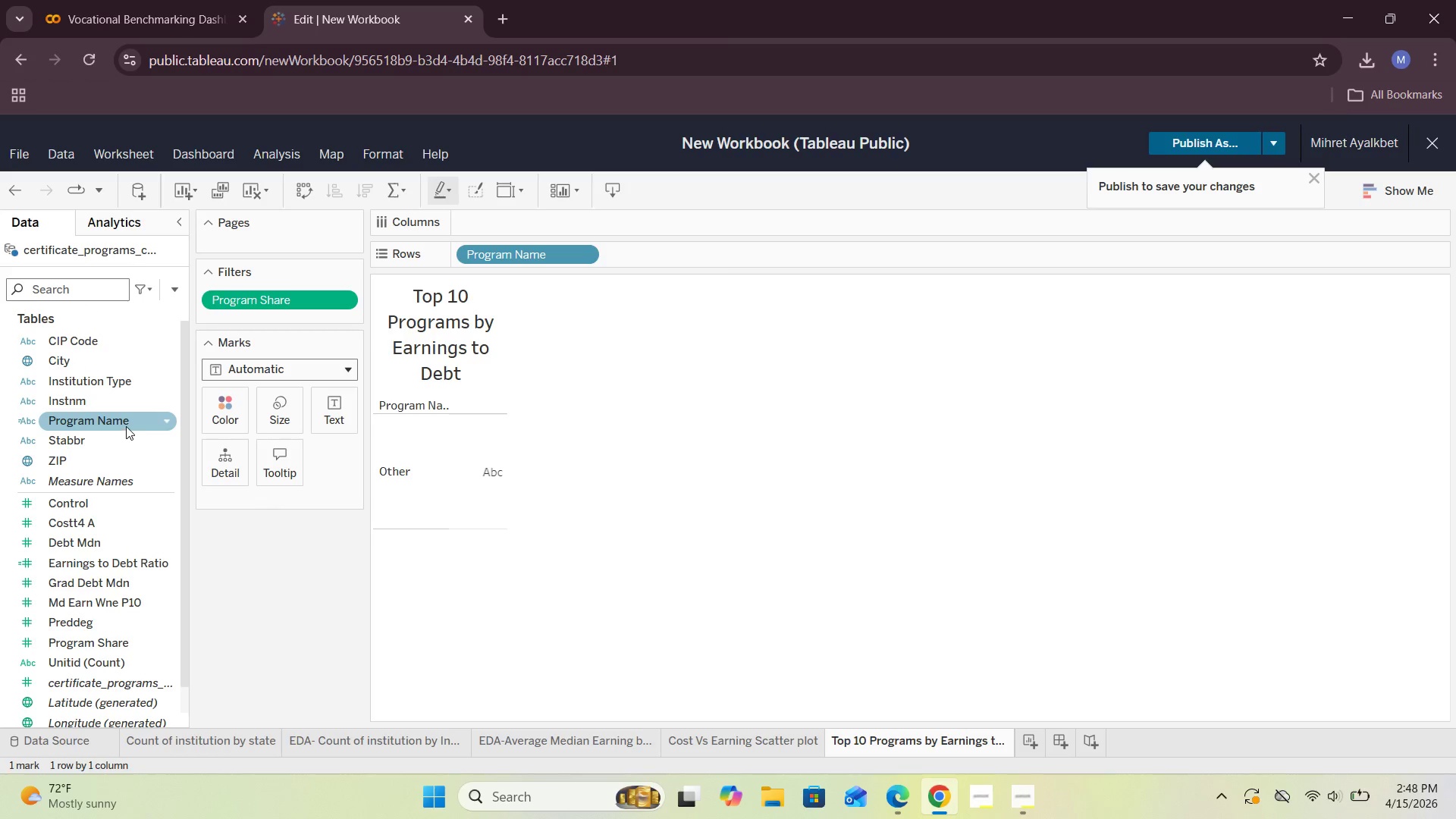 
mouse_move([158, 422])
 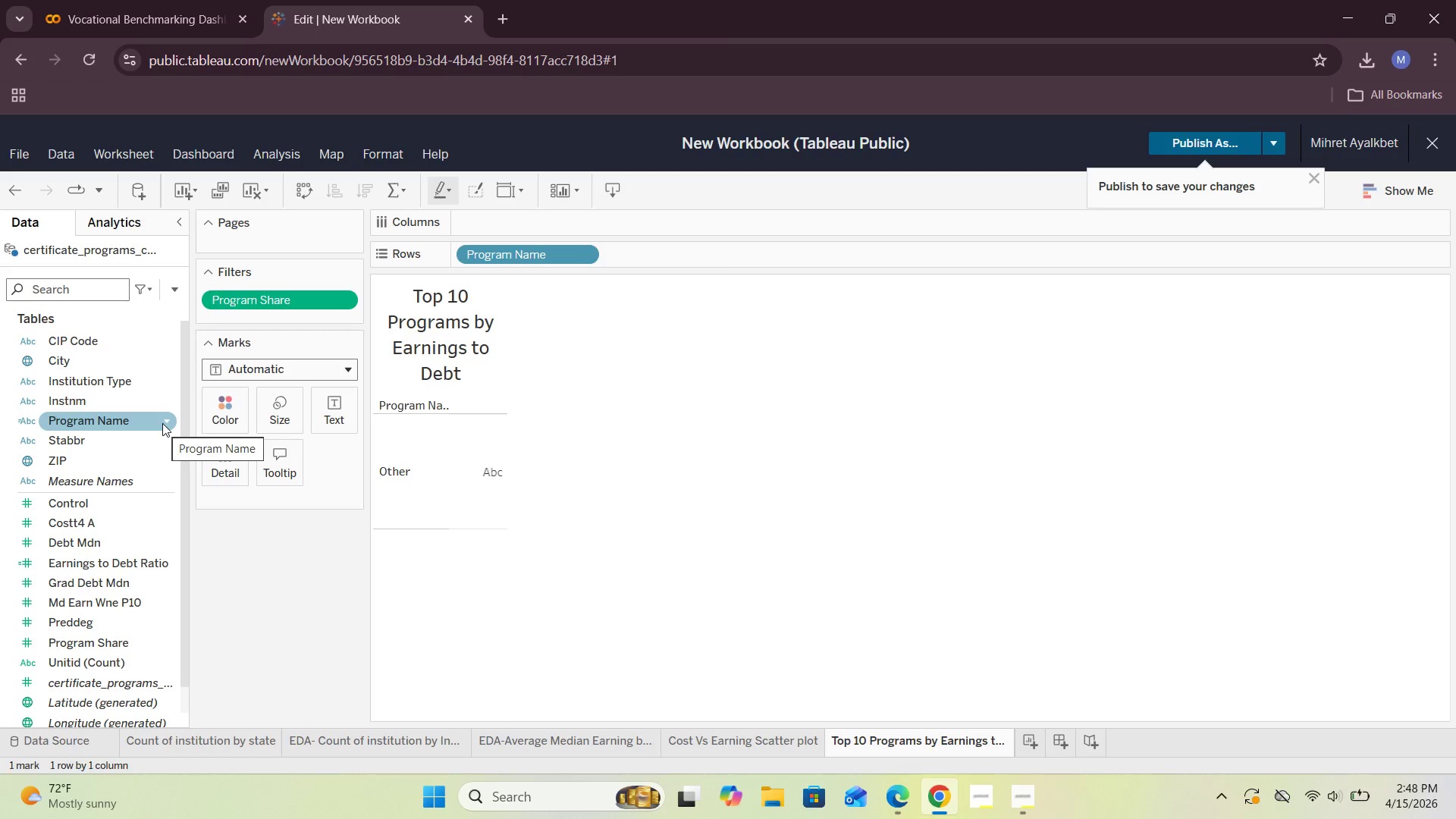 
mouse_move([175, 431])
 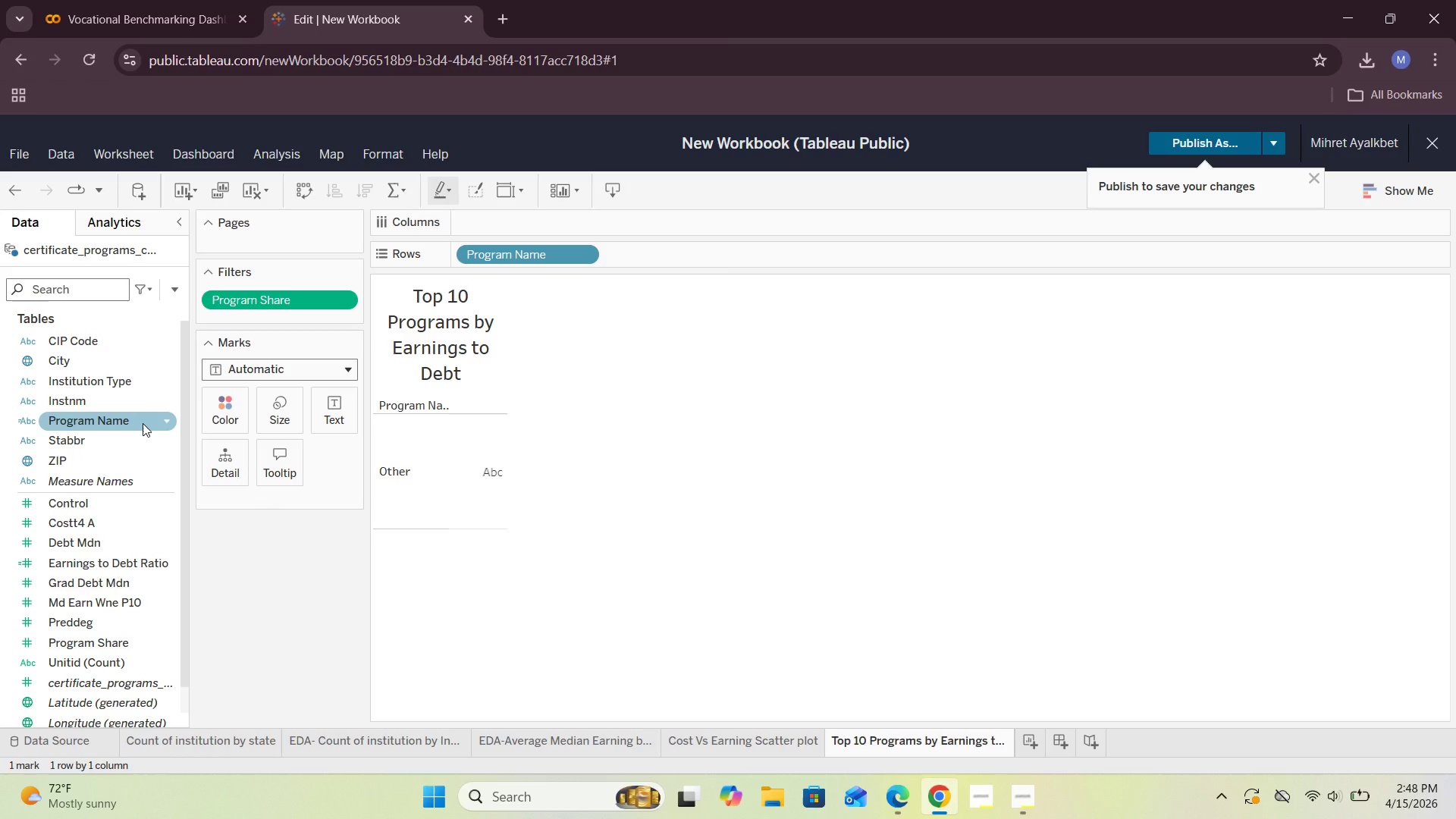 
left_click([143, 423])
 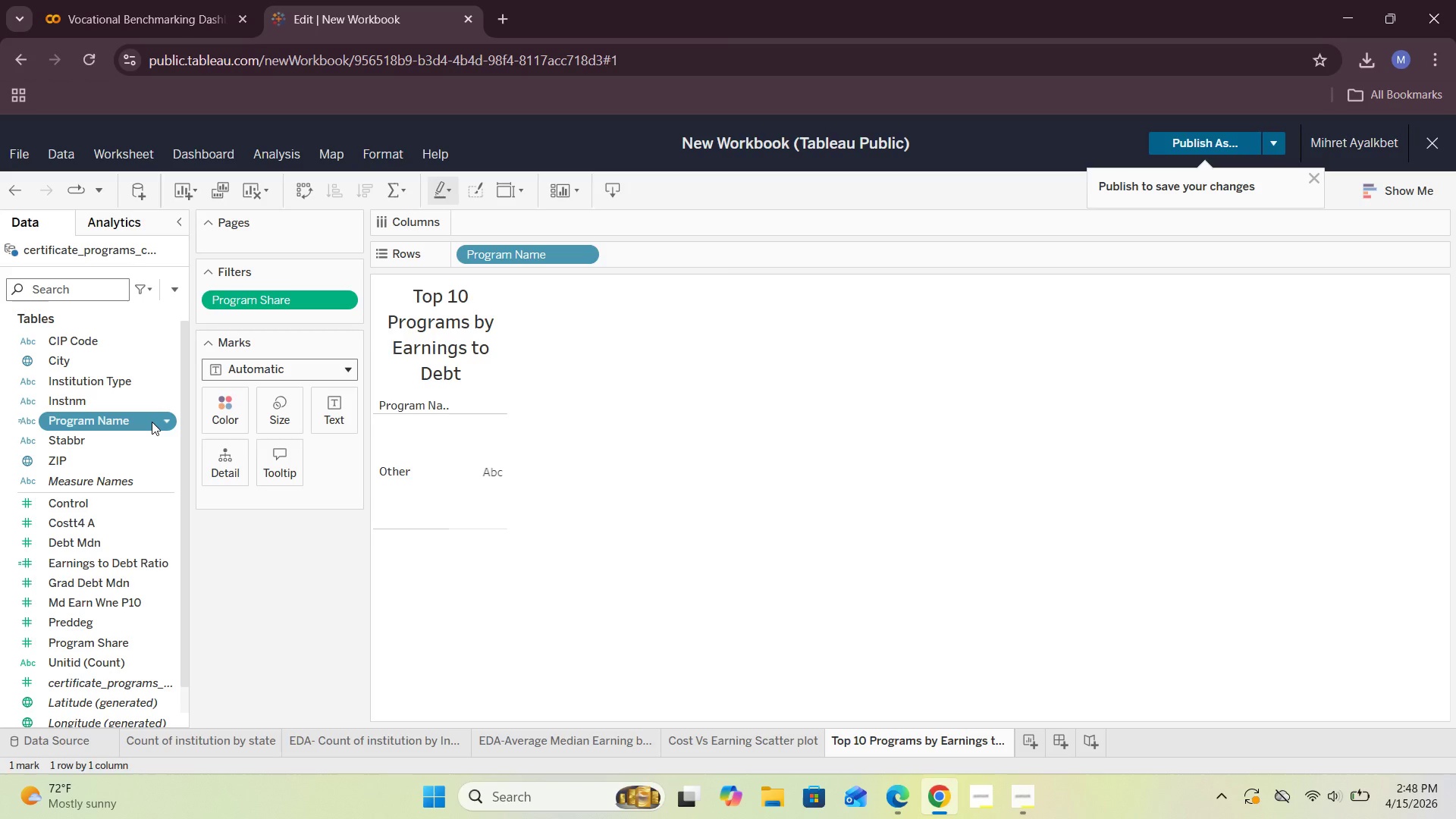 
double_click([152, 422])
 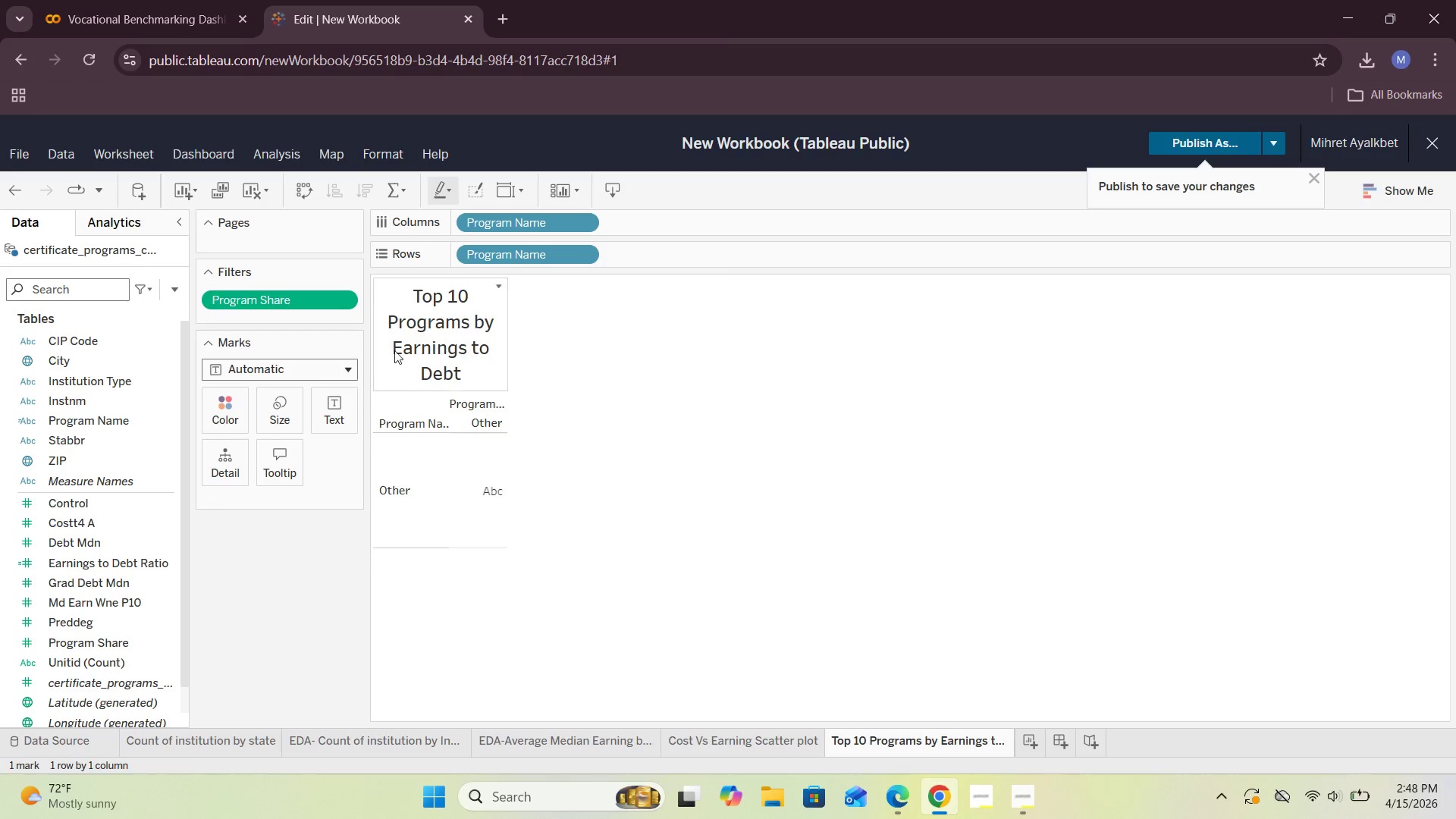 
left_click_drag(start_coordinate=[542, 257], to_coordinate=[349, 617])
 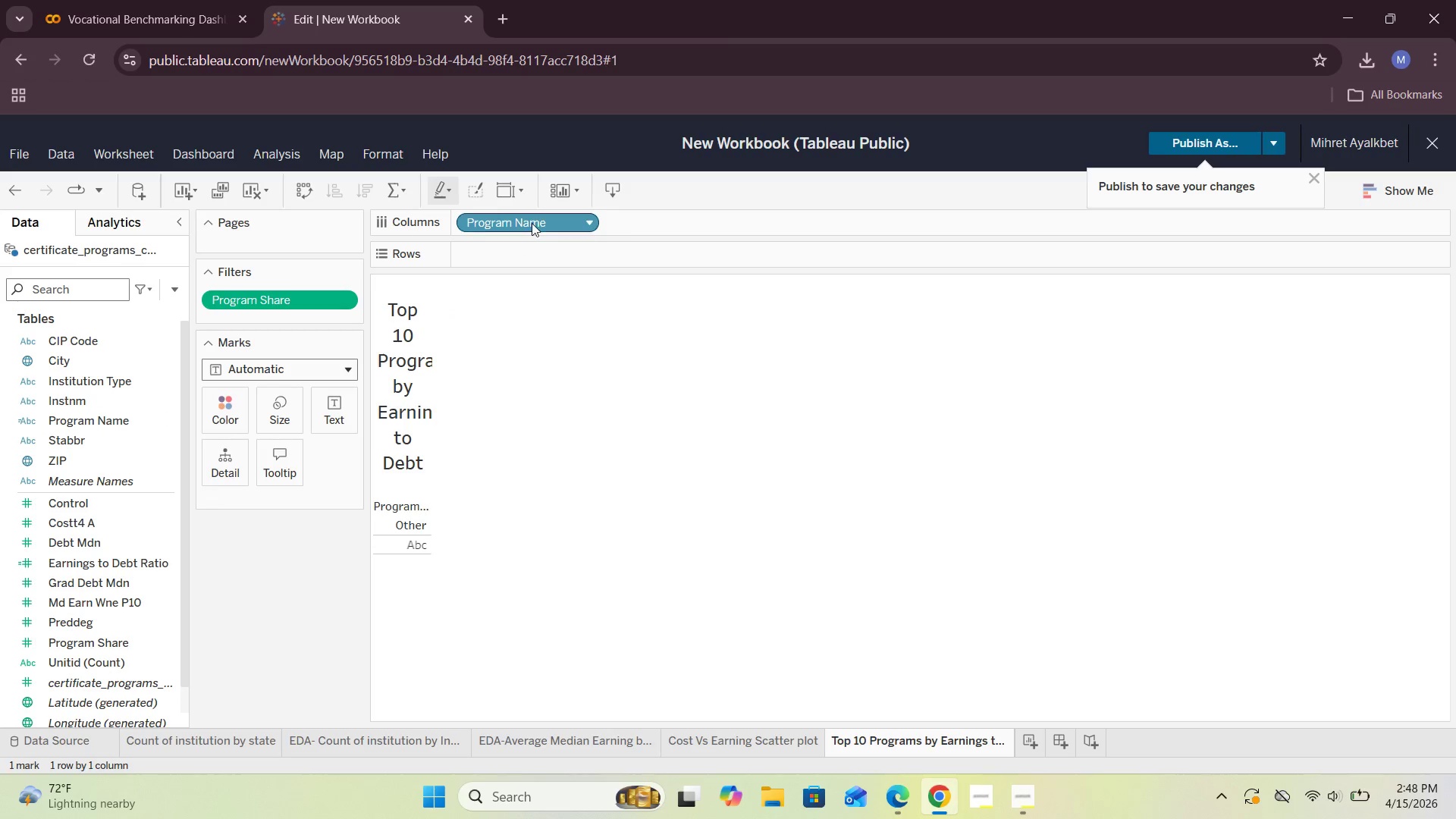 
left_click_drag(start_coordinate=[532, 221], to_coordinate=[290, 579])
 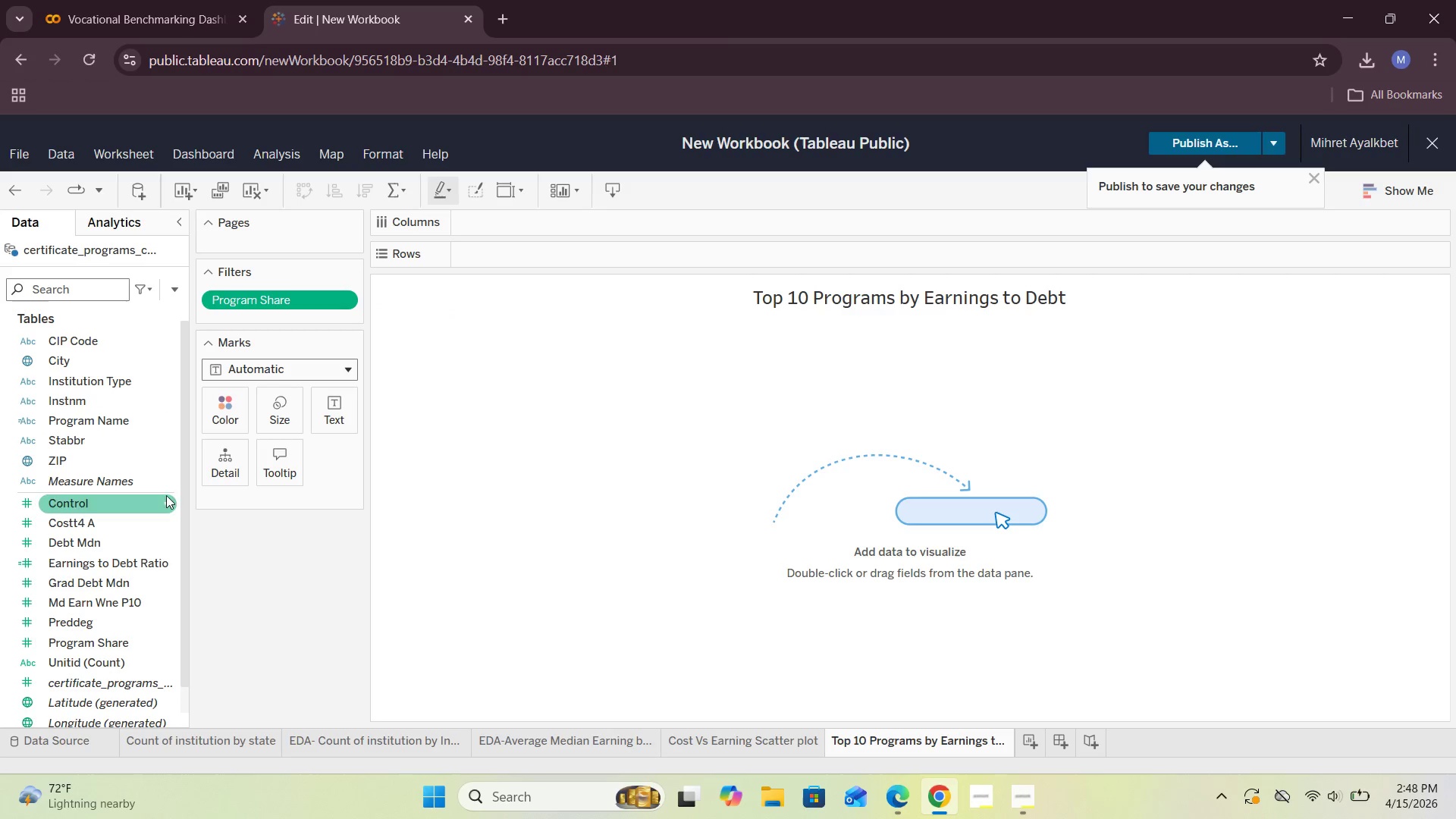 
mouse_move([124, 435])
 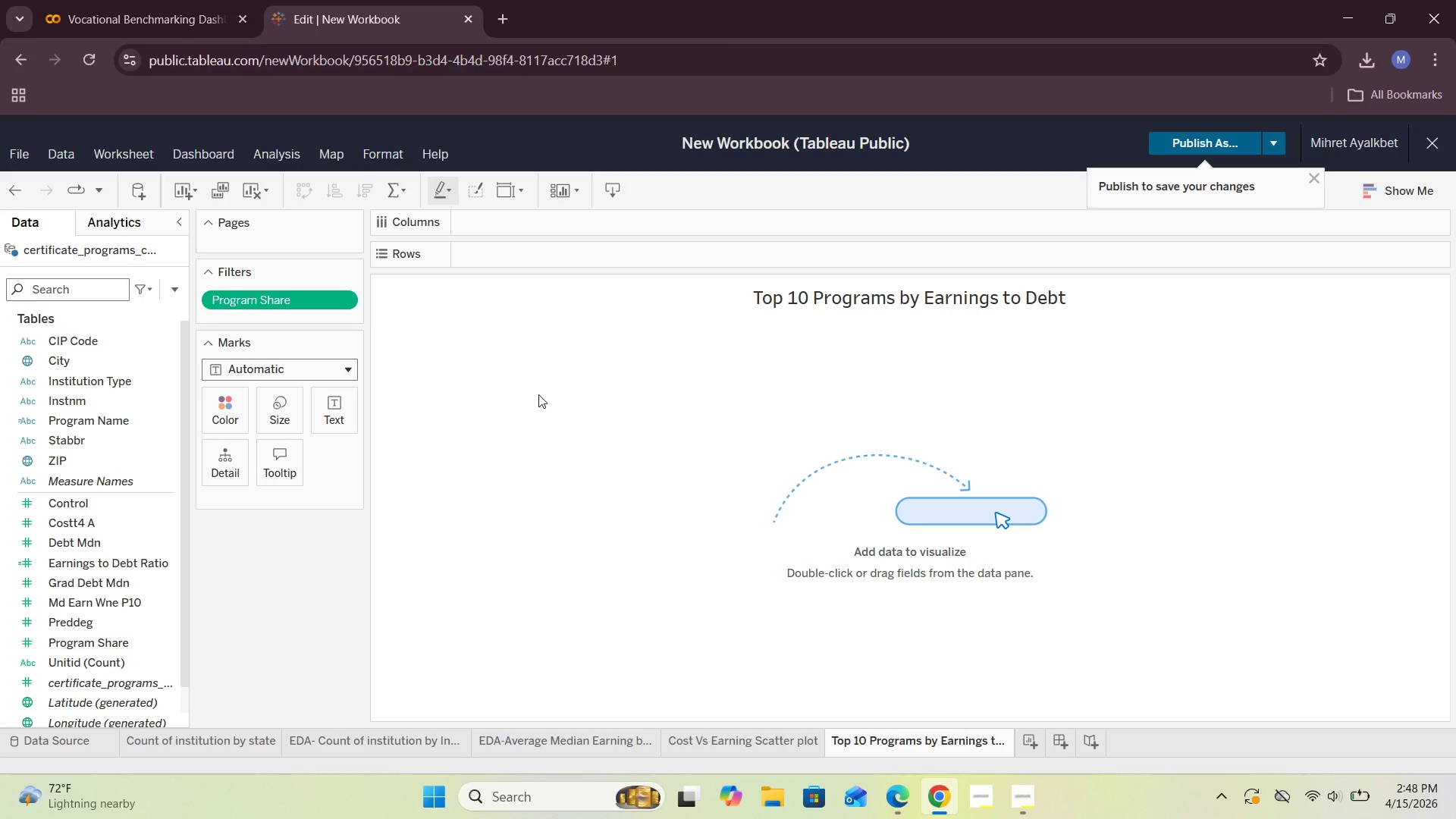 
left_click_drag(start_coordinate=[96, 422], to_coordinate=[510, 256])
 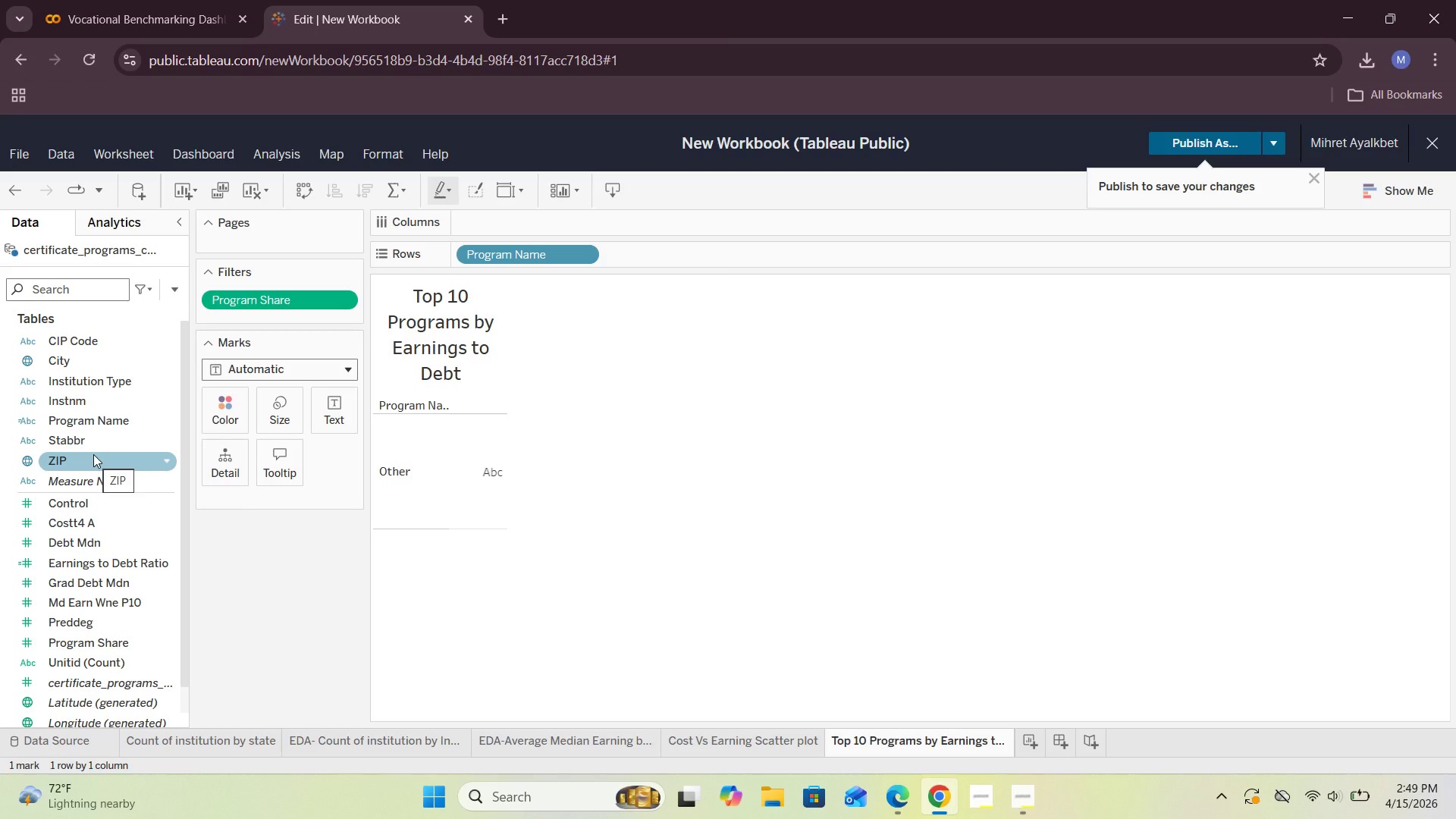 
wait(28.62)
 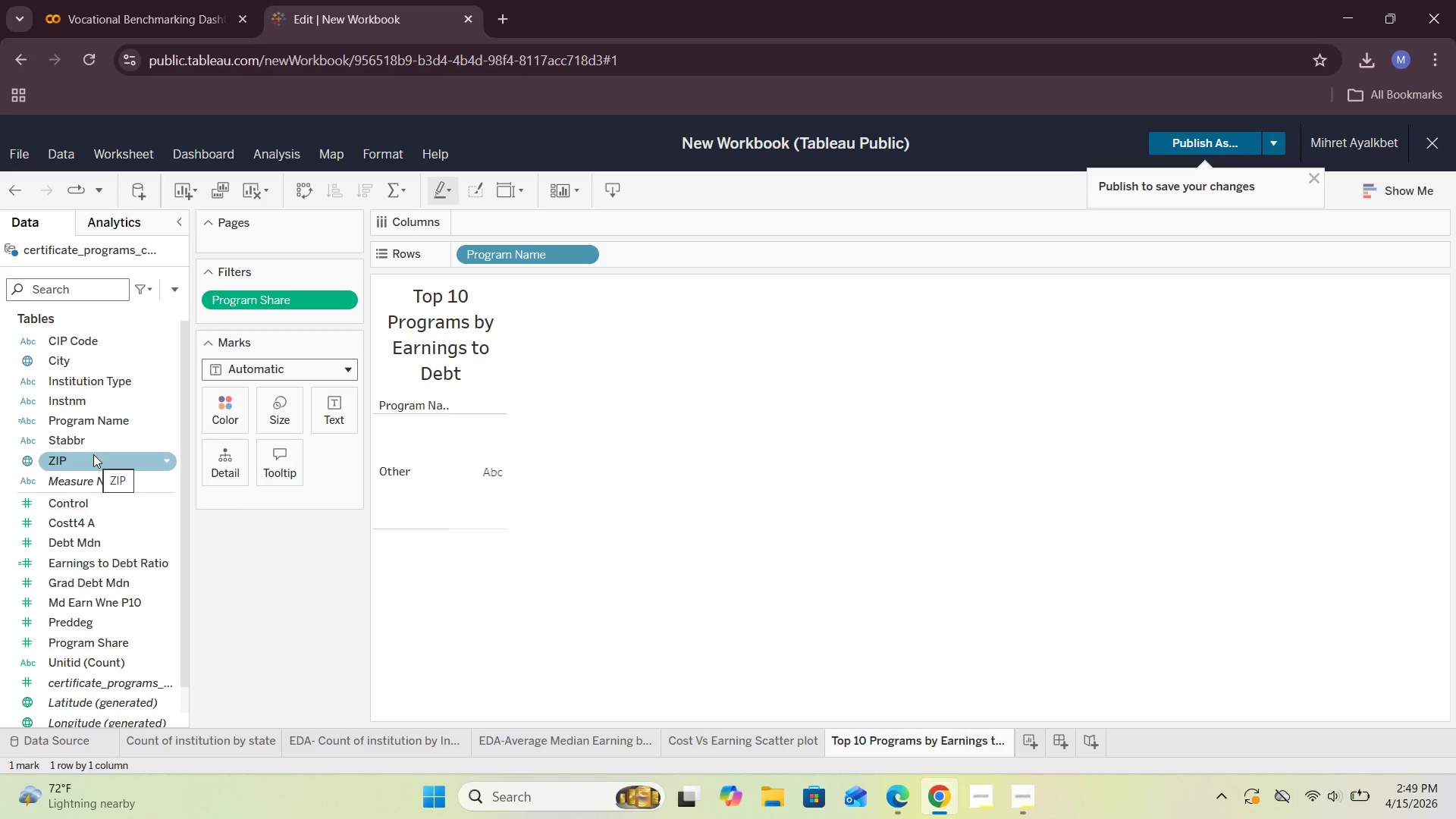 
scroll: coordinate [95, 461], scroll_direction: down, amount: 1.0
 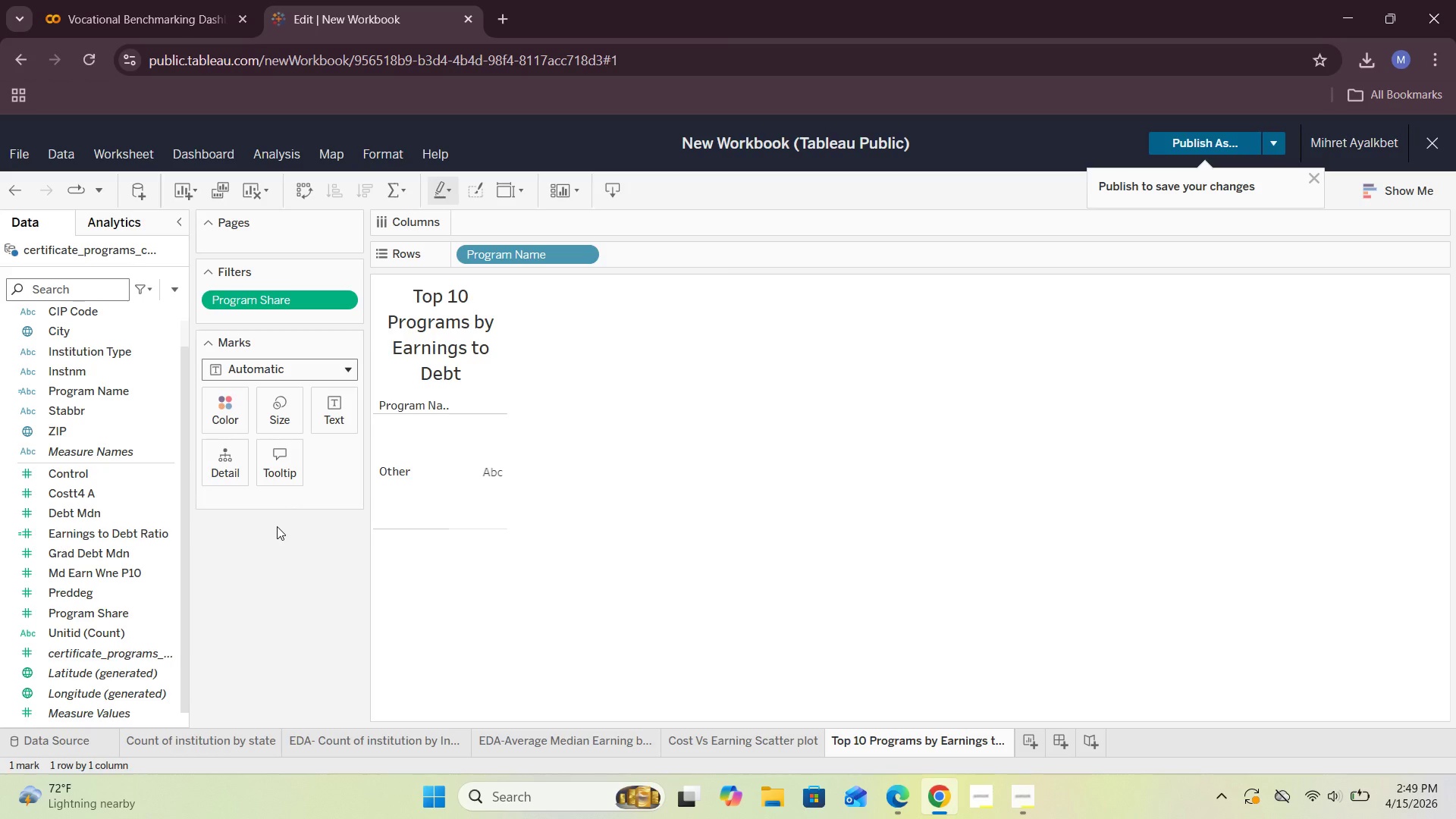 
wait(40.61)
 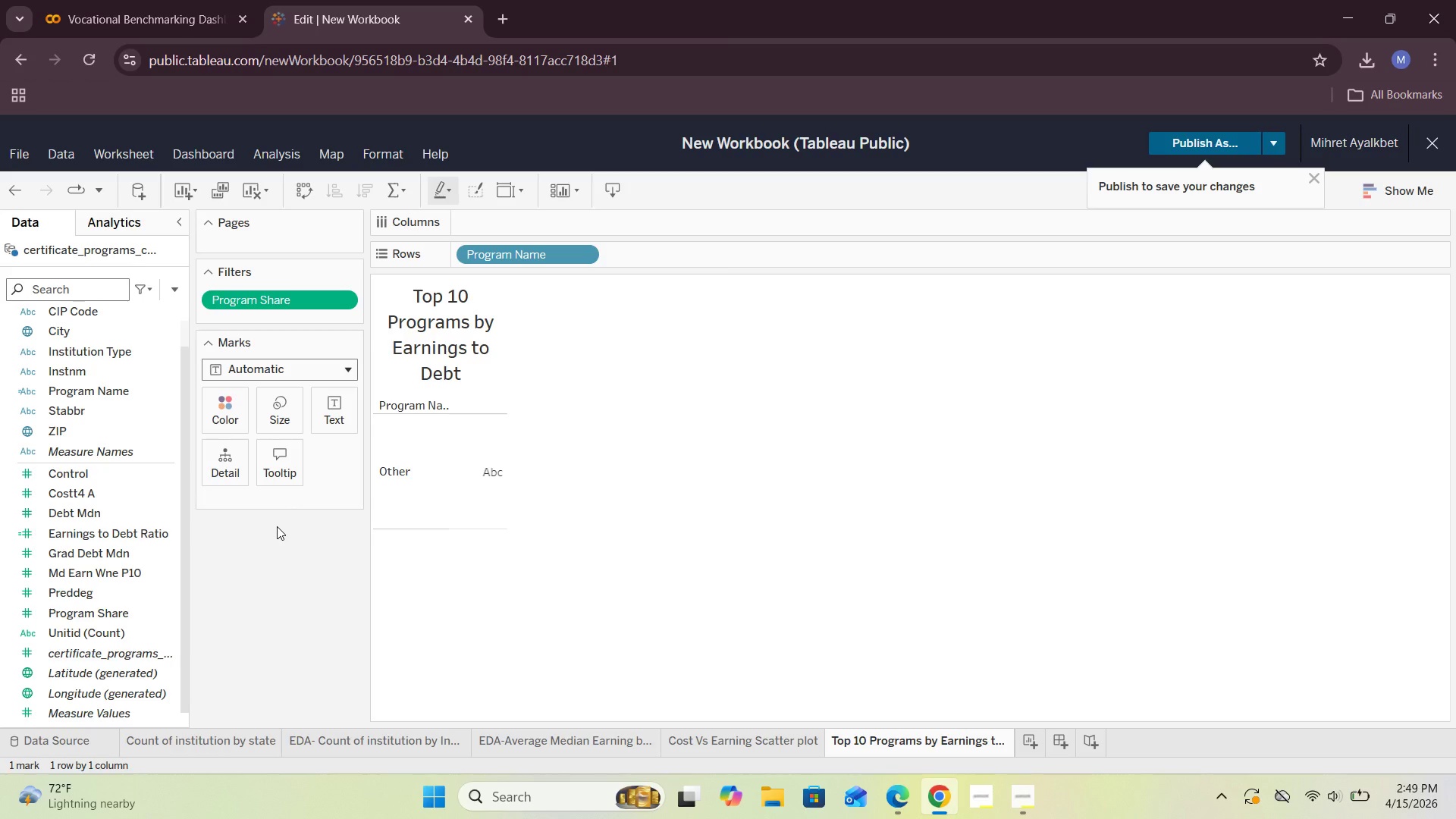 
left_click_drag(start_coordinate=[131, 538], to_coordinate=[513, 231])
 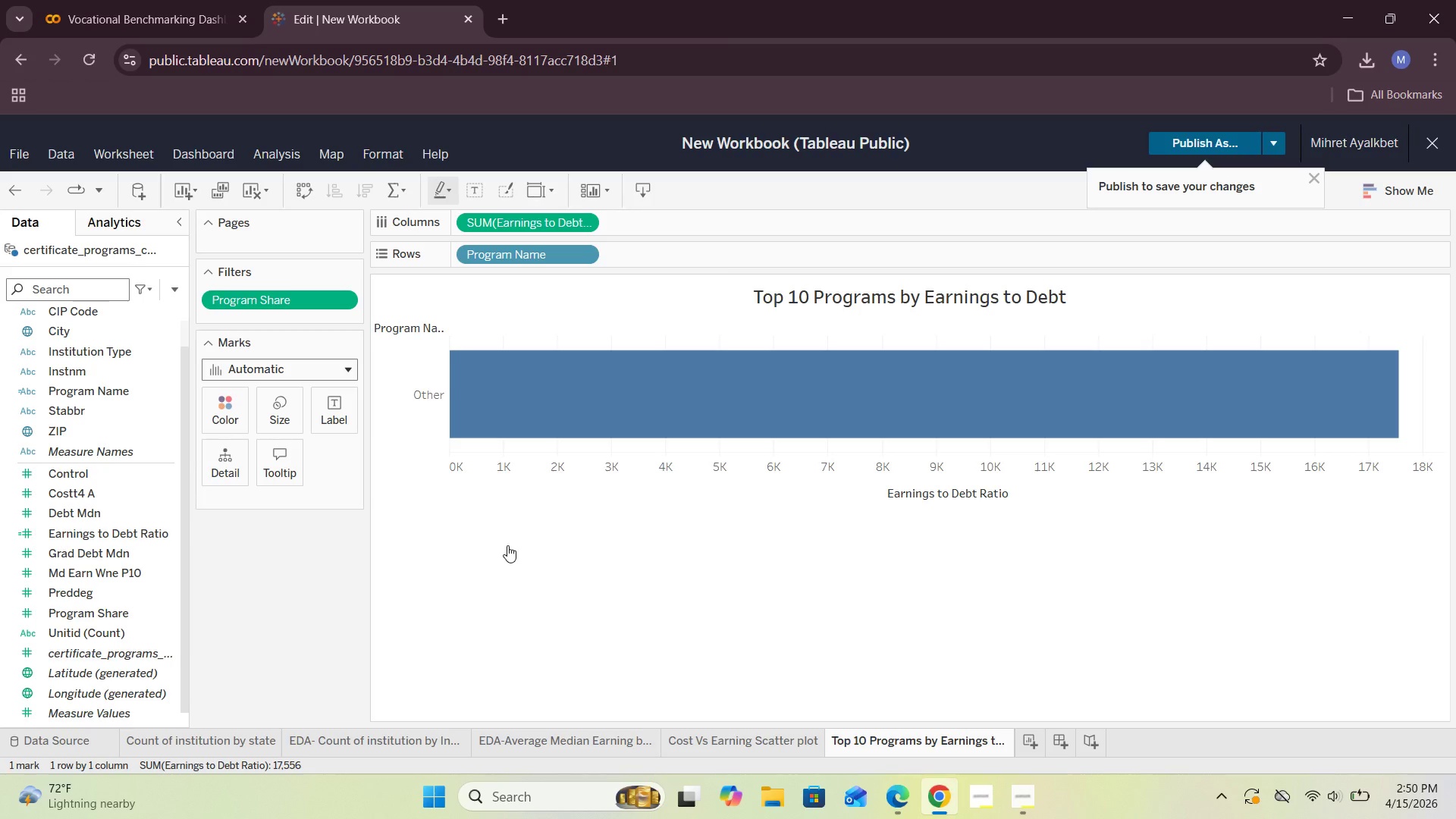 
wait(40.77)
 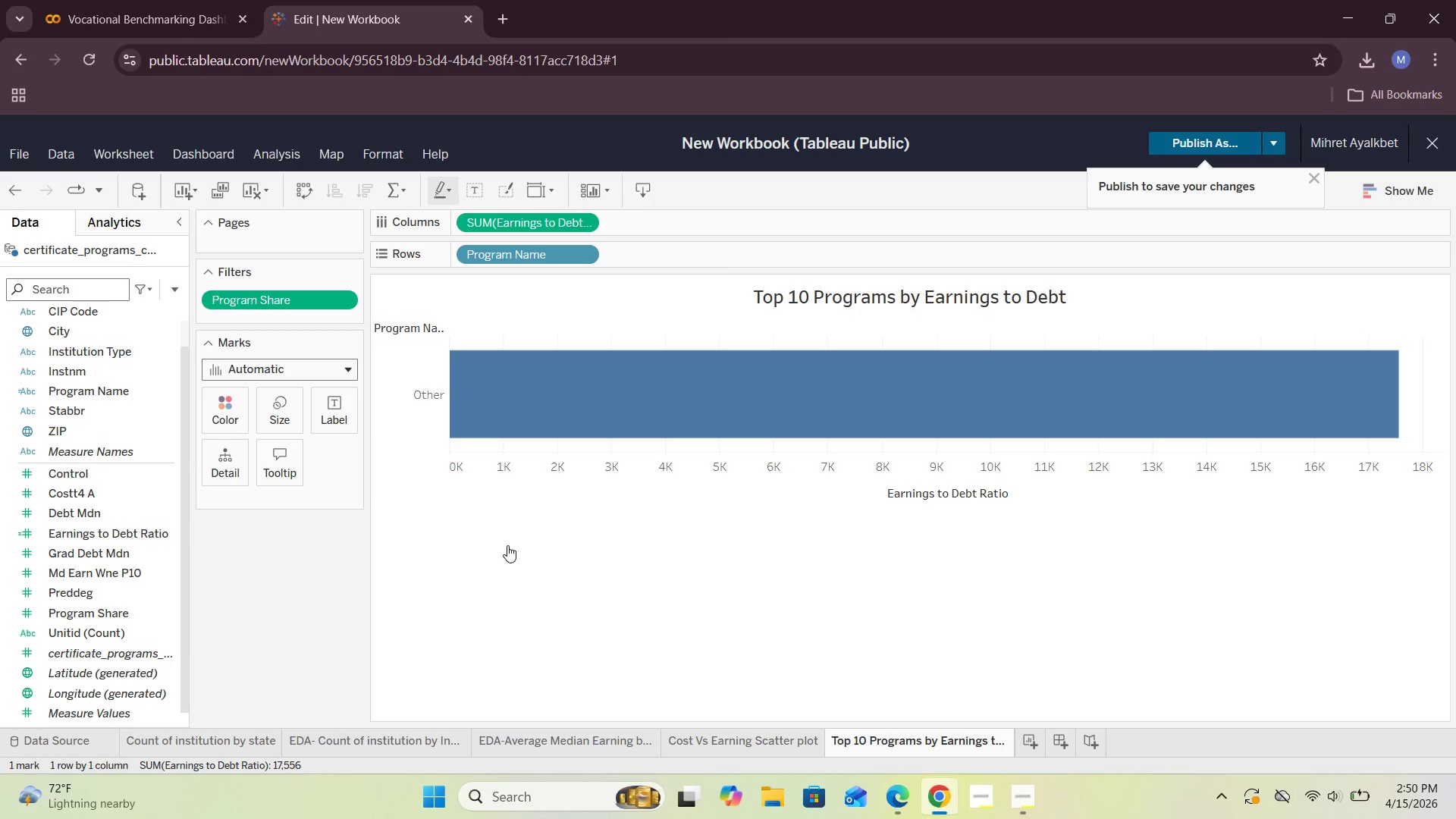 
left_click([63, 739])
 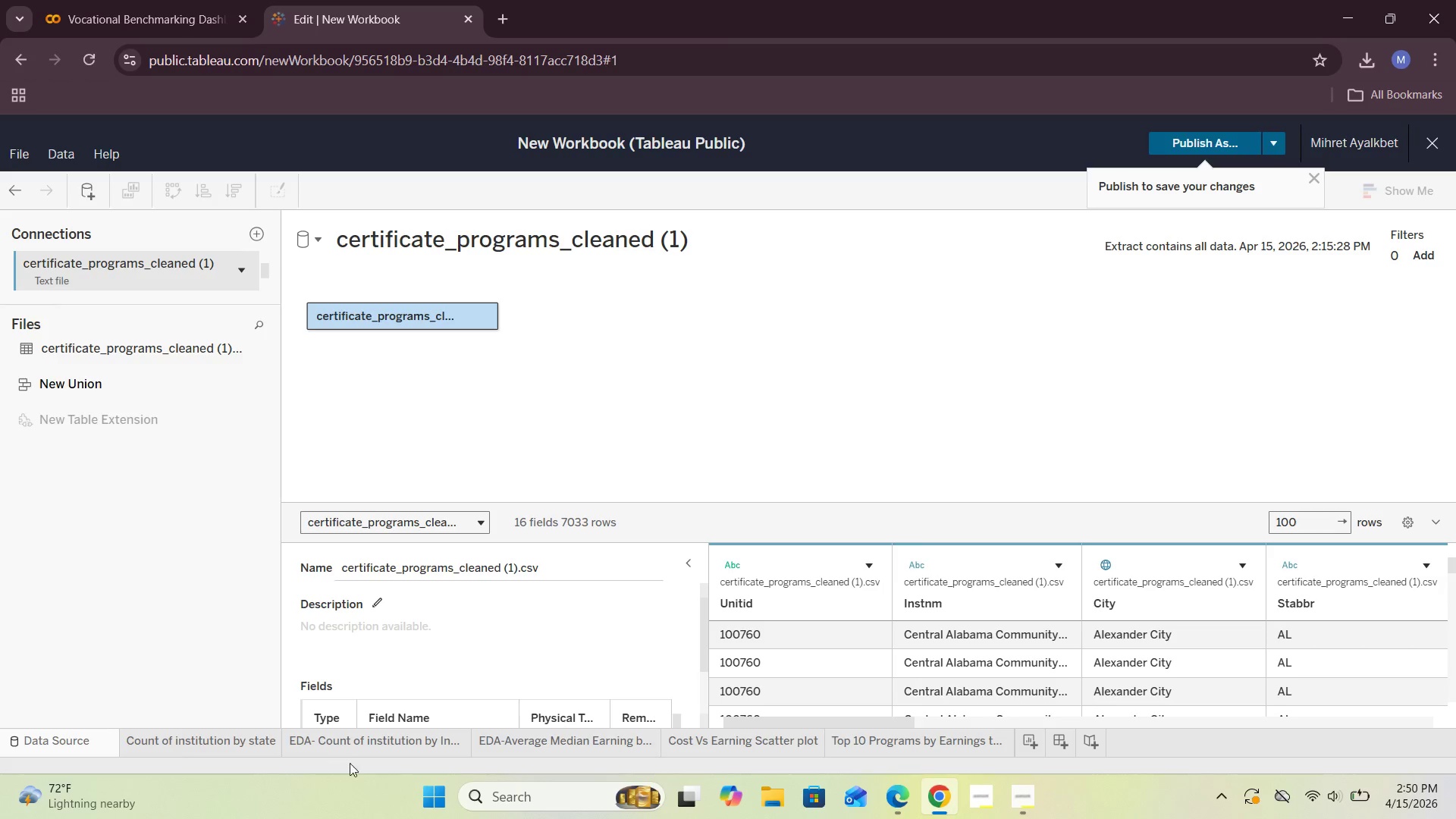 
wait(7.94)
 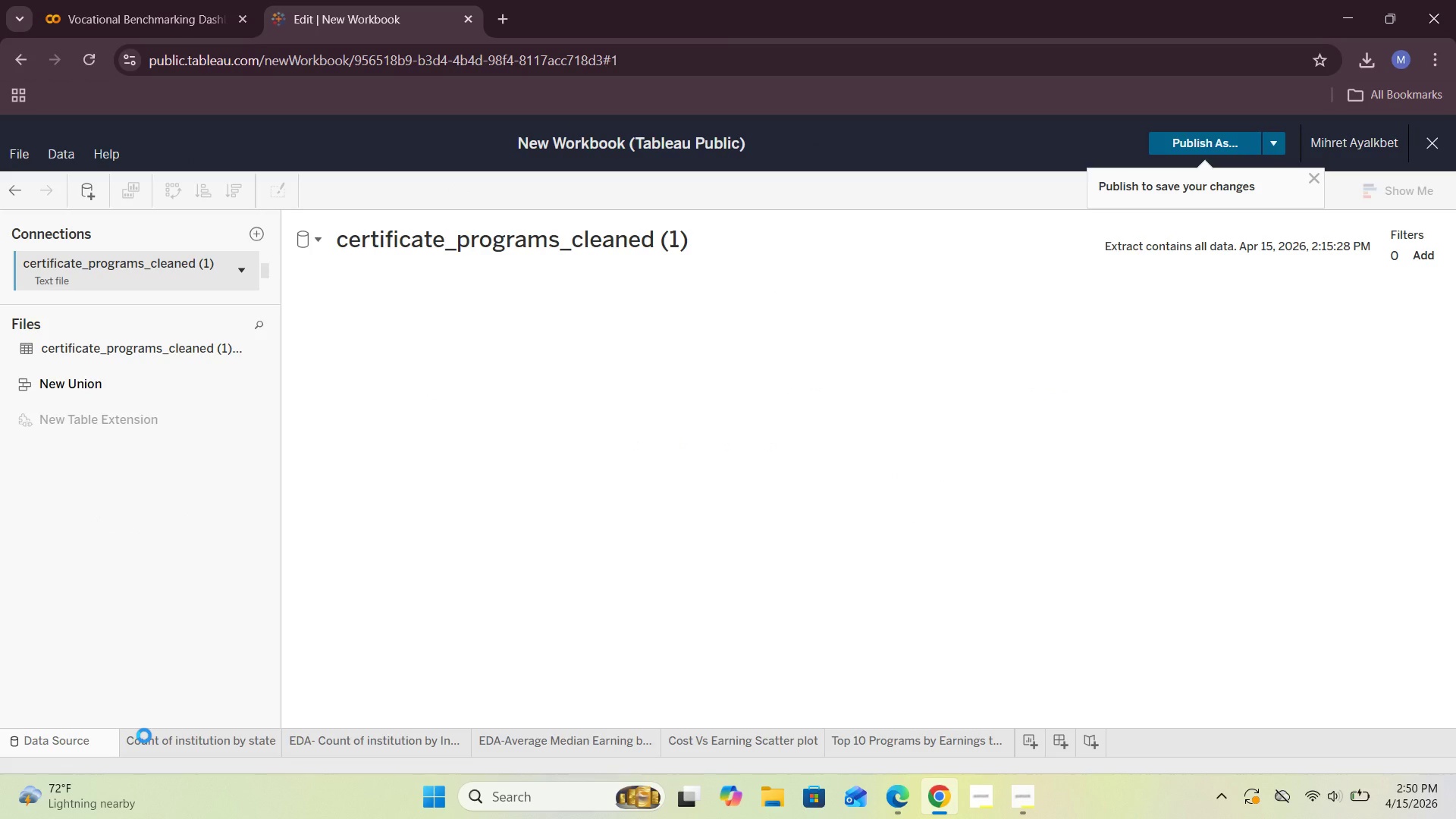 
left_click_drag(start_coordinate=[827, 723], to_coordinate=[1413, 701])
 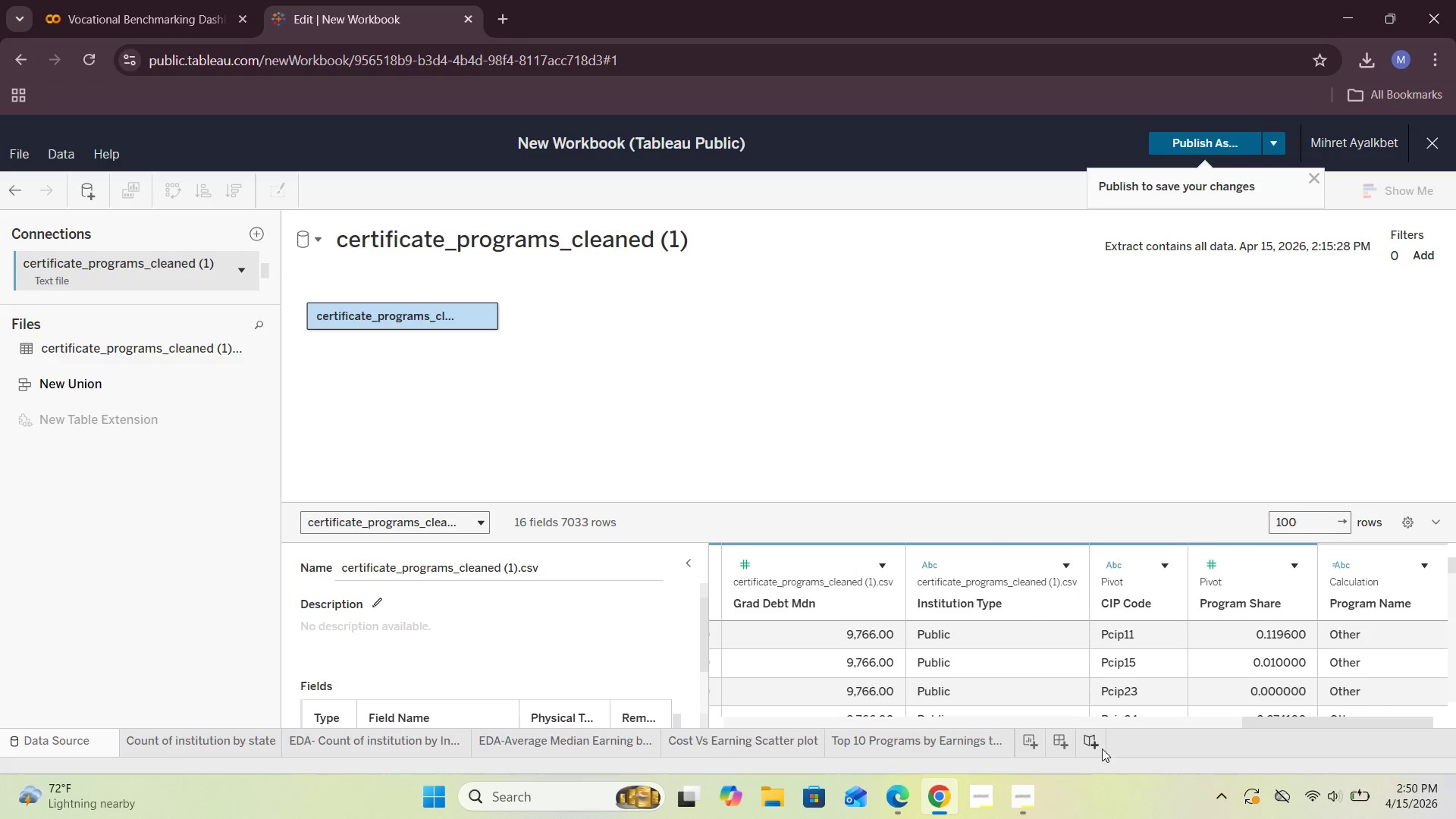 
scroll: coordinate [1159, 654], scroll_direction: down, amount: 4.0
 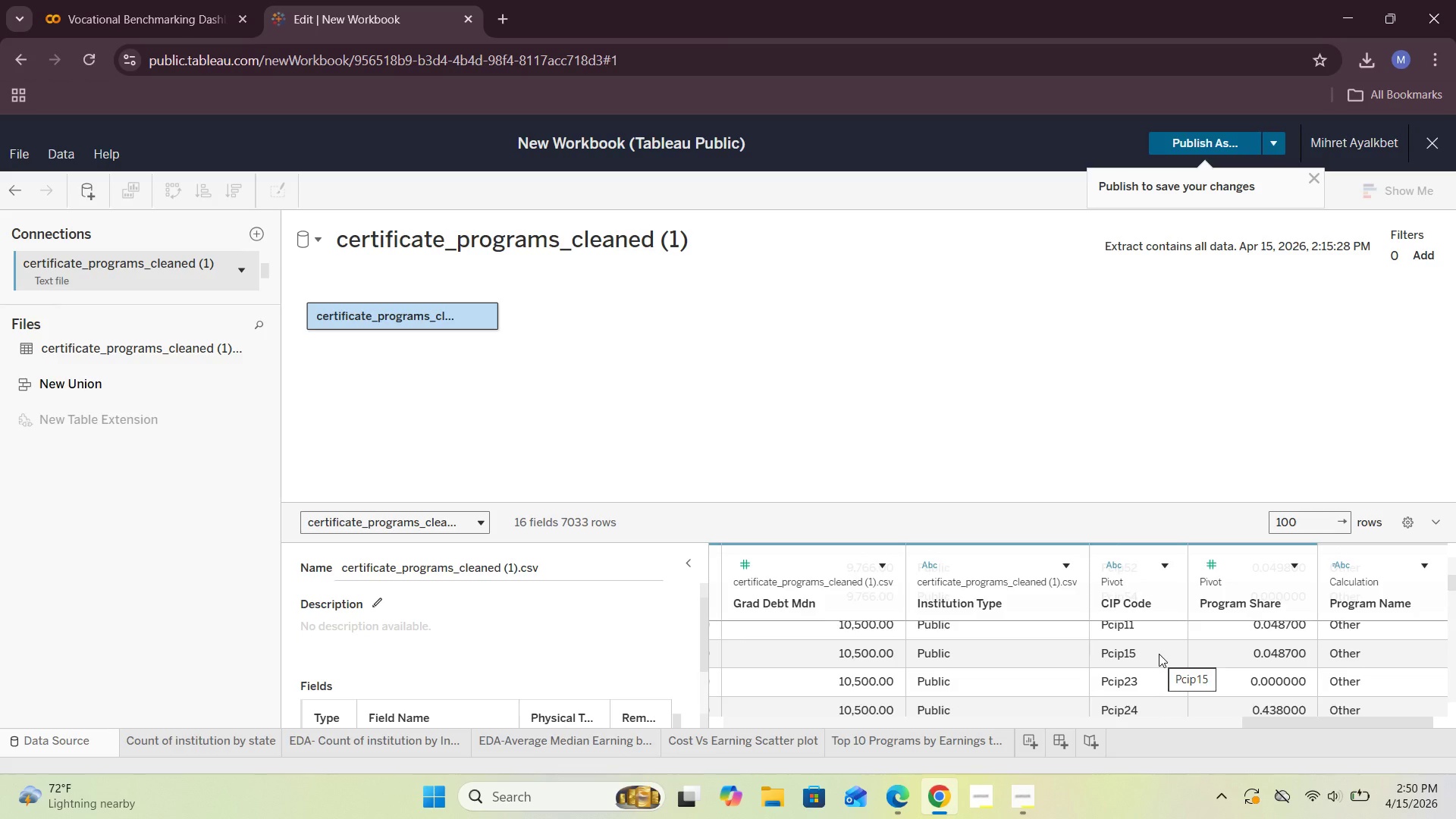 
scroll: coordinate [1159, 654], scroll_direction: up, amount: 12.0
 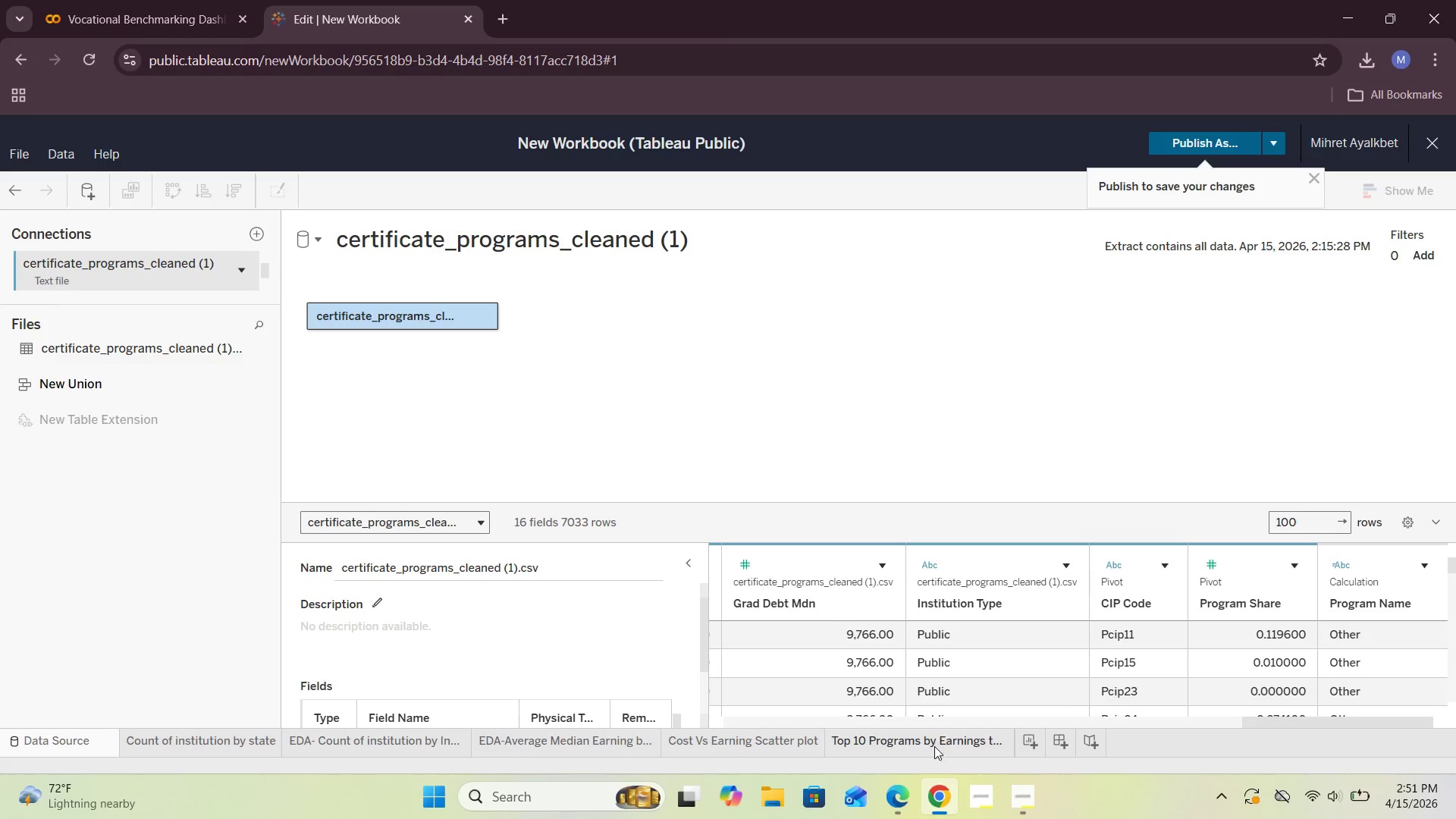 
left_click([934, 746])
 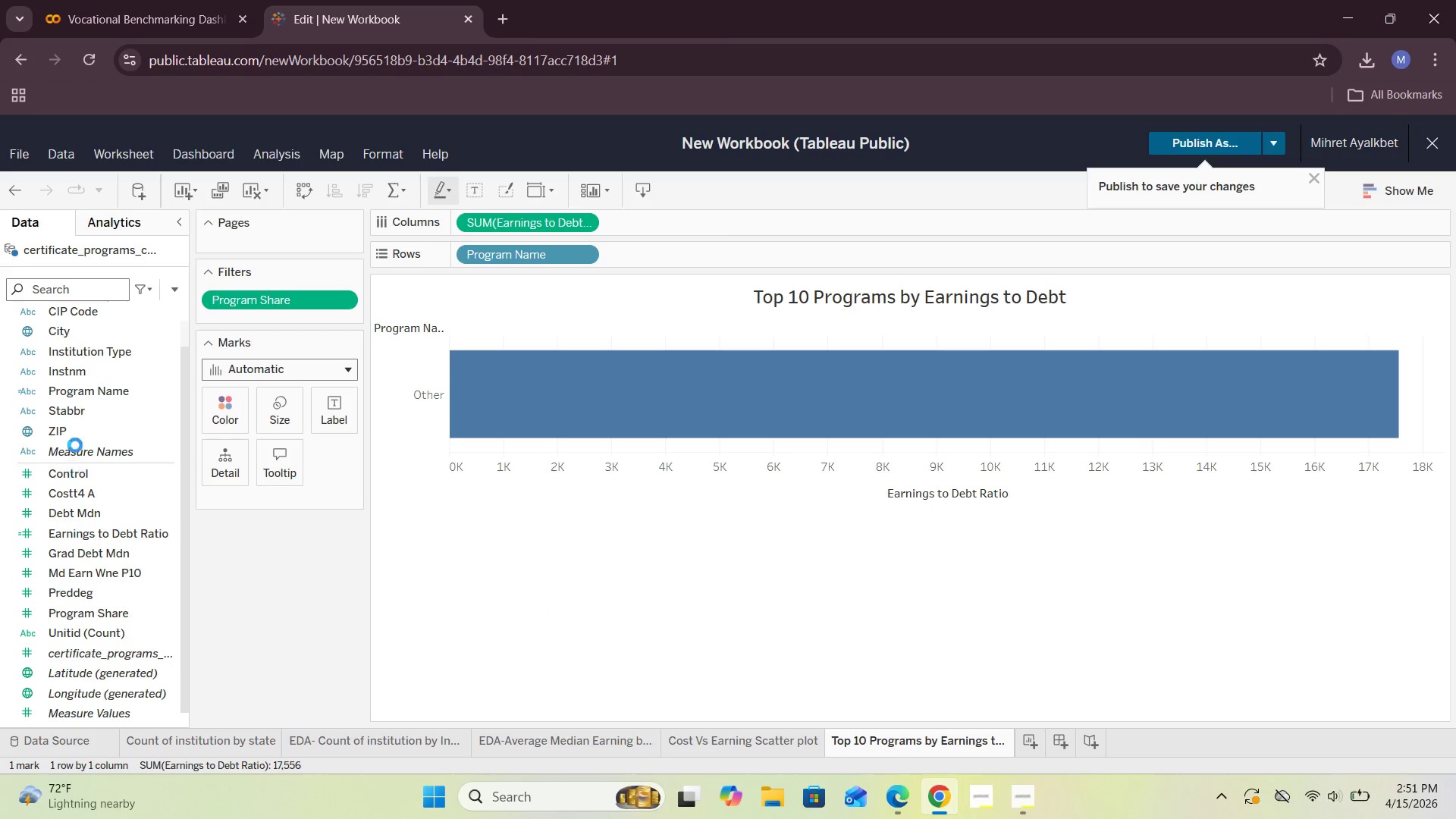 
left_click([115, 394])
 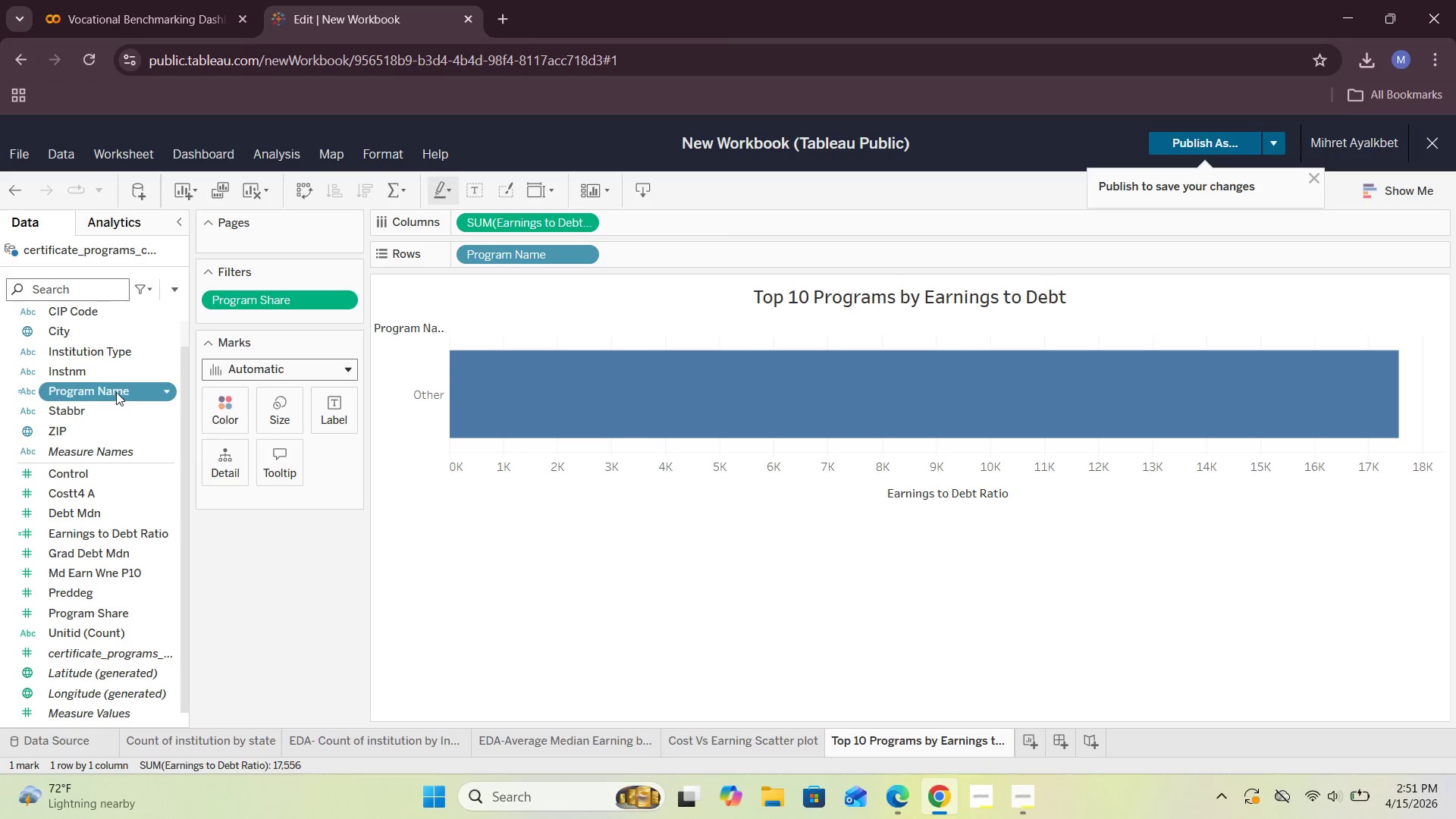 
right_click([116, 392])
 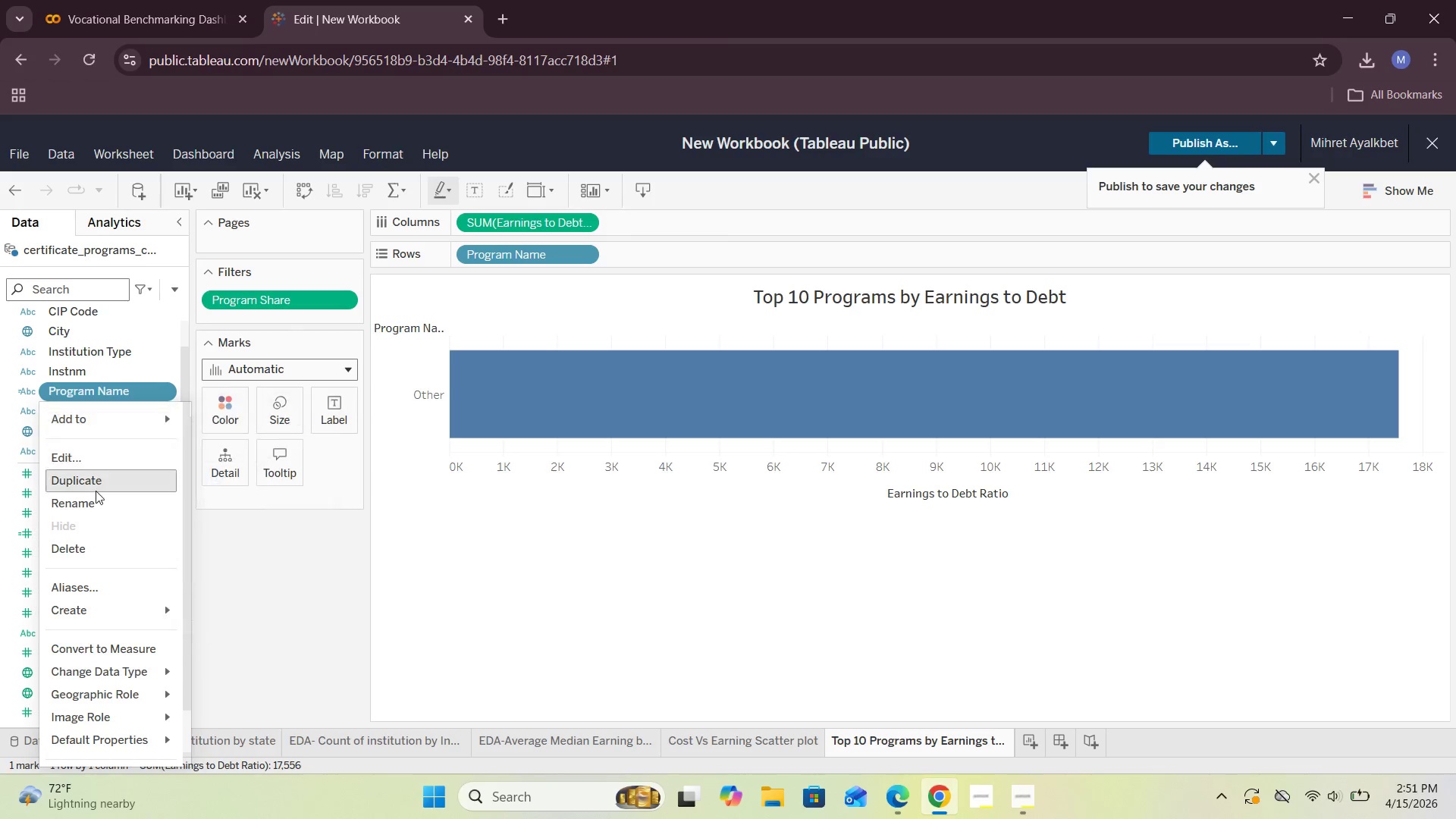 
left_click([95, 554])
 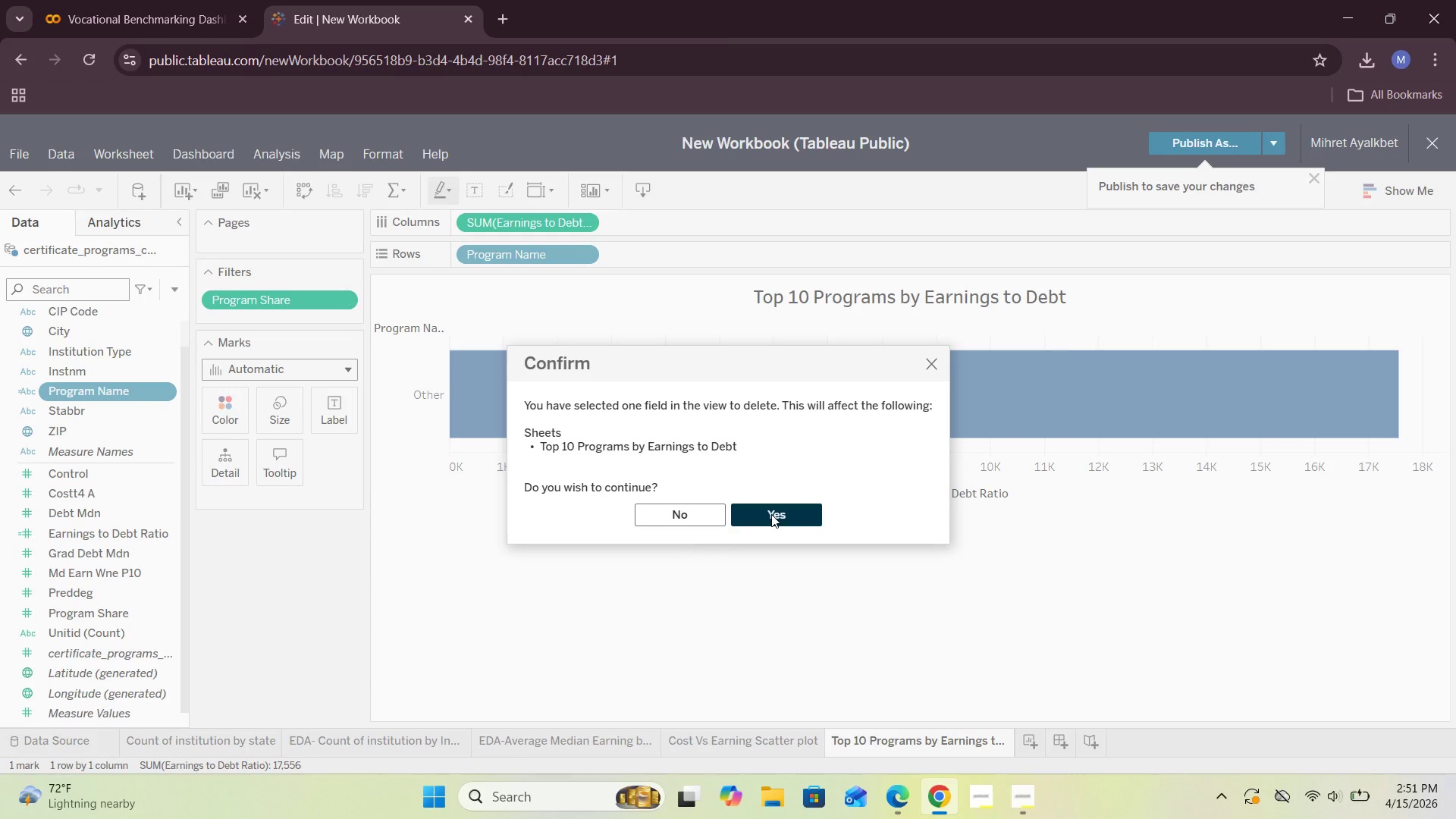 
left_click([771, 514])
 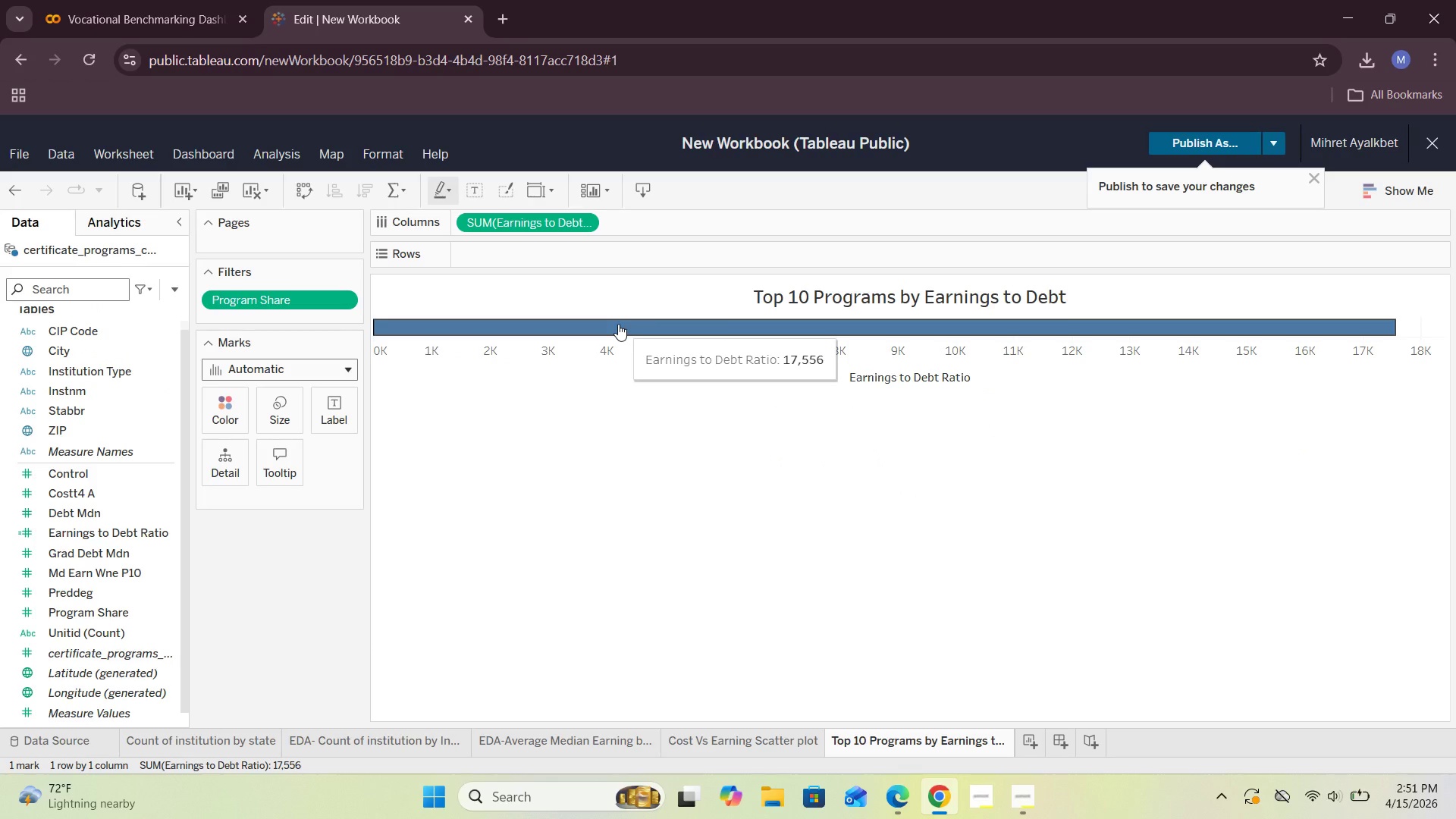 
wait(5.53)
 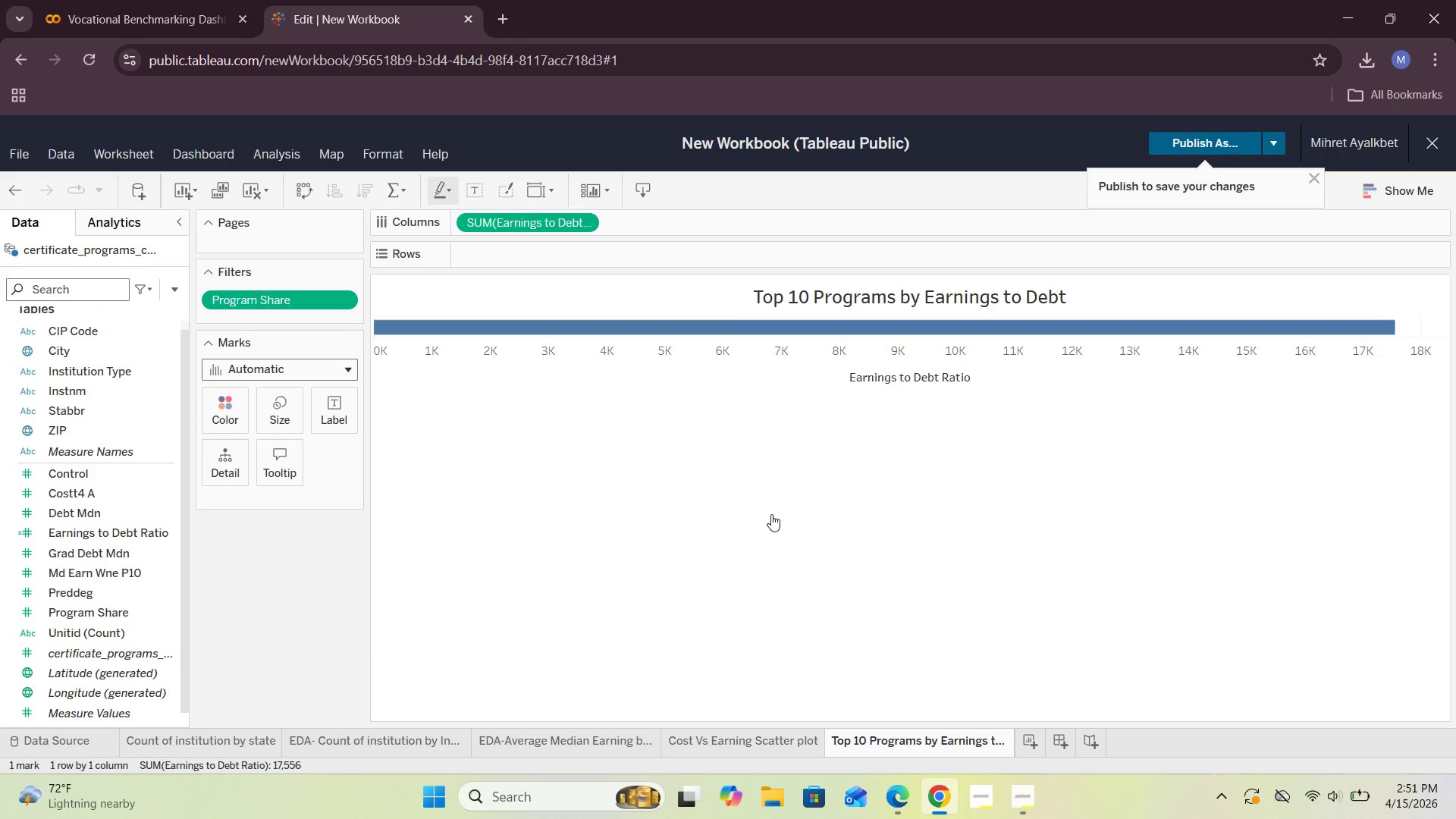 
left_click_drag(start_coordinate=[495, 222], to_coordinate=[274, 576])
 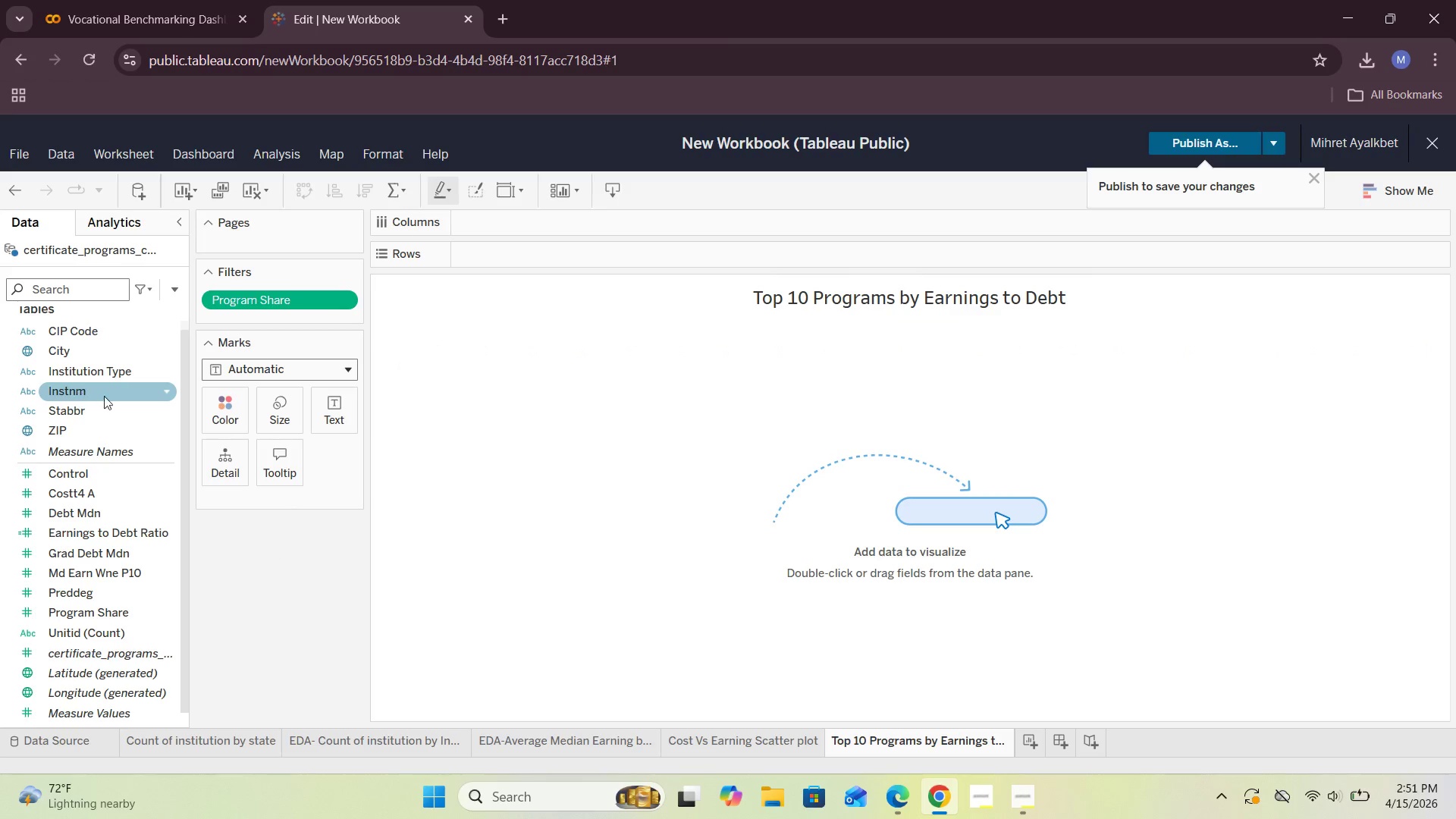 
left_click([178, 284])
 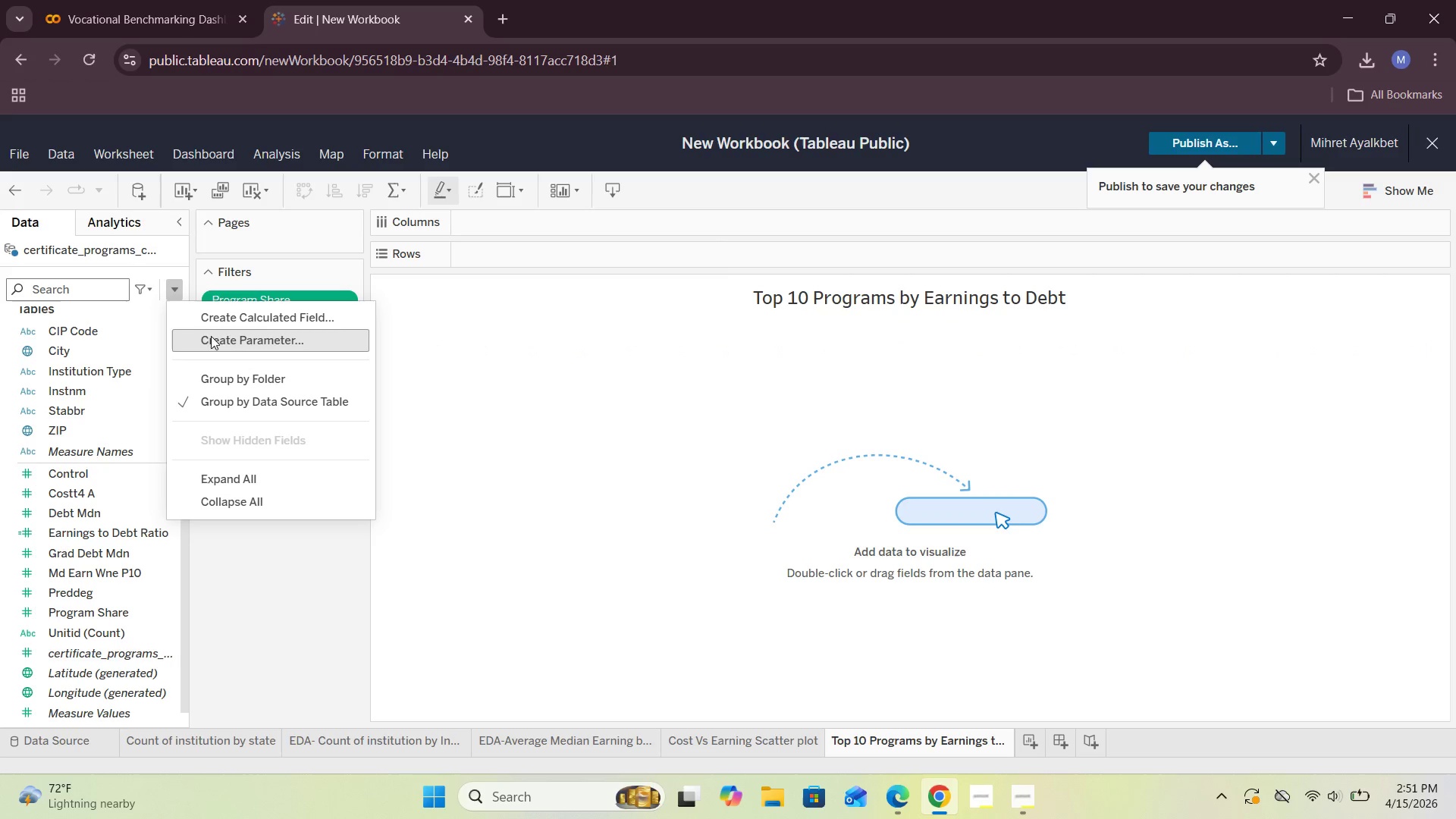 
left_click([238, 325])
 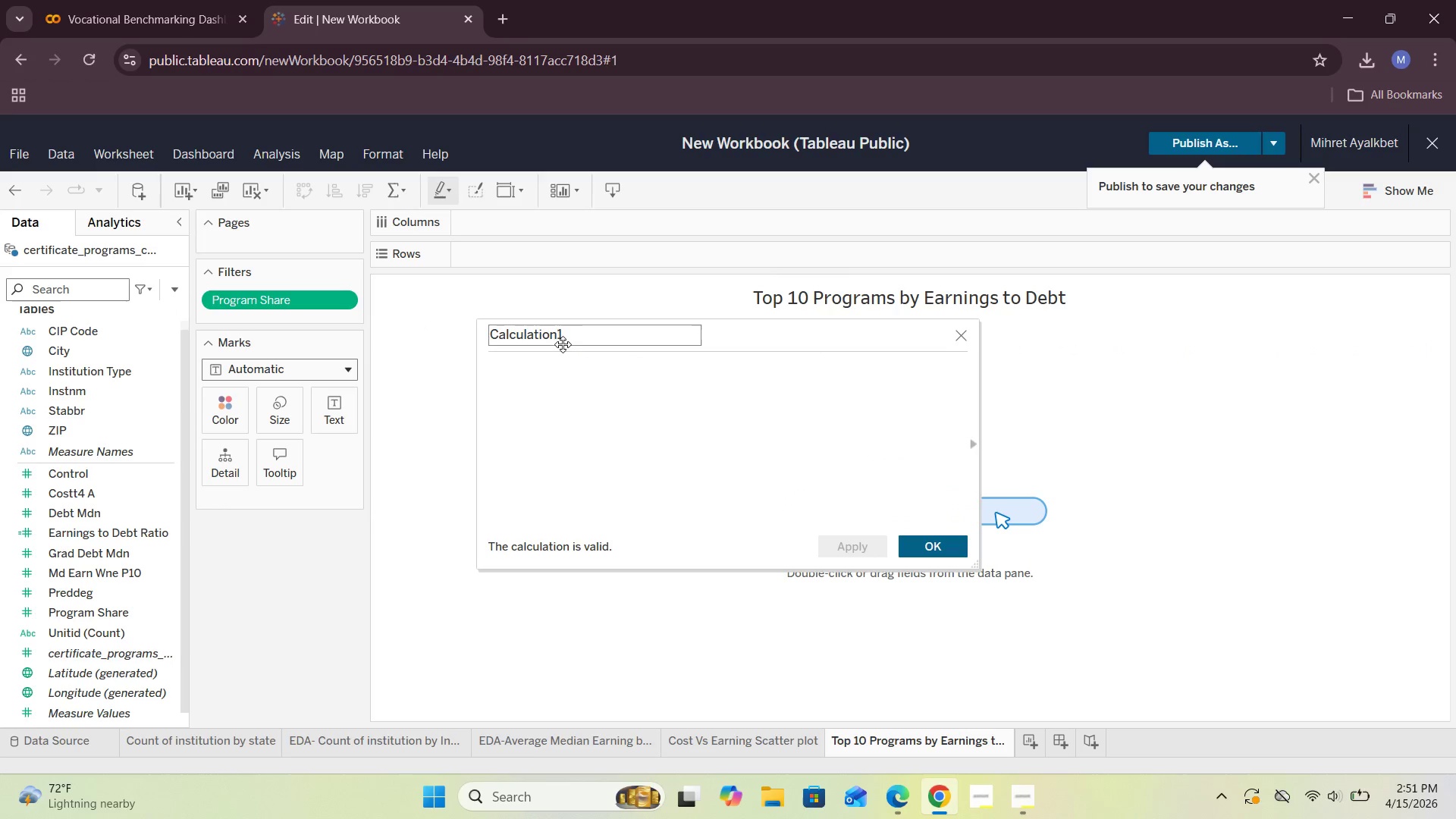 
left_click([563, 340])
 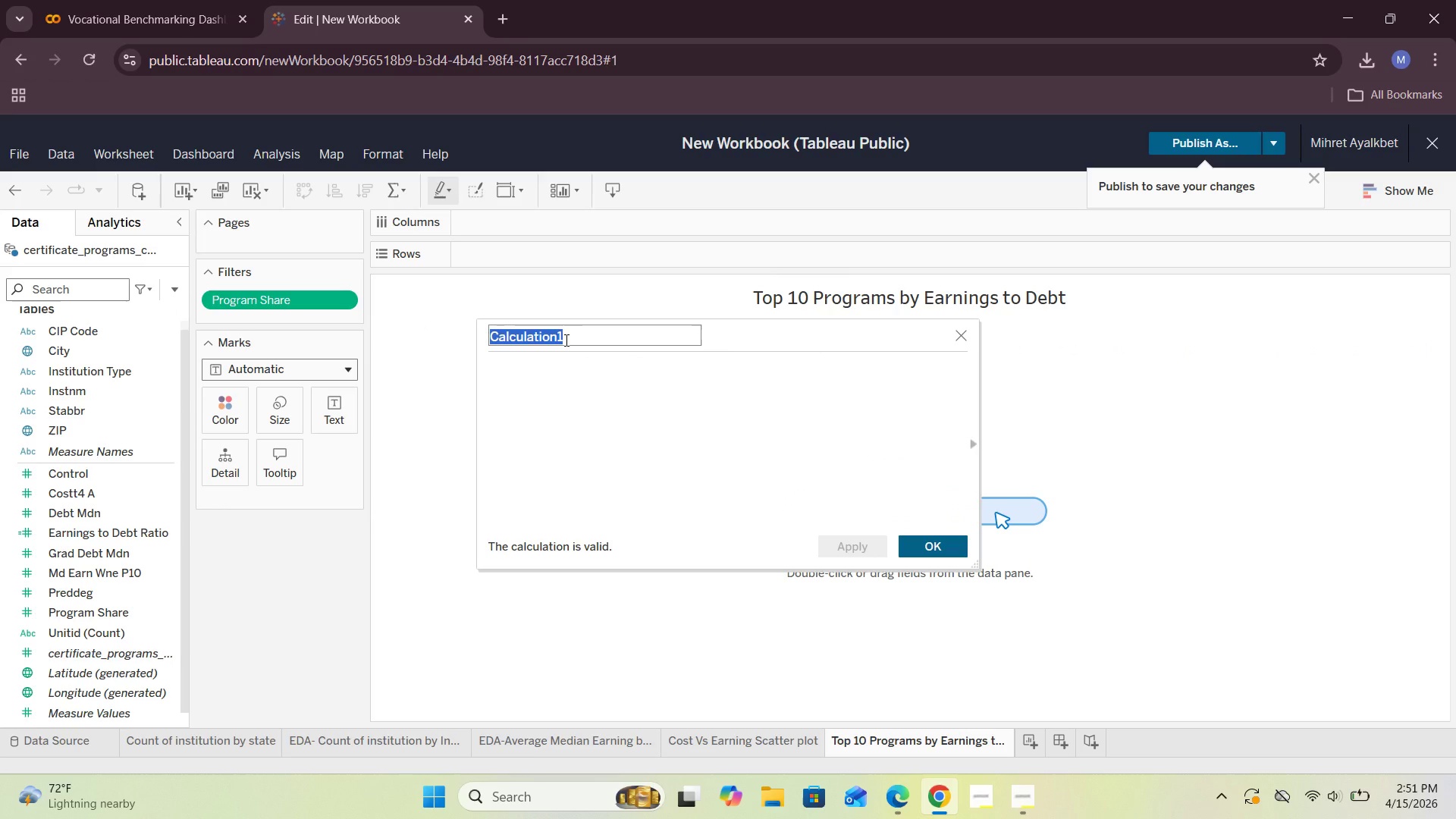 
key(Backspace)
type(Program Name)
 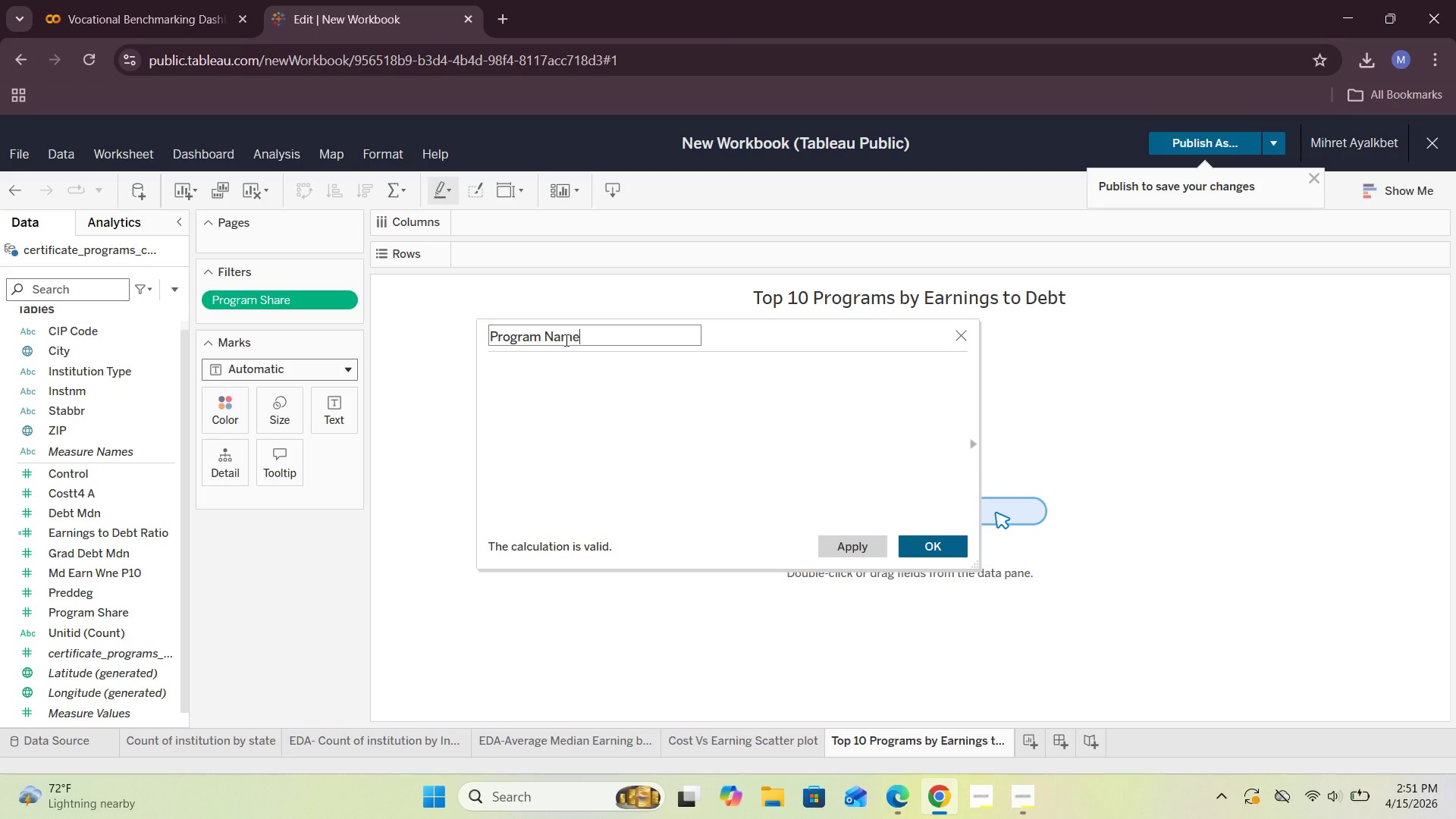 
wait(5.86)
 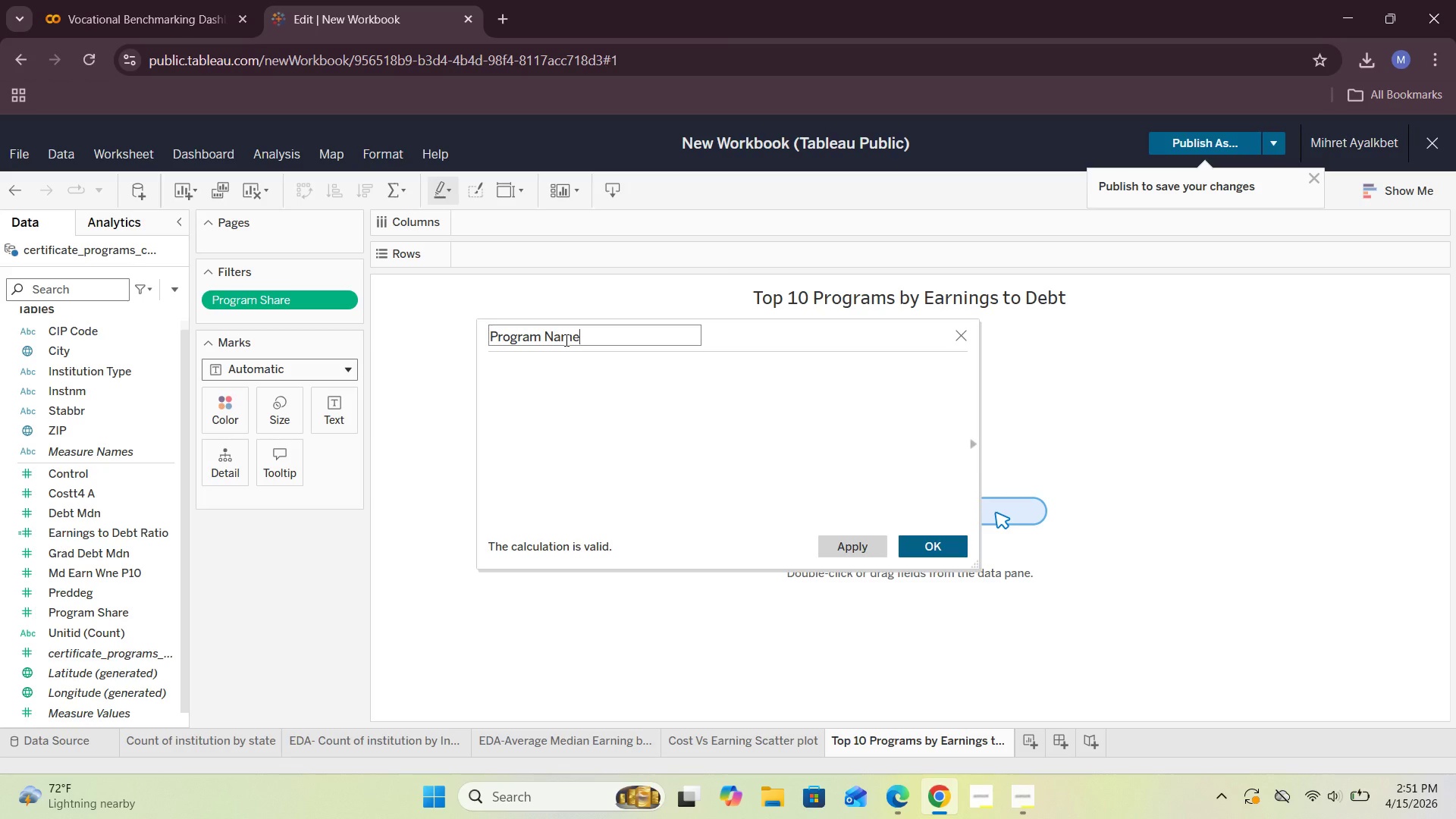 
left_click([148, 0])
 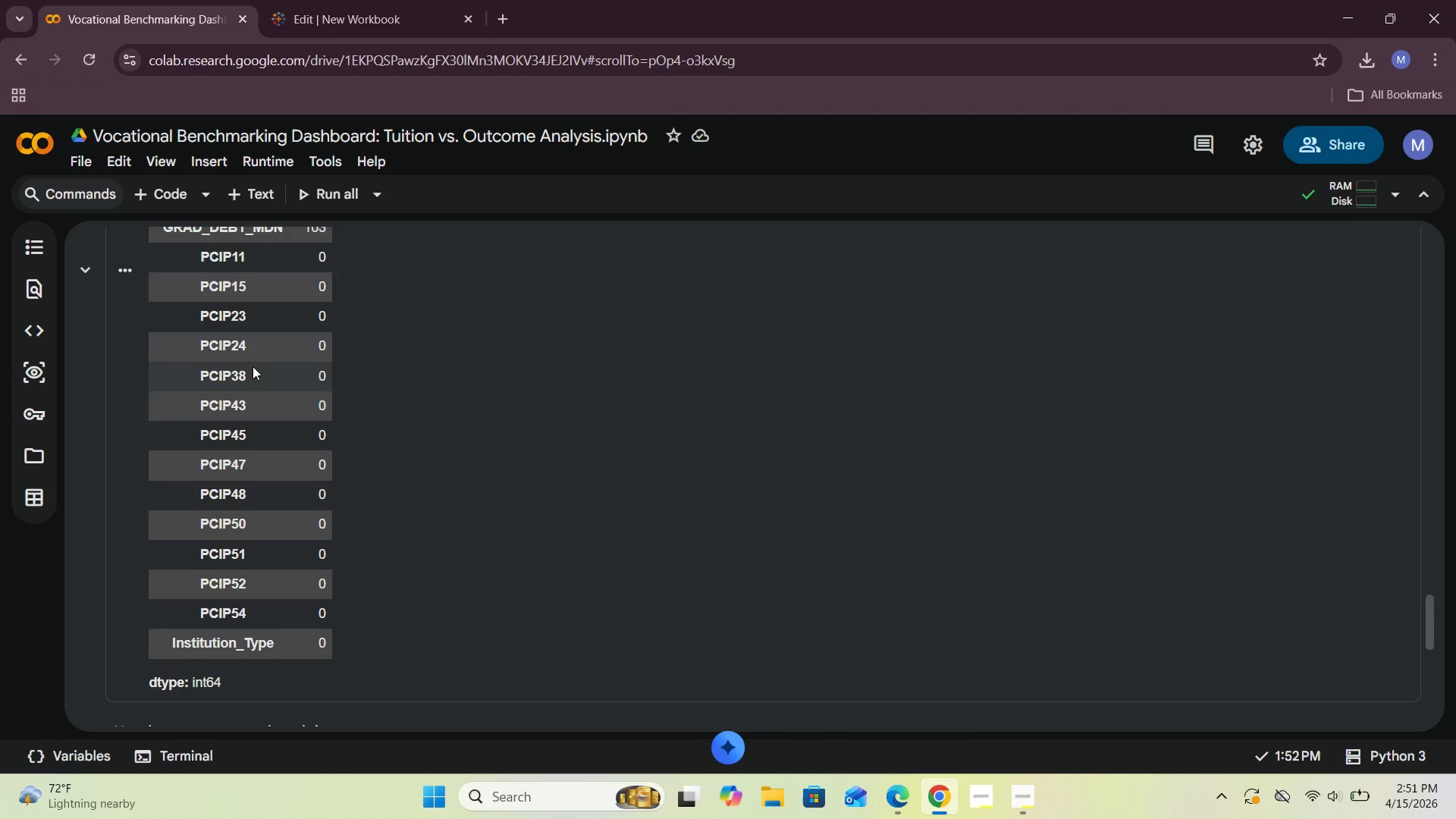 
scroll: coordinate [253, 335], scroll_direction: up, amount: 2.0
 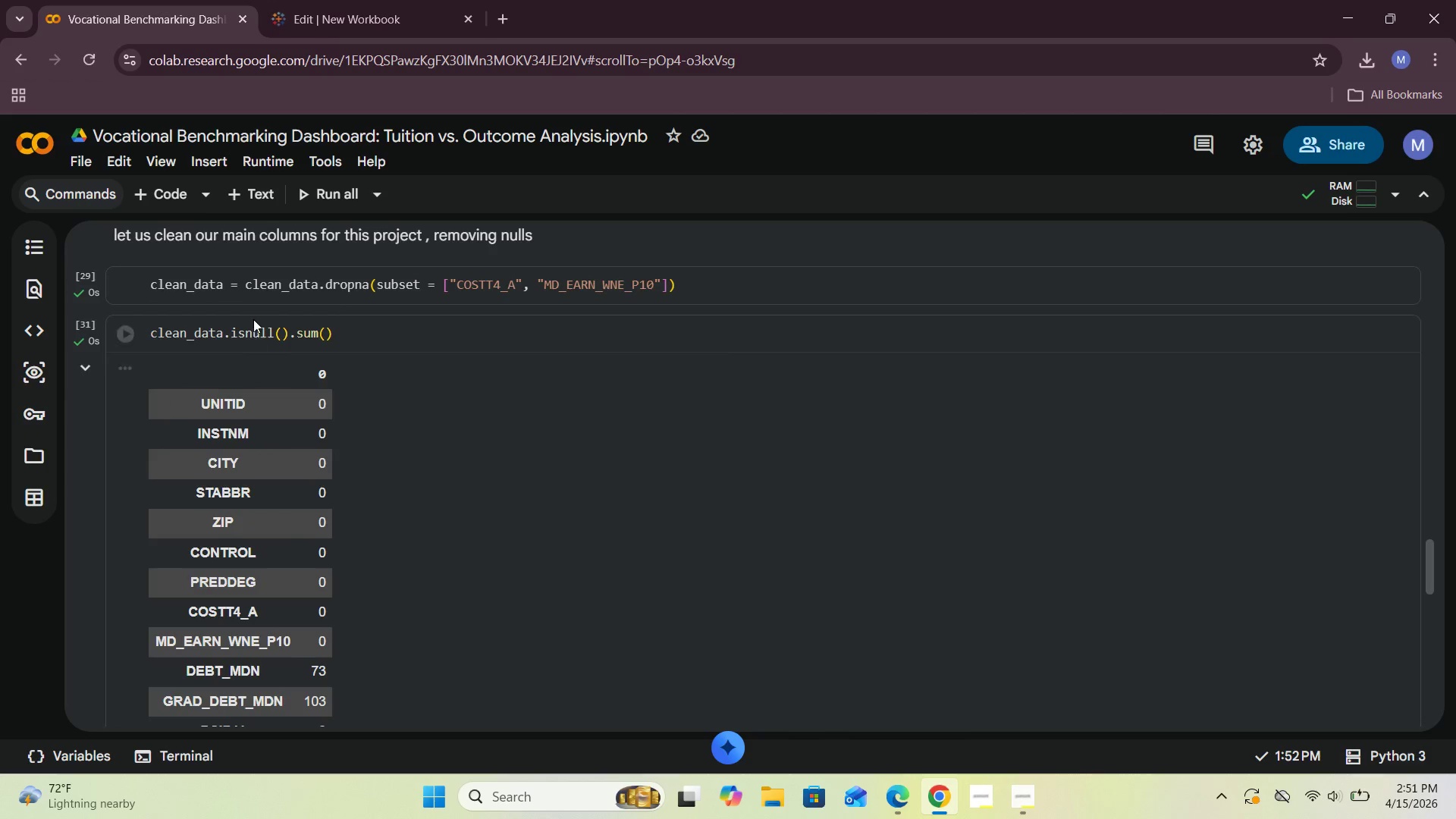 
left_click([339, 13])
 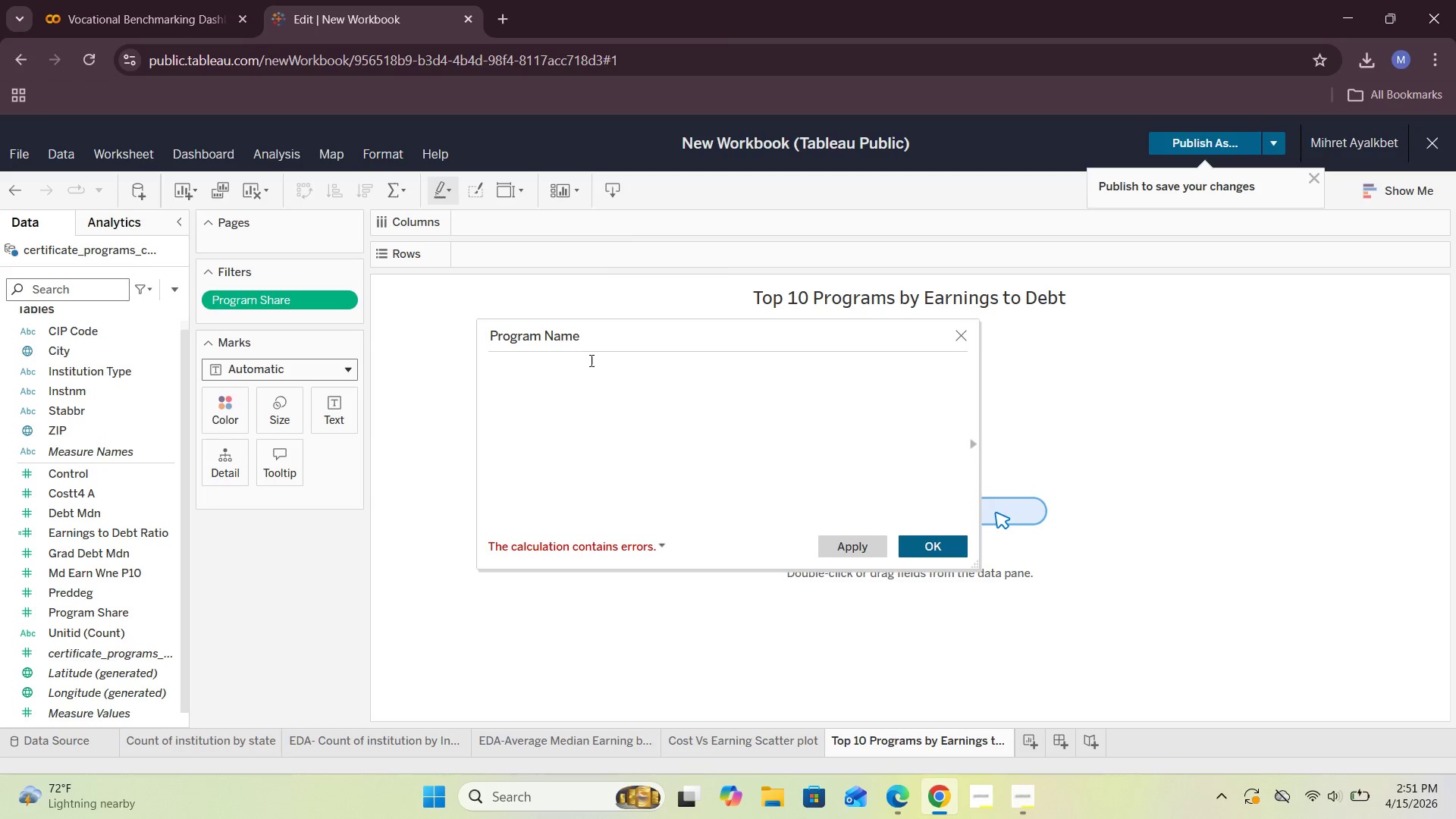 
left_click([541, 394])
 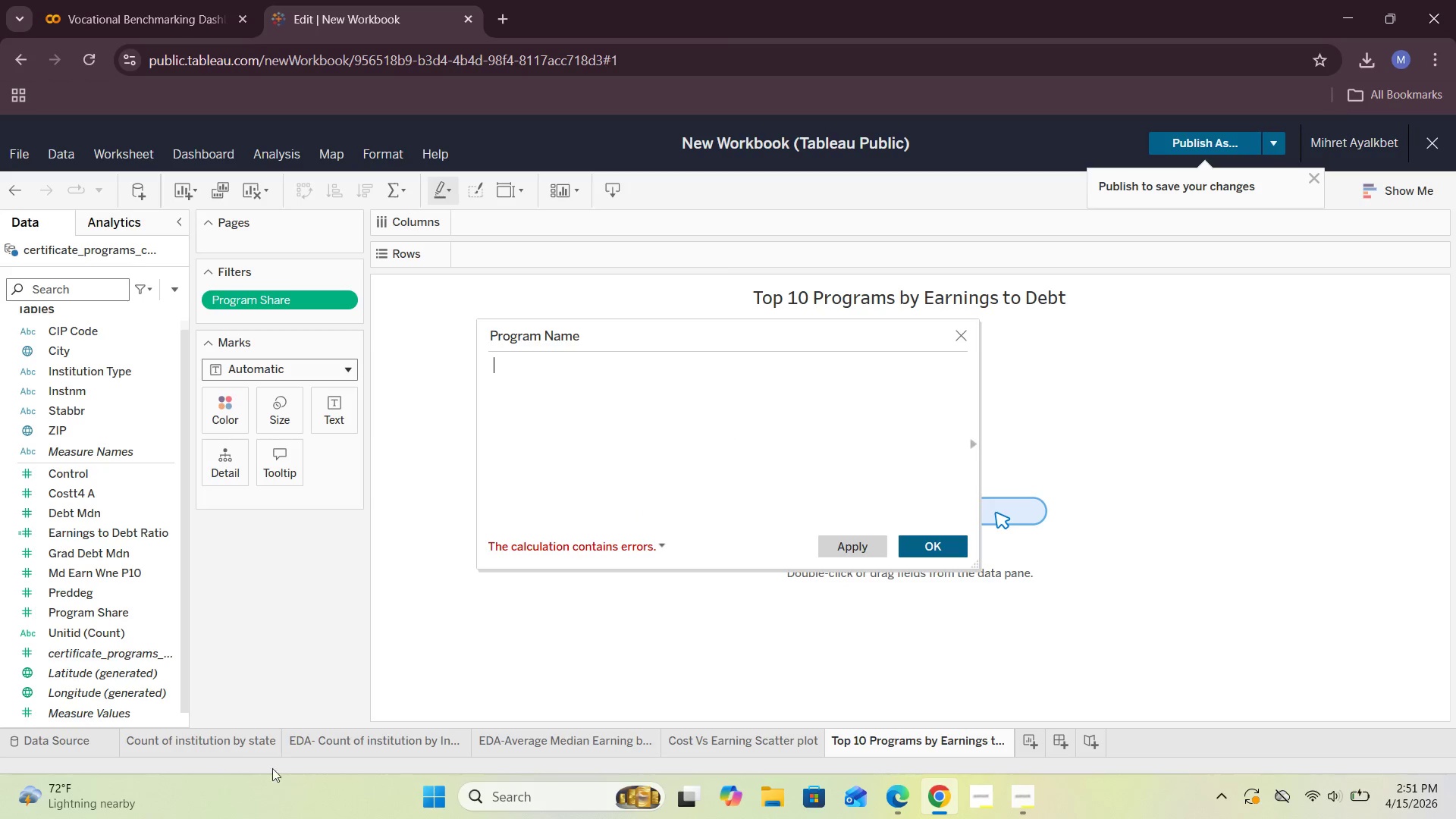 
left_click([216, 747])
 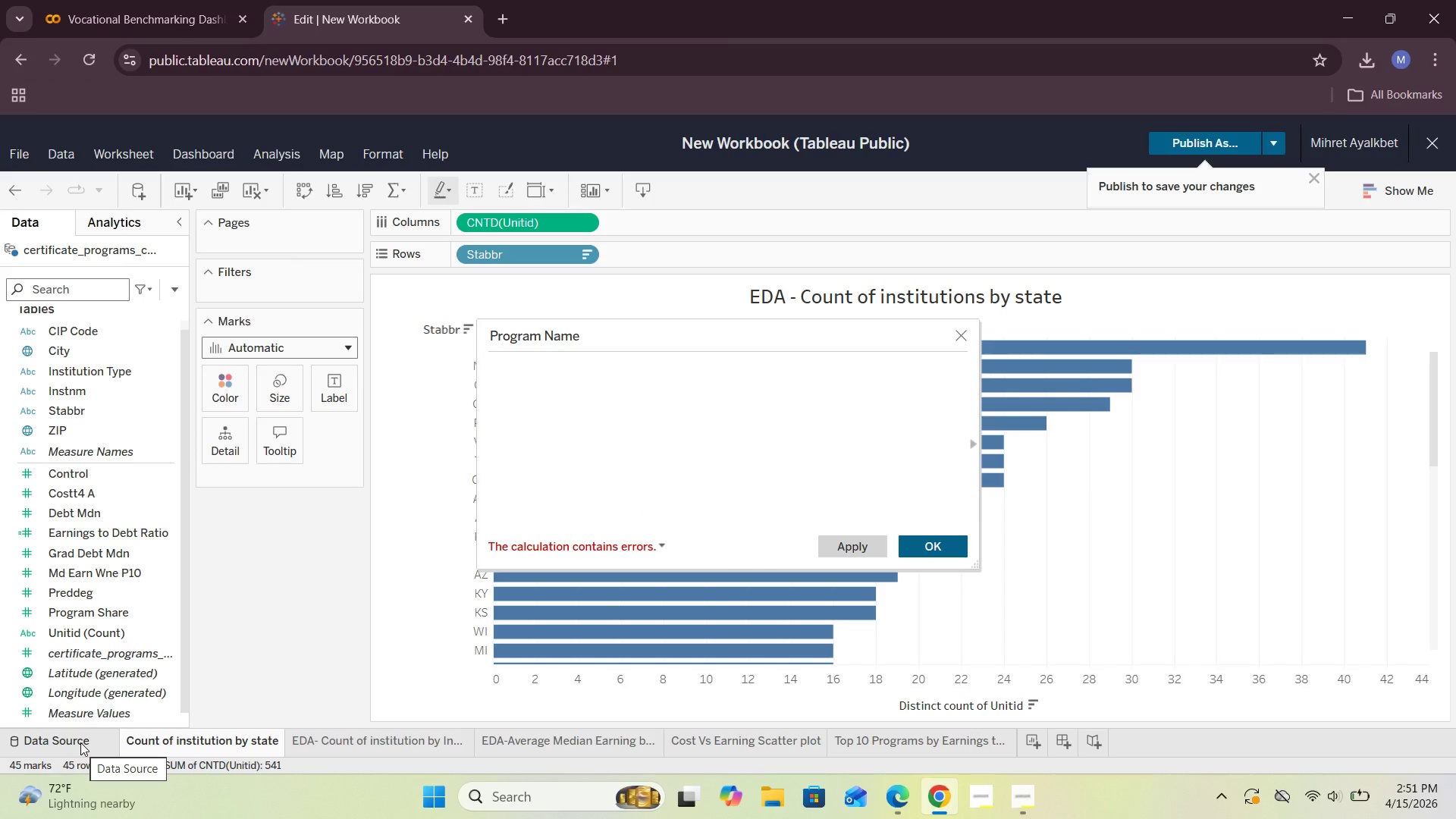 
left_click([80, 742])
 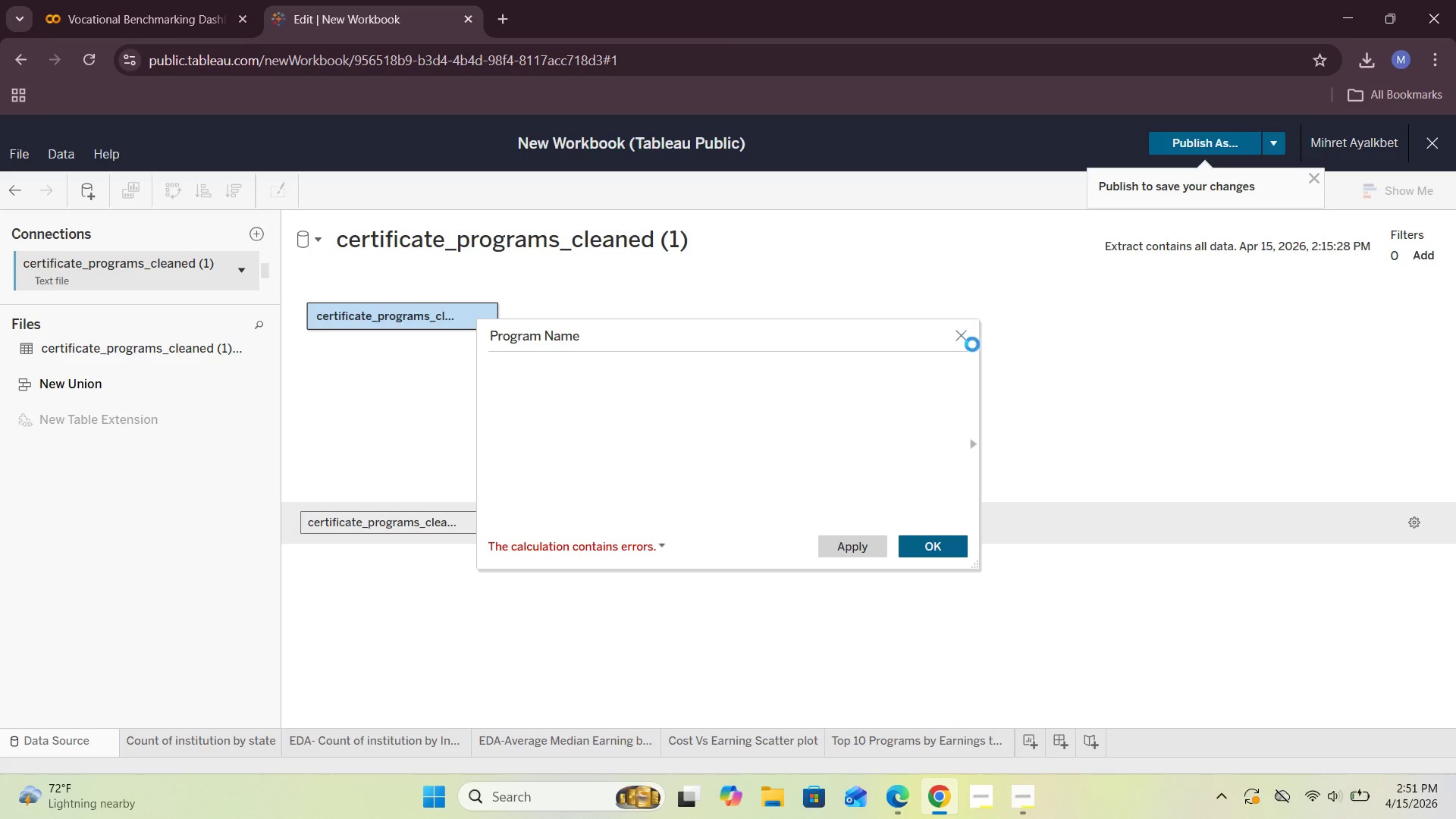 
wait(5.67)
 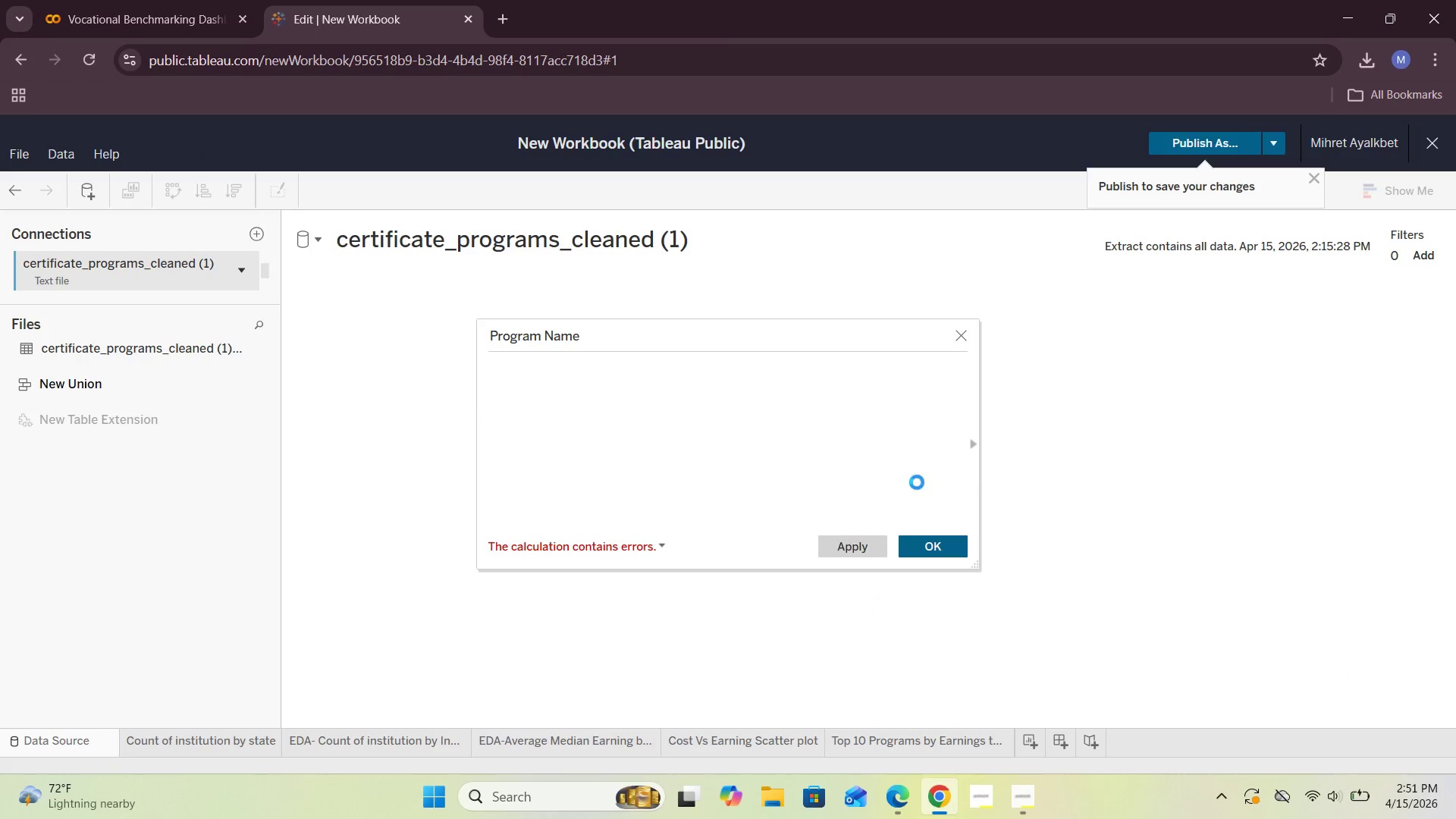 
left_click([962, 334])
 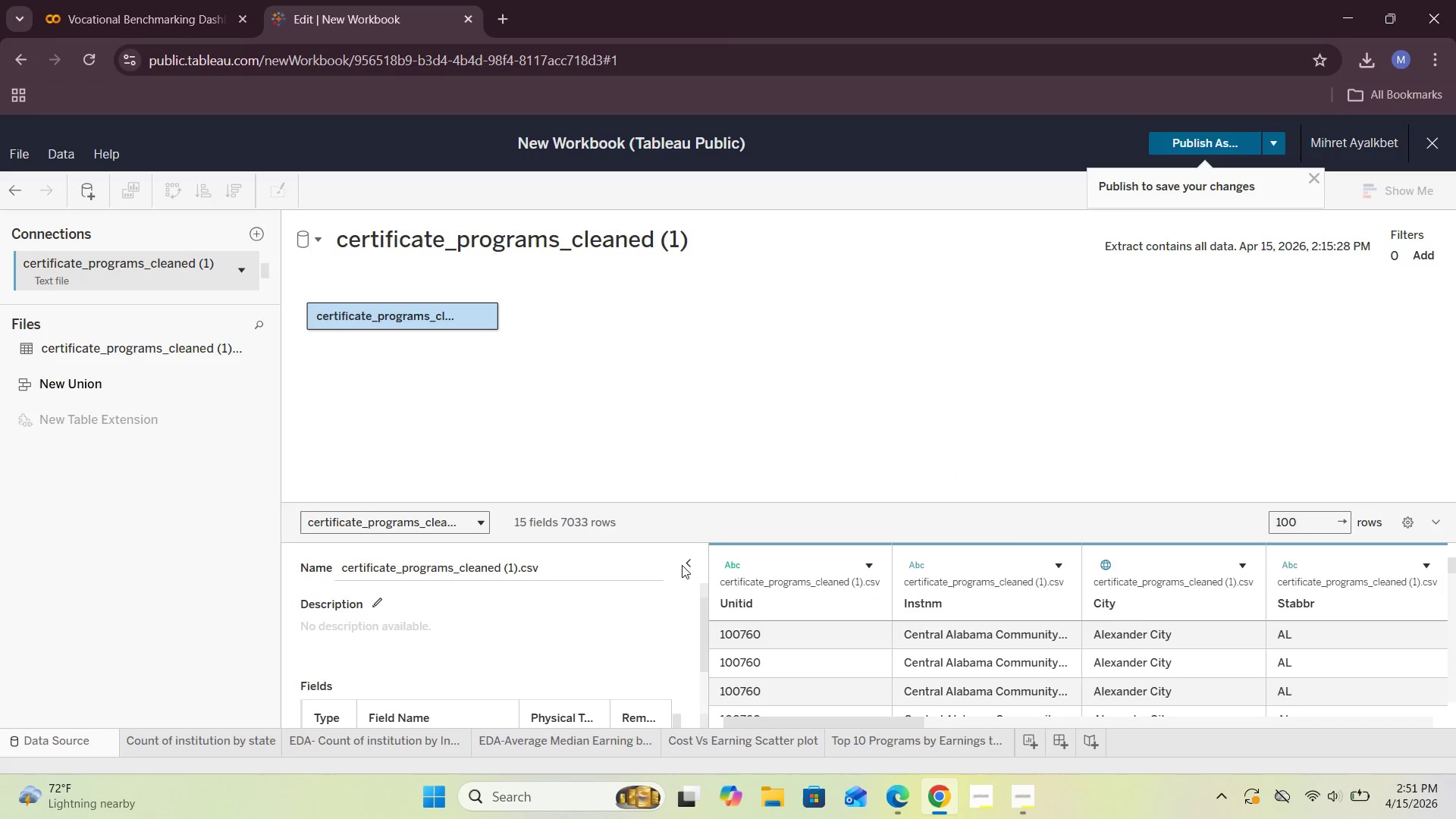 
left_click([686, 563])
 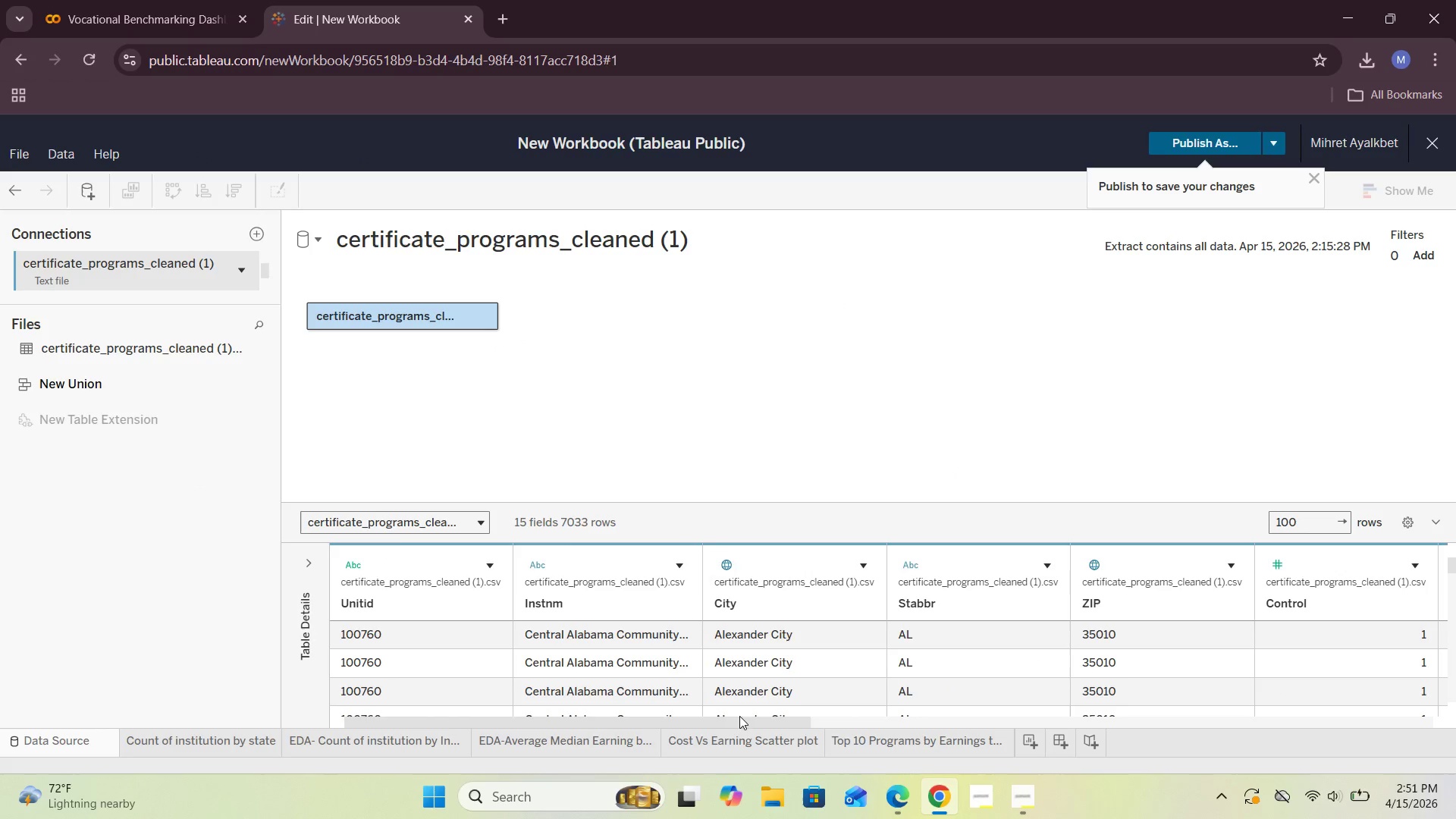 
left_click_drag(start_coordinate=[736, 723], to_coordinate=[1405, 717])
 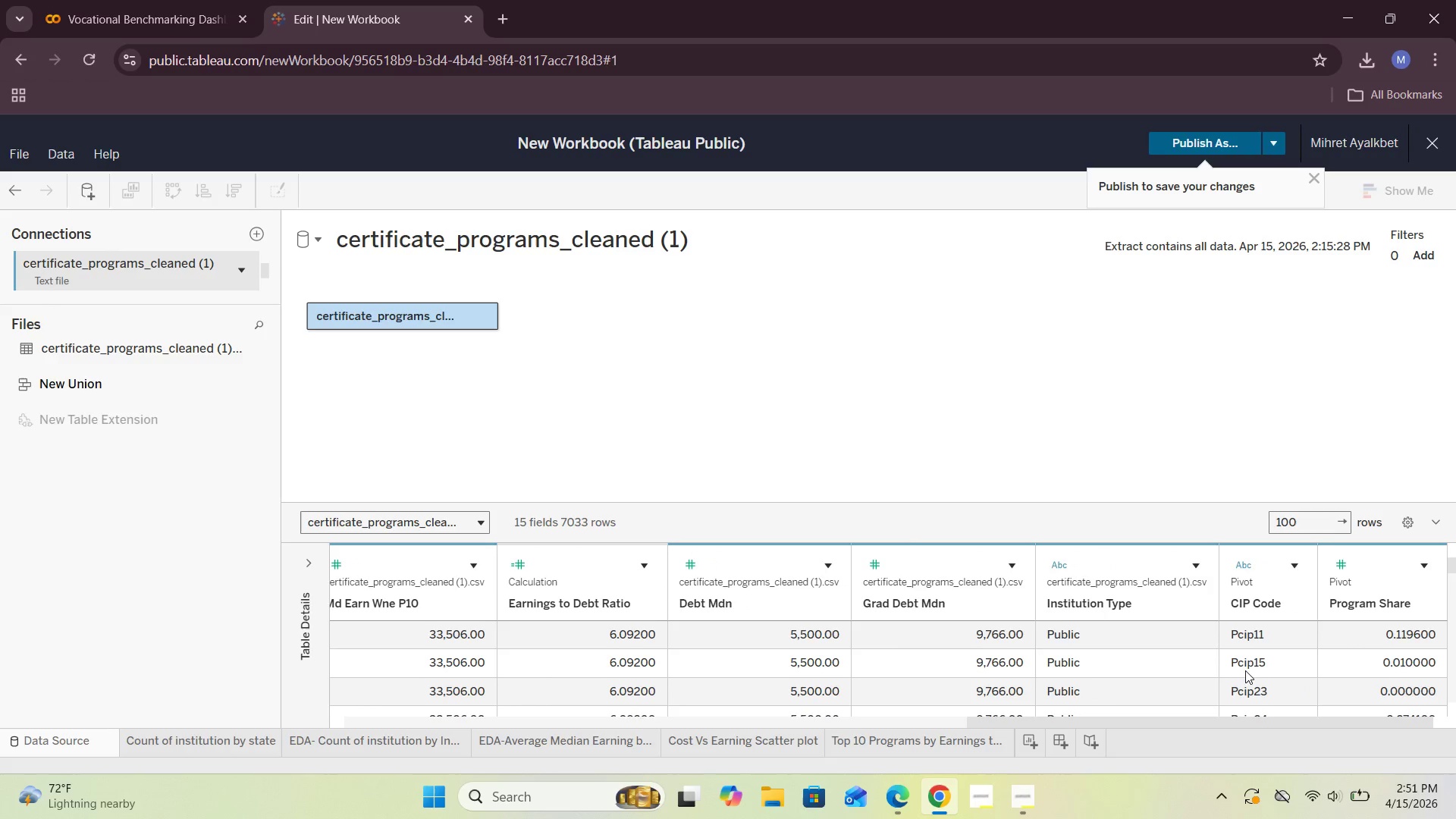 
scroll: coordinate [1246, 667], scroll_direction: down, amount: 5.0
 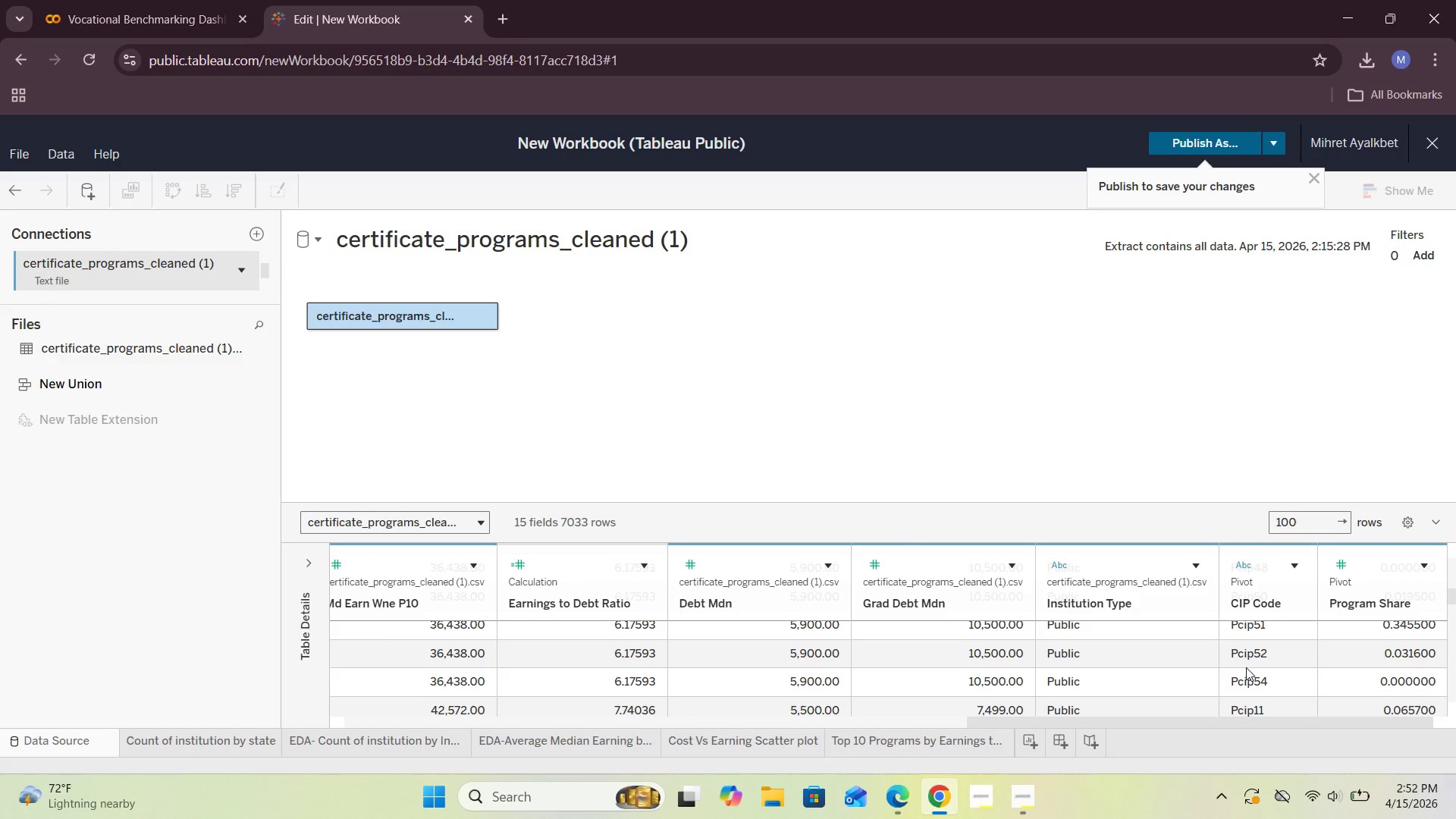 
scroll: coordinate [1246, 667], scroll_direction: up, amount: 12.0
 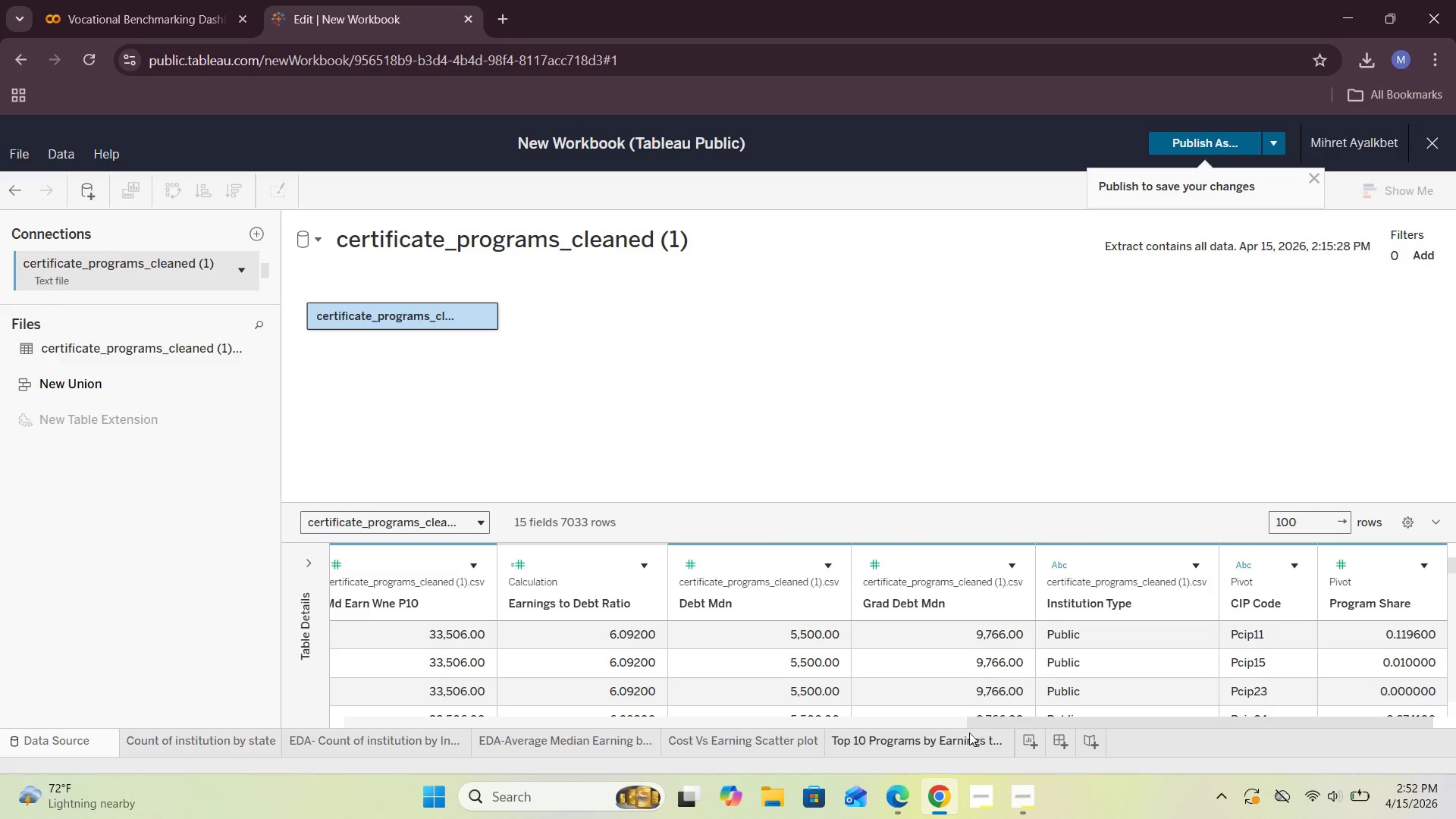 
left_click([962, 742])
 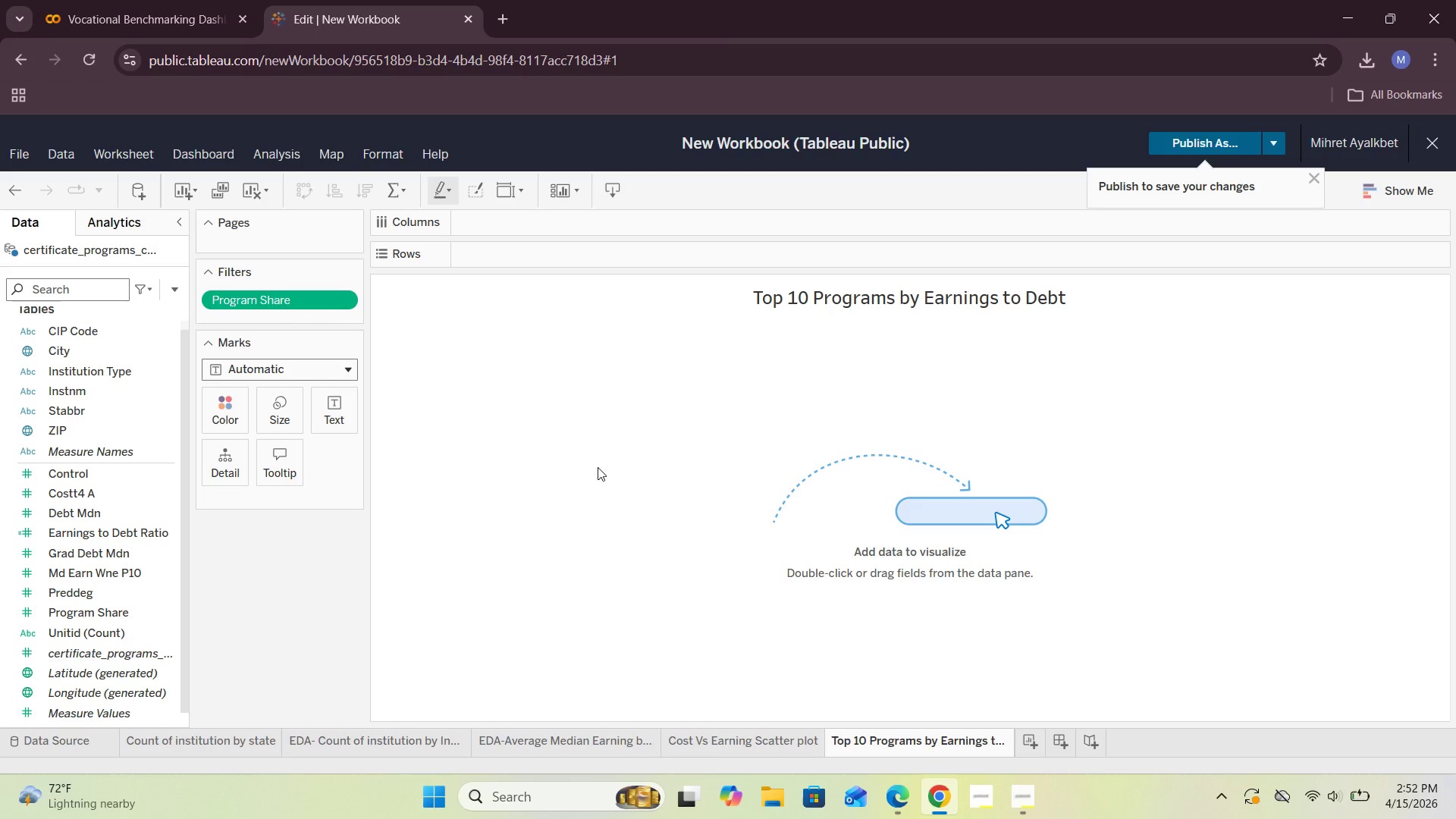 
wait(8.8)
 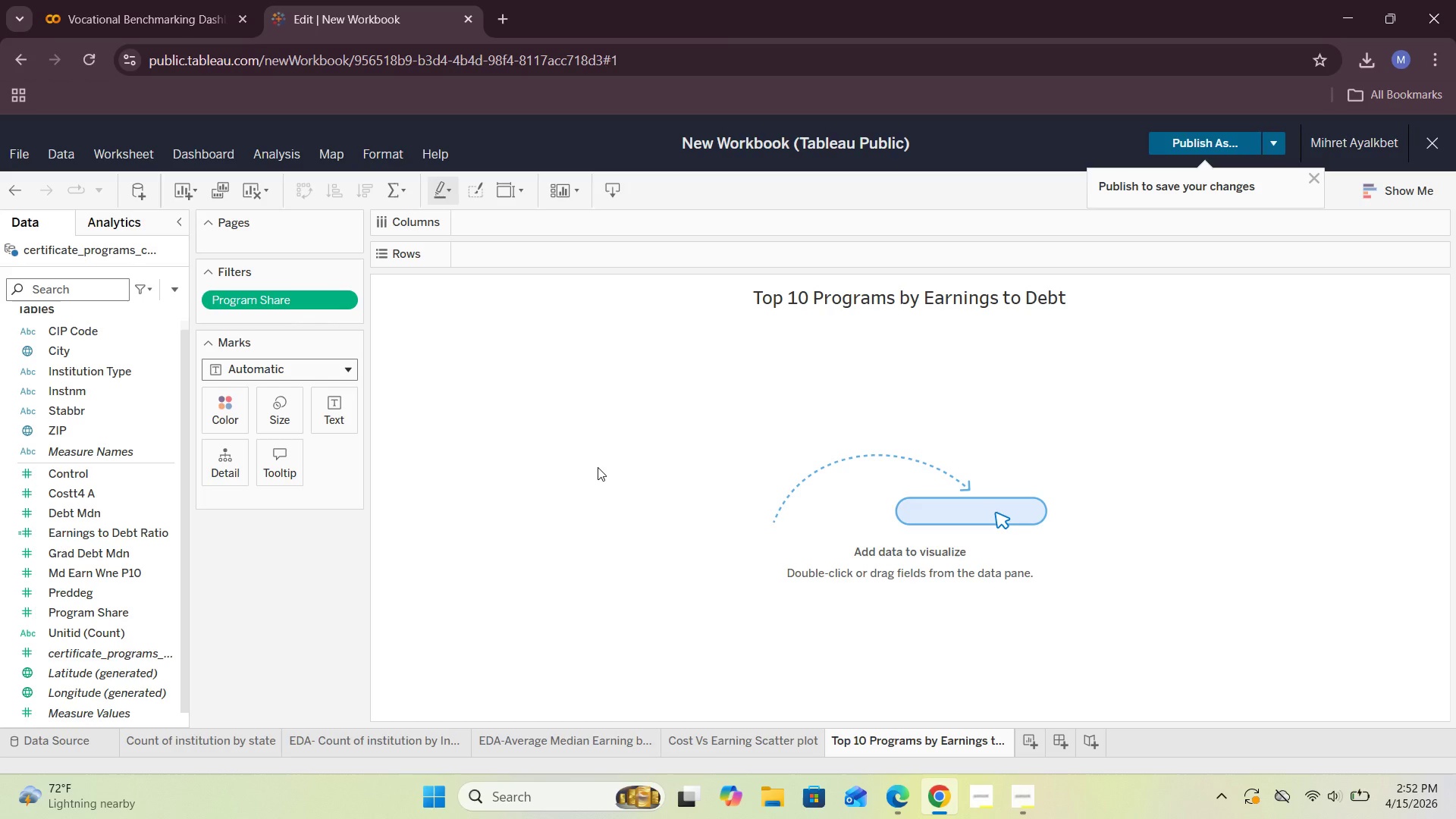 
left_click([177, 290])
 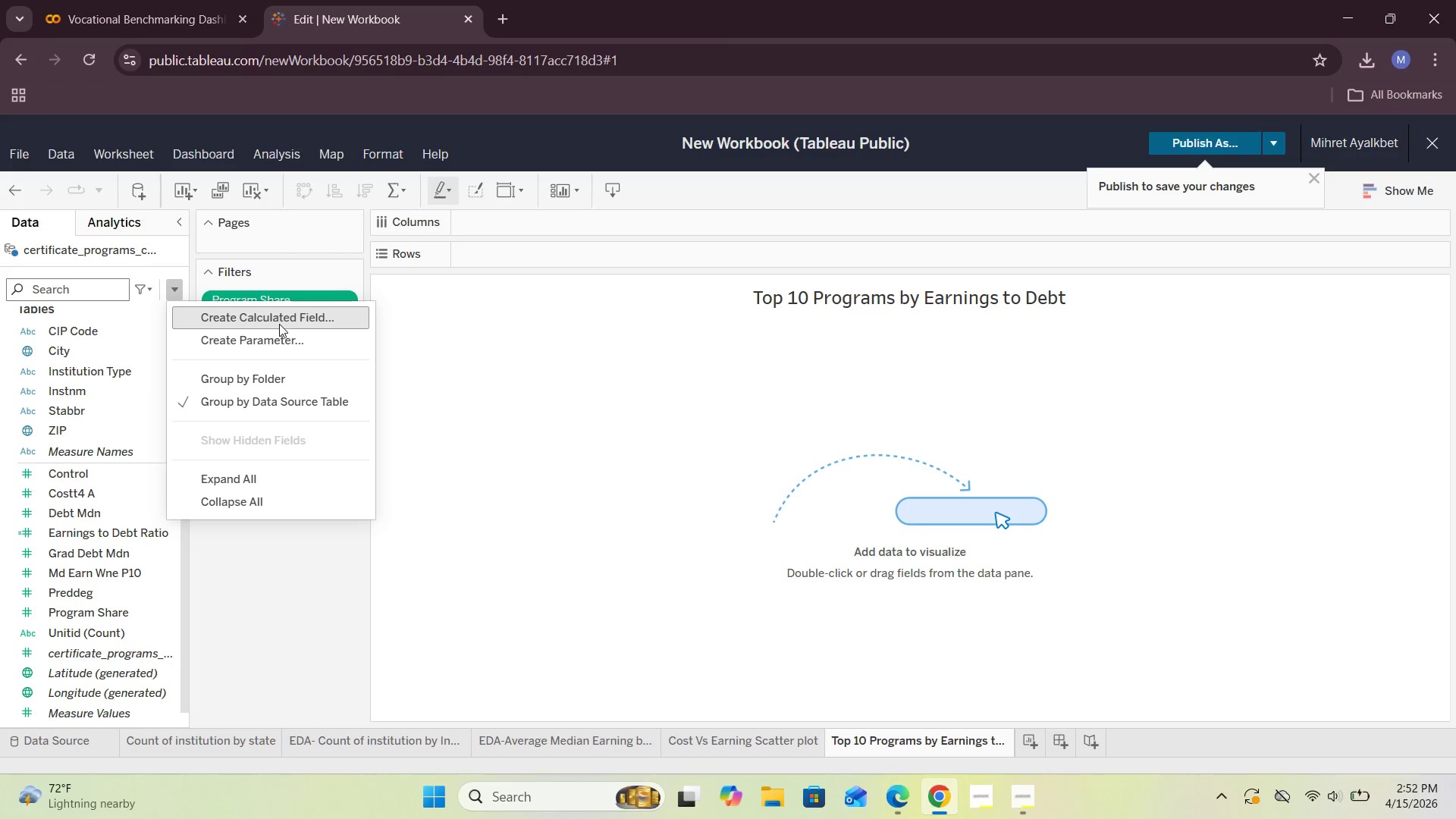 
left_click([279, 324])
 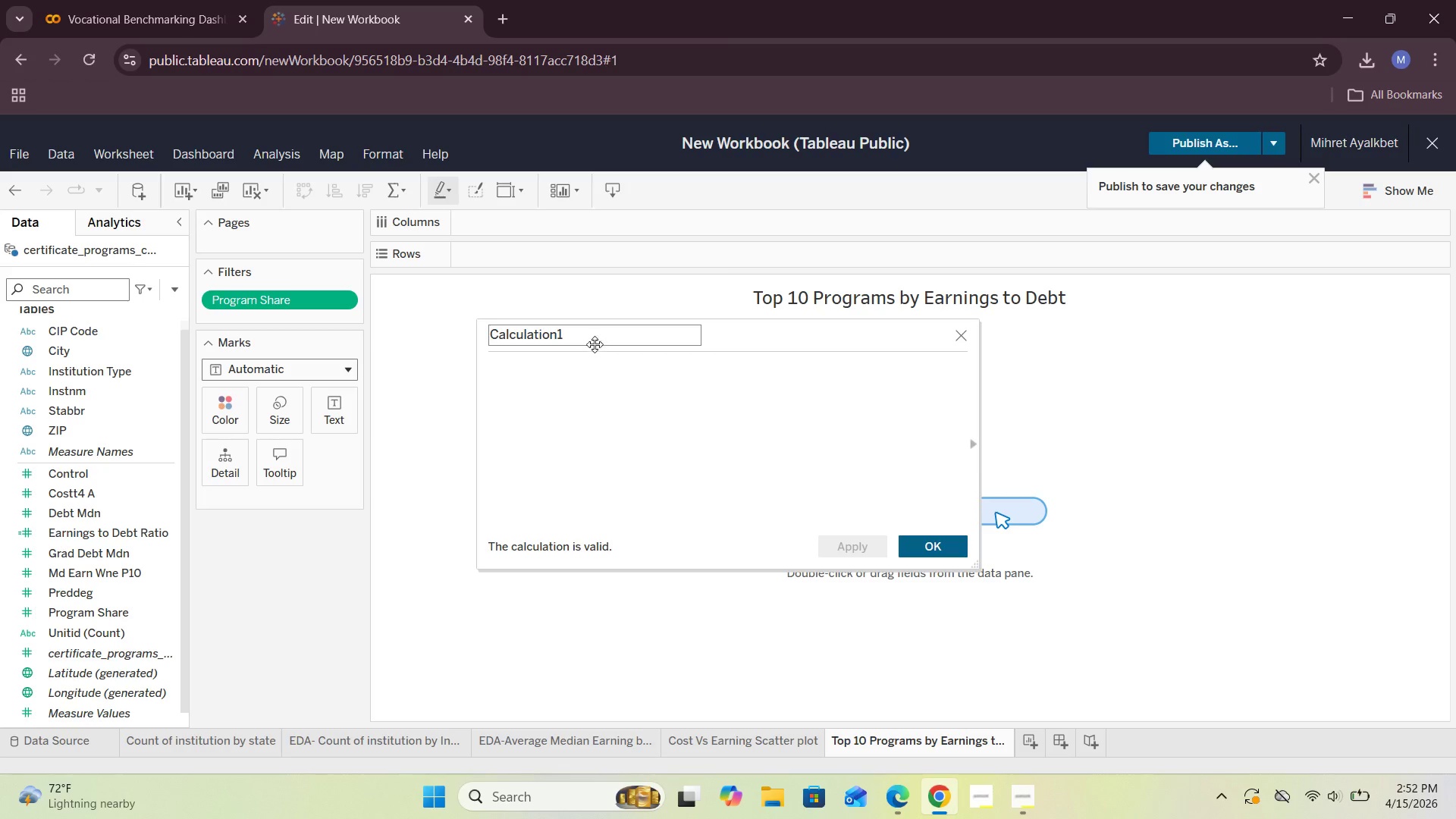 
left_click([592, 341])
 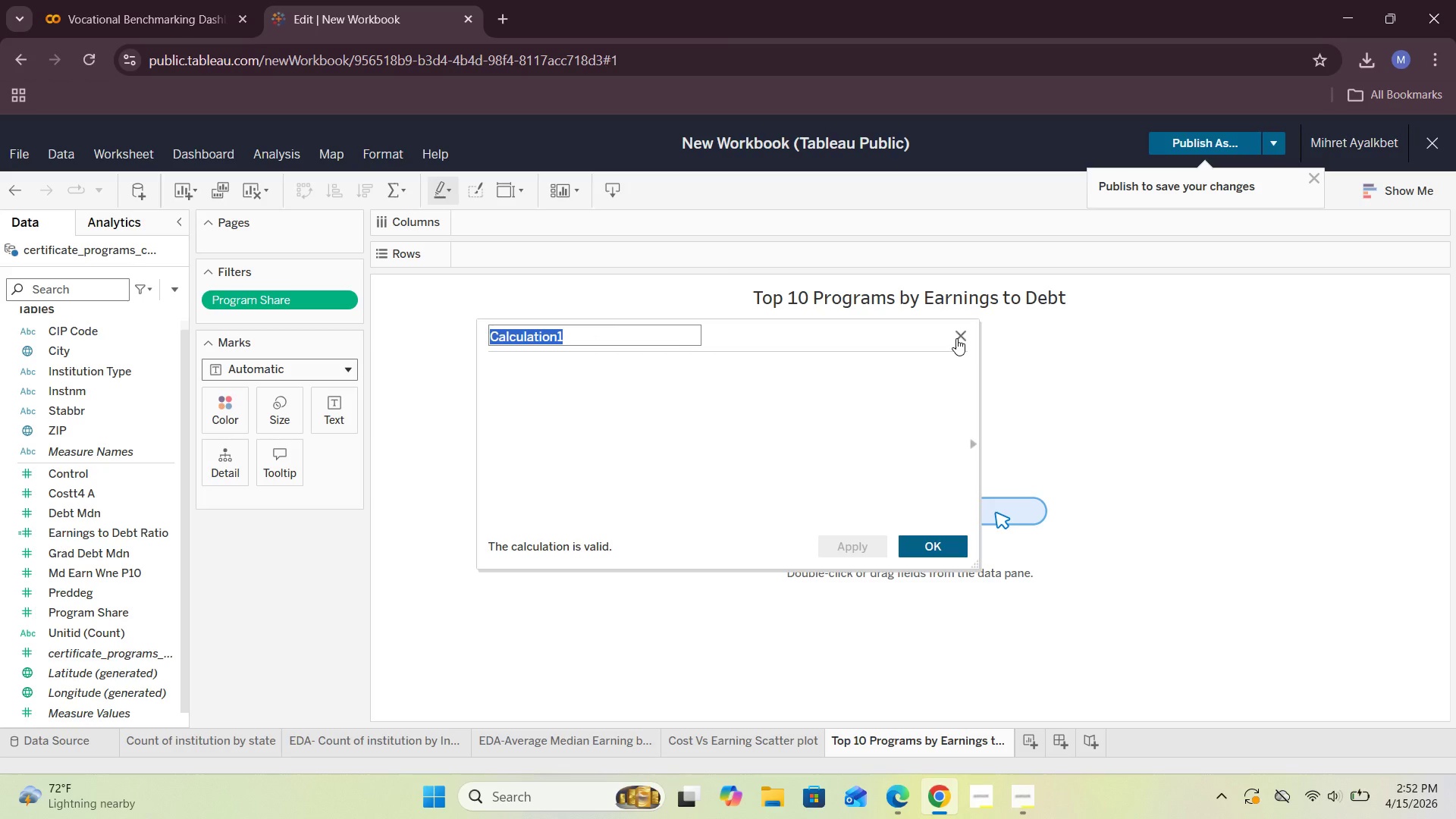 
left_click([956, 338])
 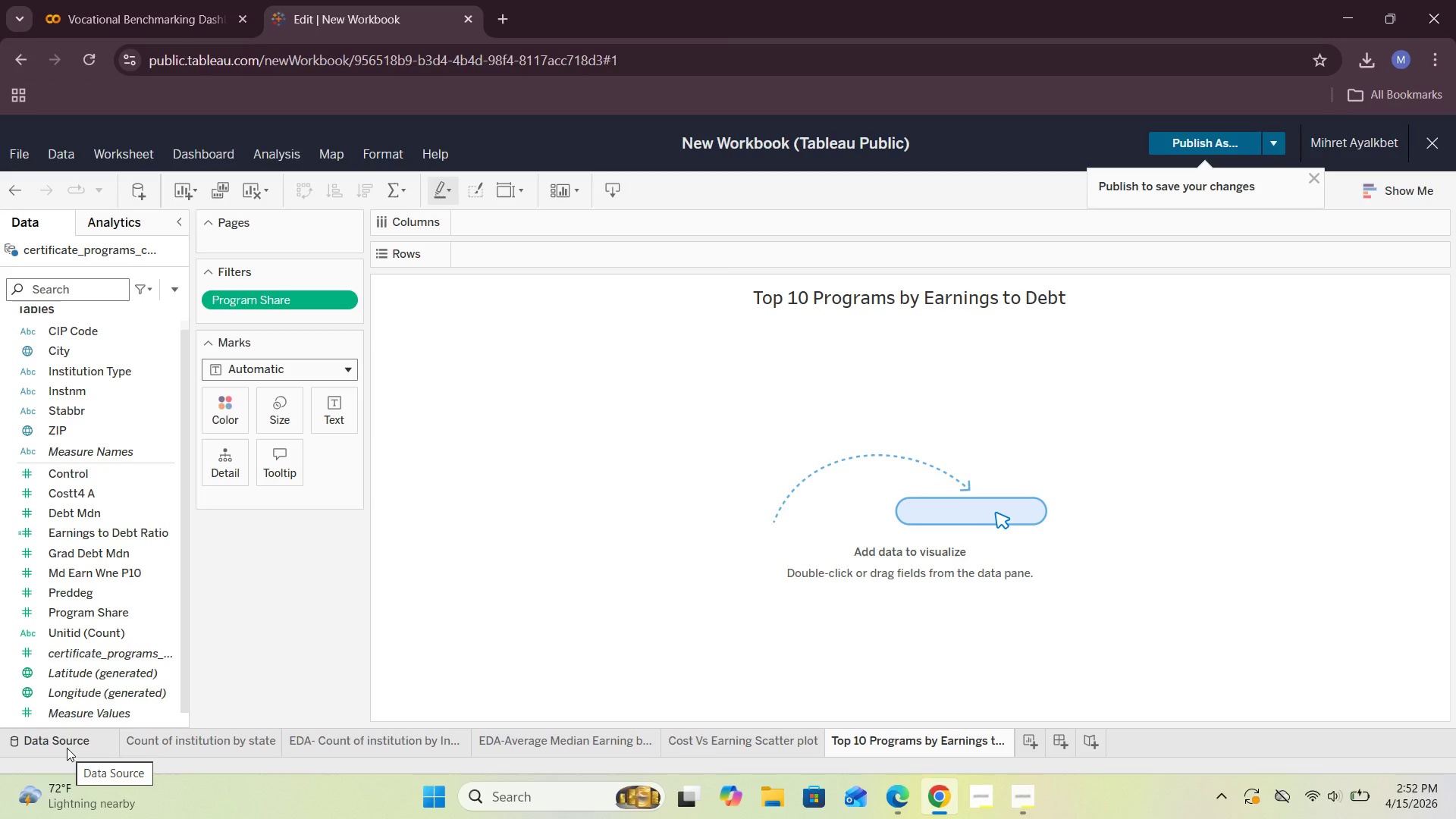 
left_click([67, 748])
 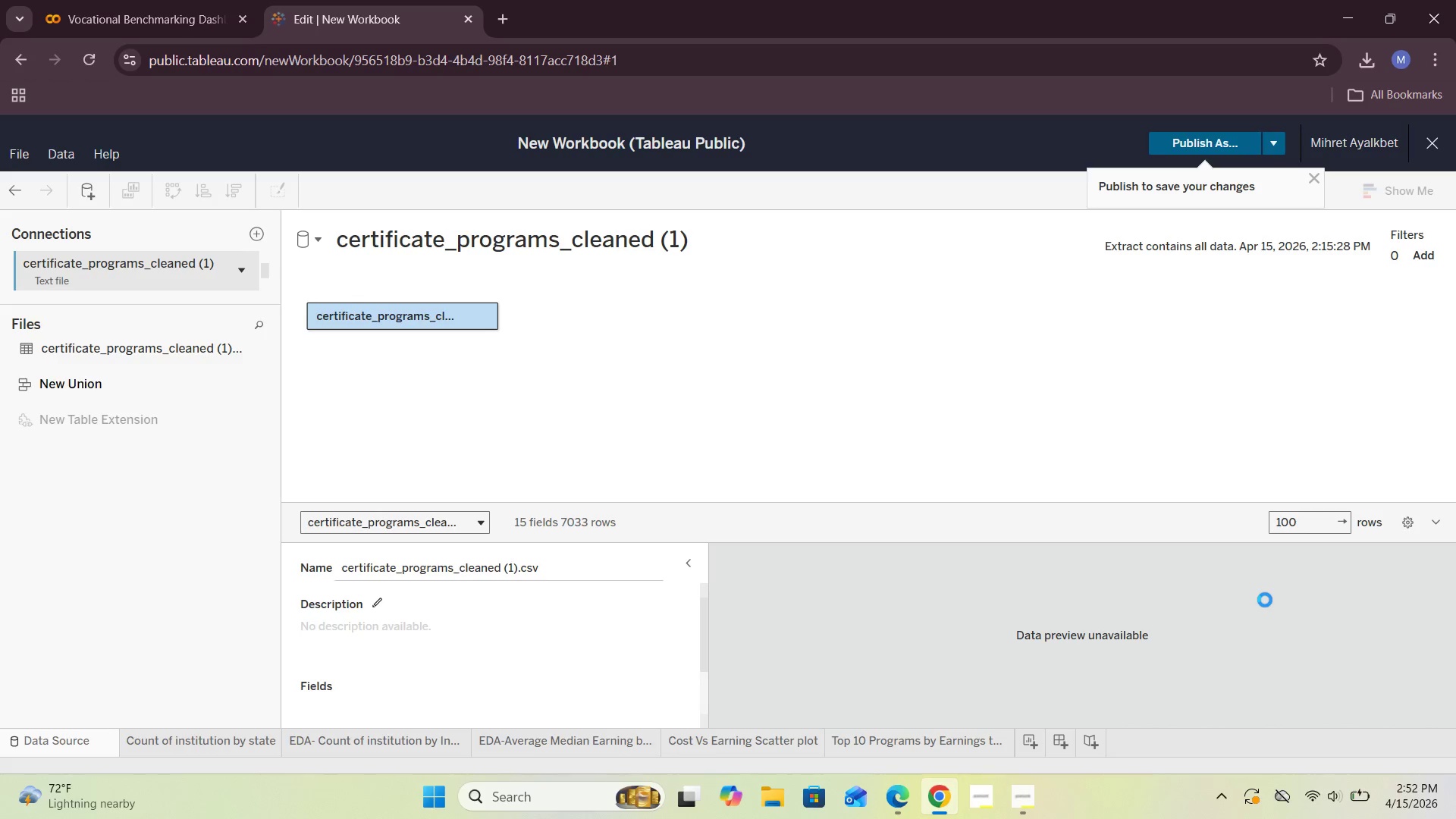 
wait(6.11)
 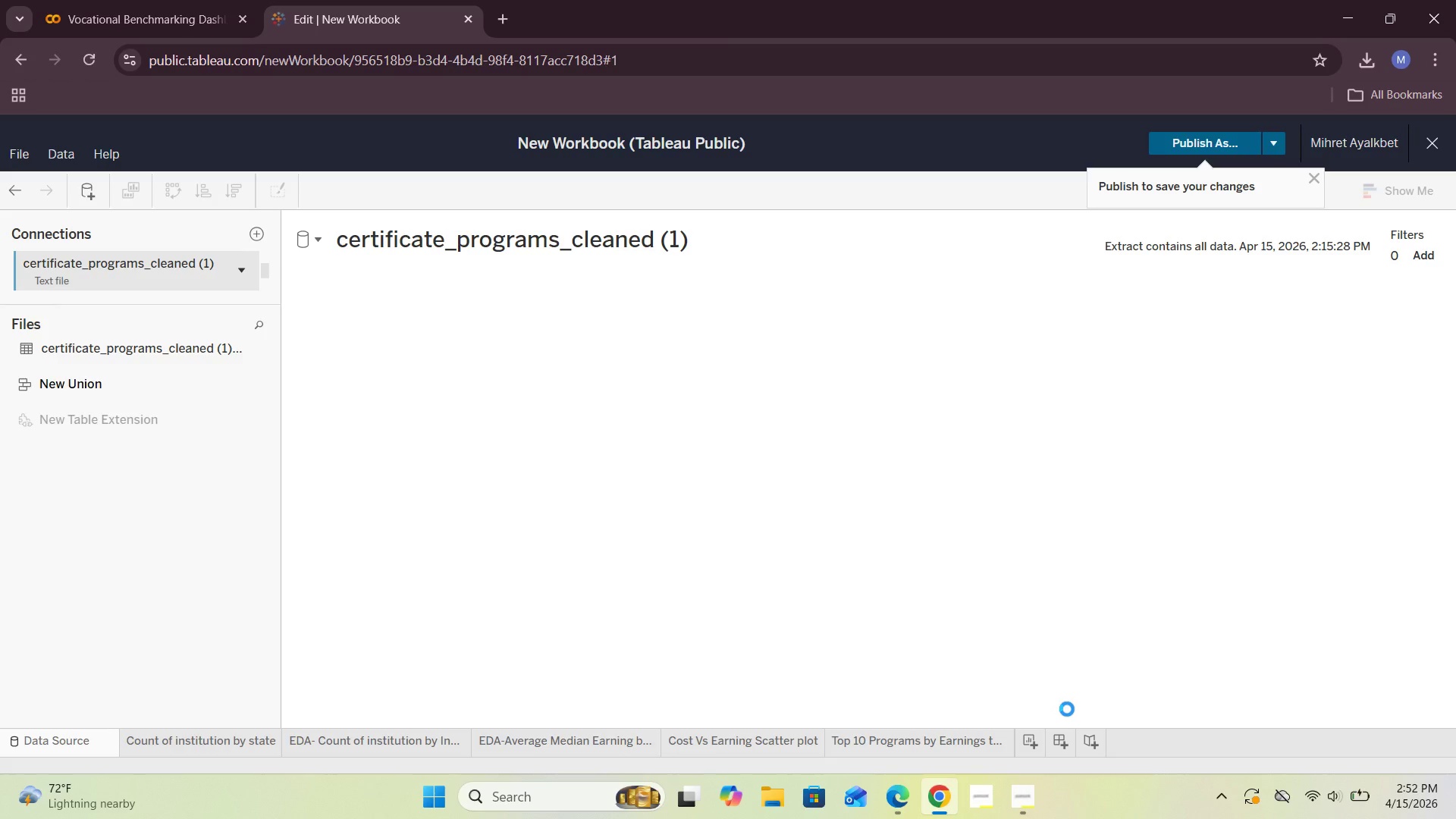 
left_click([689, 564])
 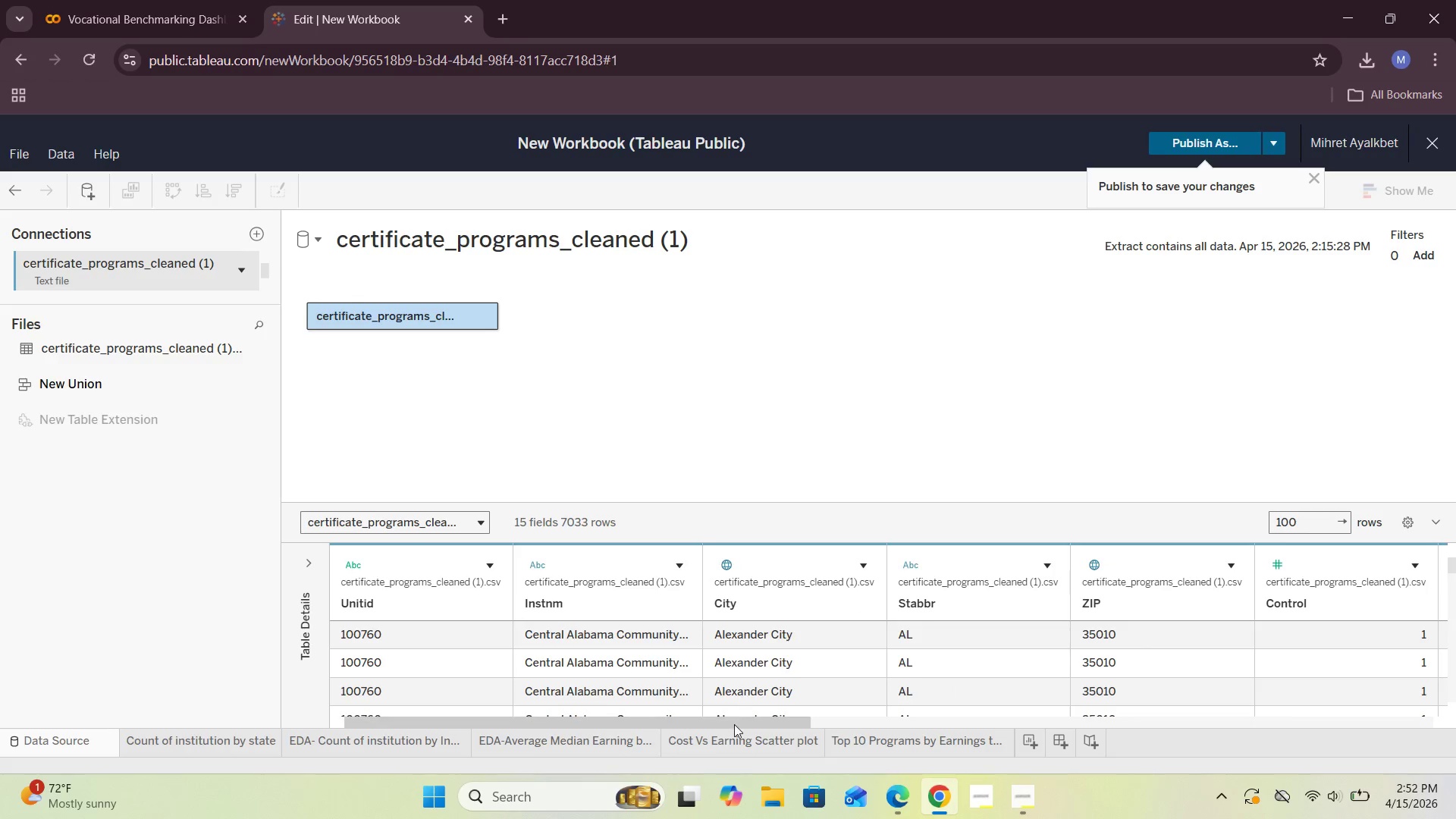 
left_click_drag(start_coordinate=[734, 723], to_coordinate=[1455, 748])
 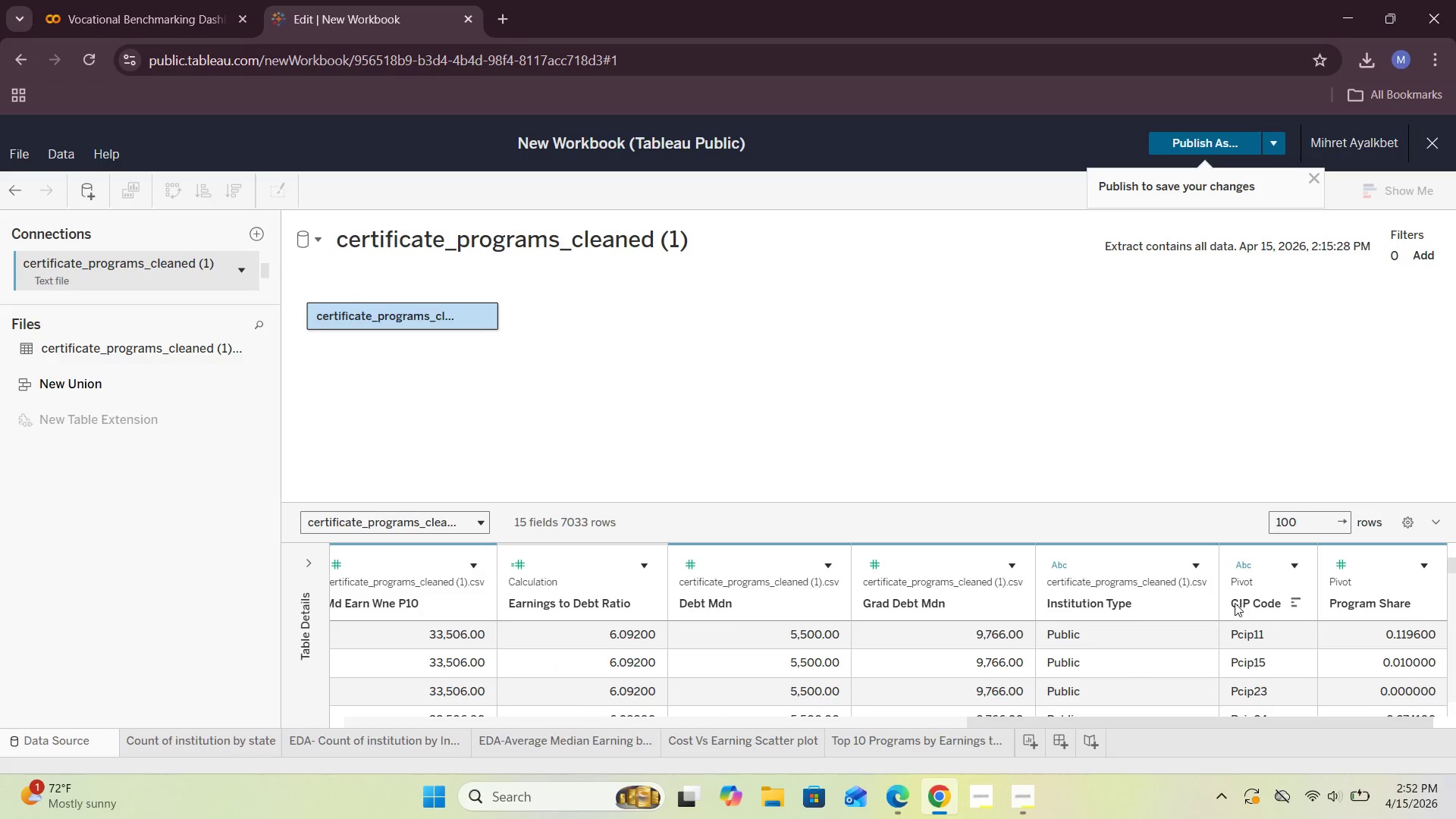 
left_click_drag(start_coordinate=[1232, 601], to_coordinate=[1236, 601])
 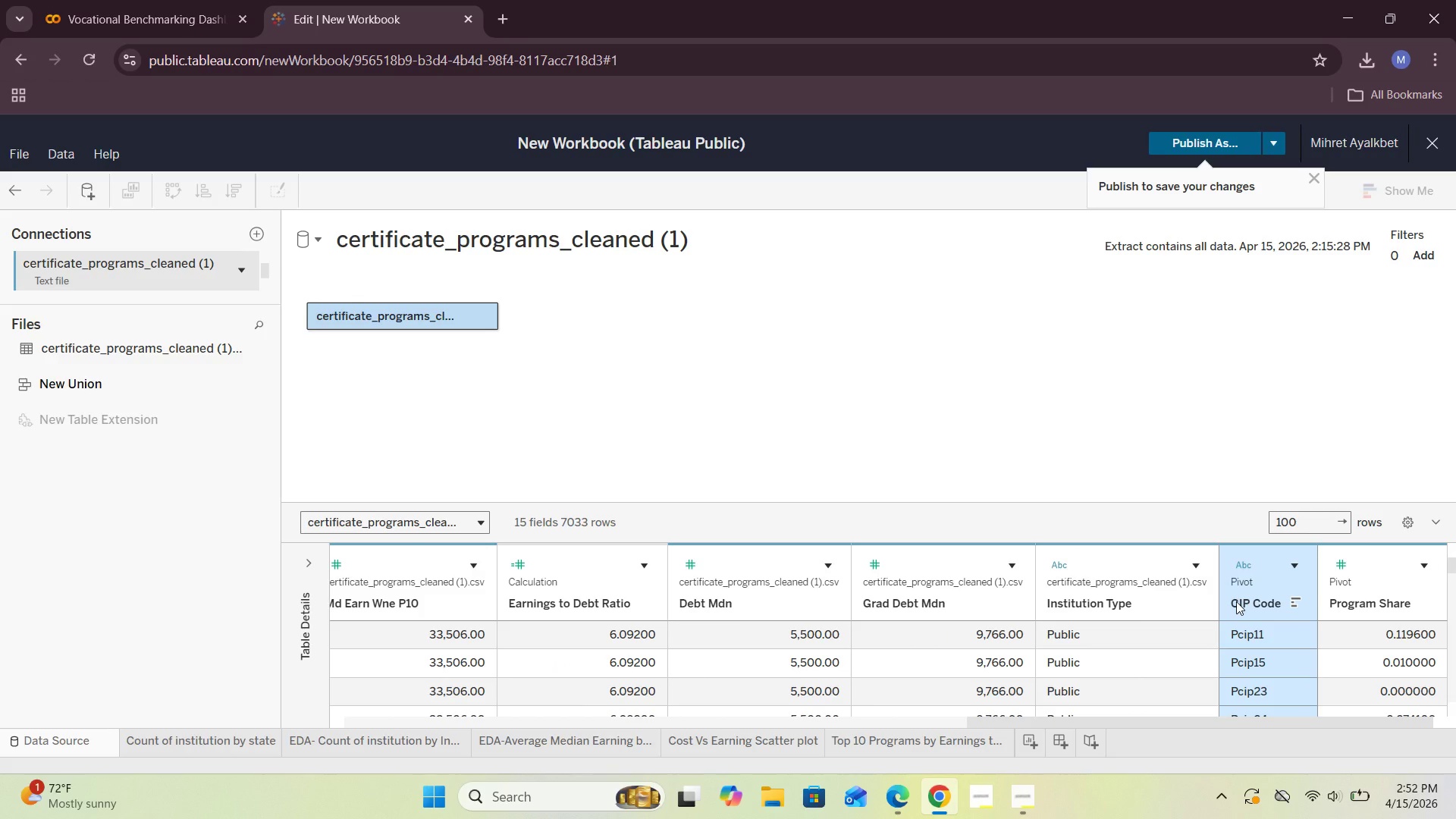 
double_click([1236, 601])
 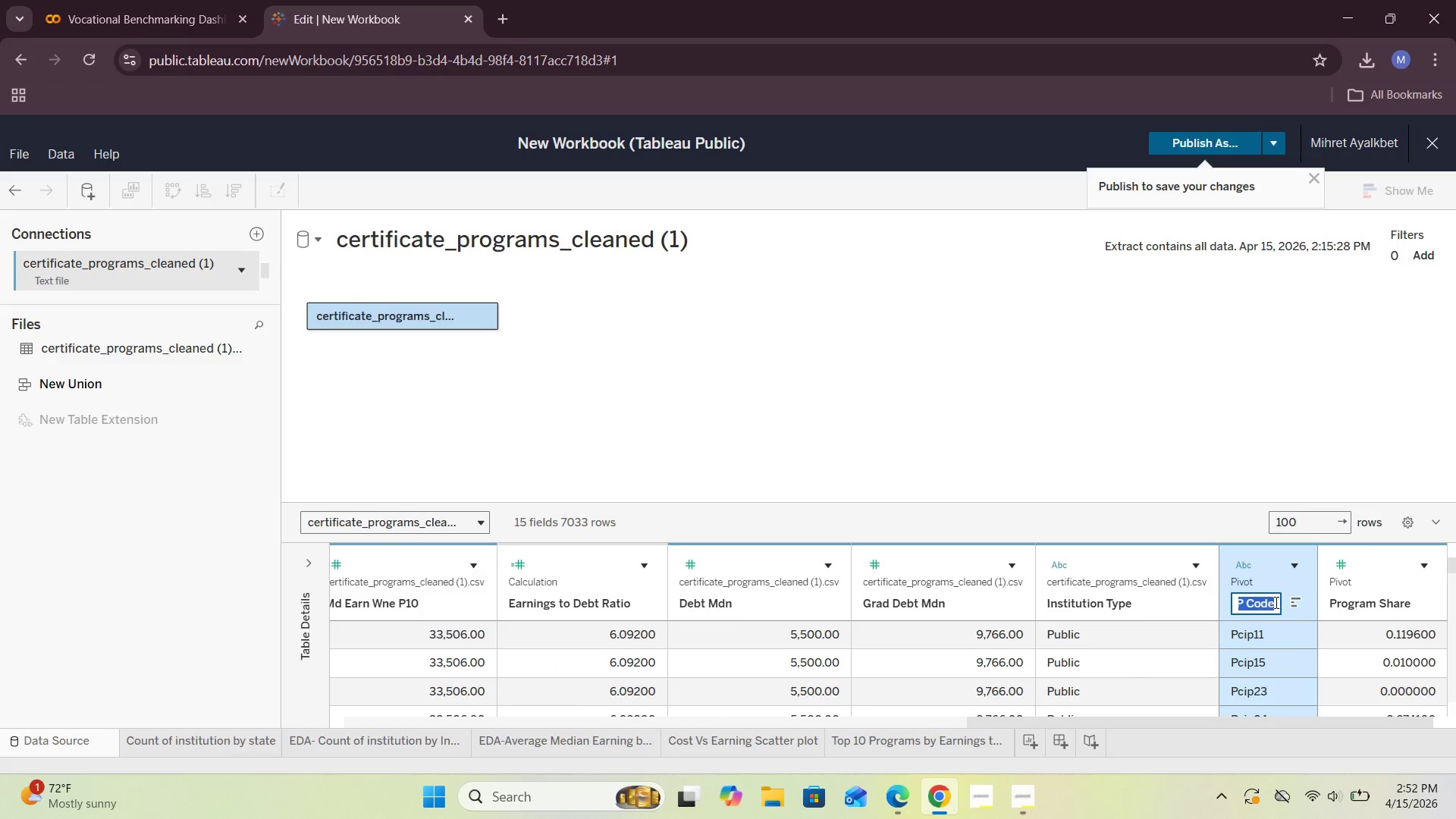 
left_click([1274, 602])
 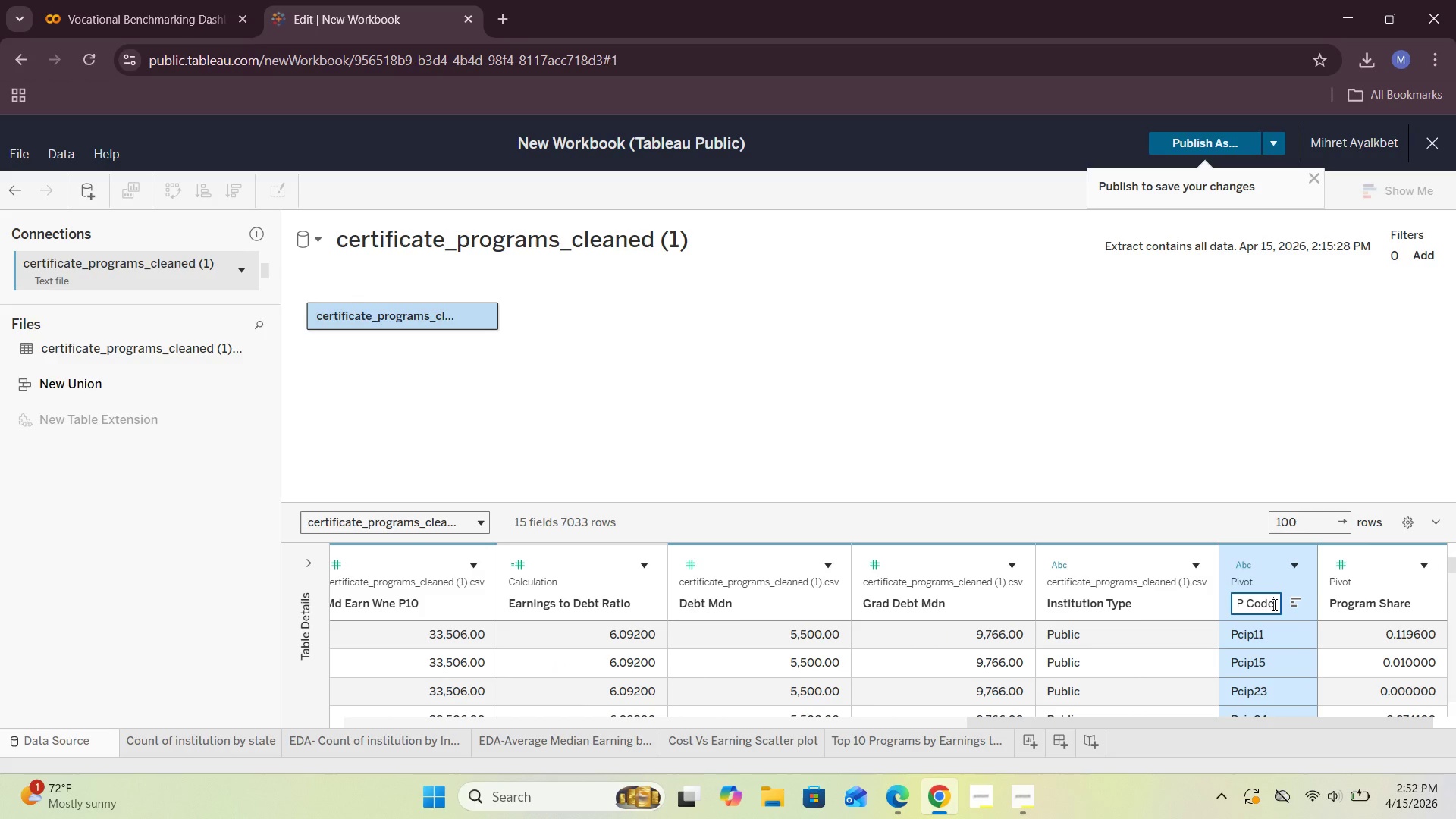 
left_click_drag(start_coordinate=[1273, 604], to_coordinate=[1225, 609])
 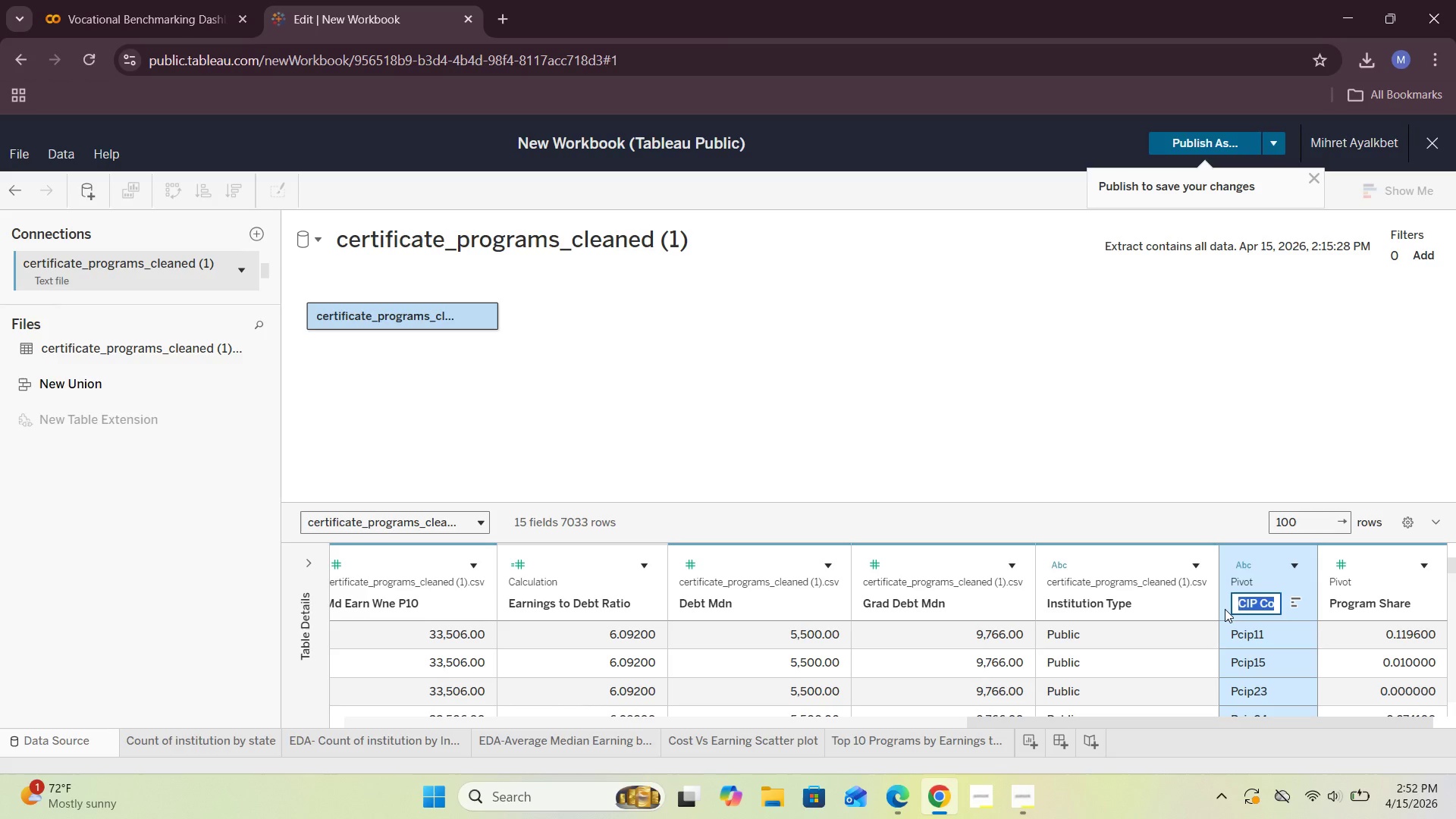 
key(Control+C)
 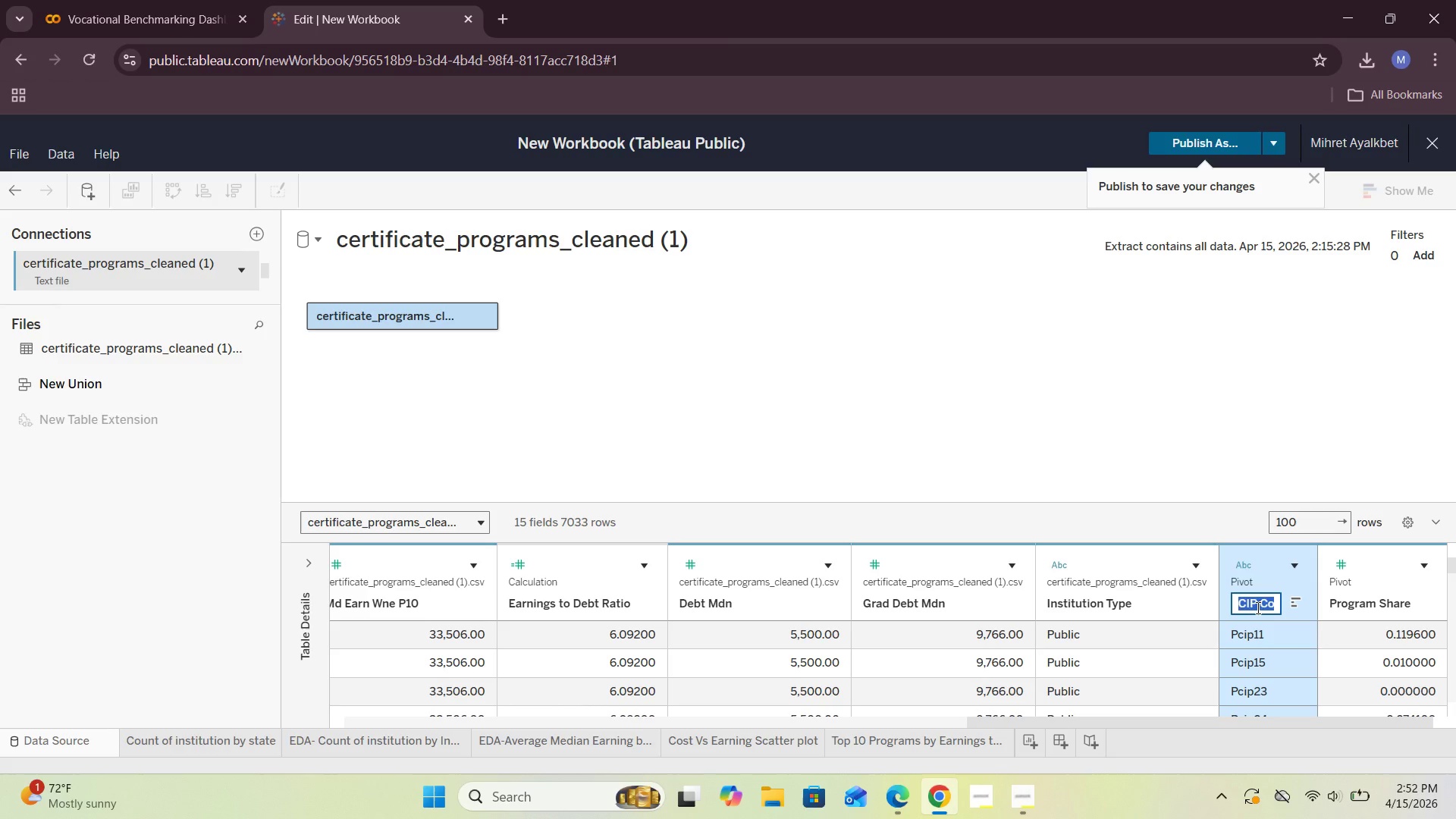 
left_click([1257, 607])
 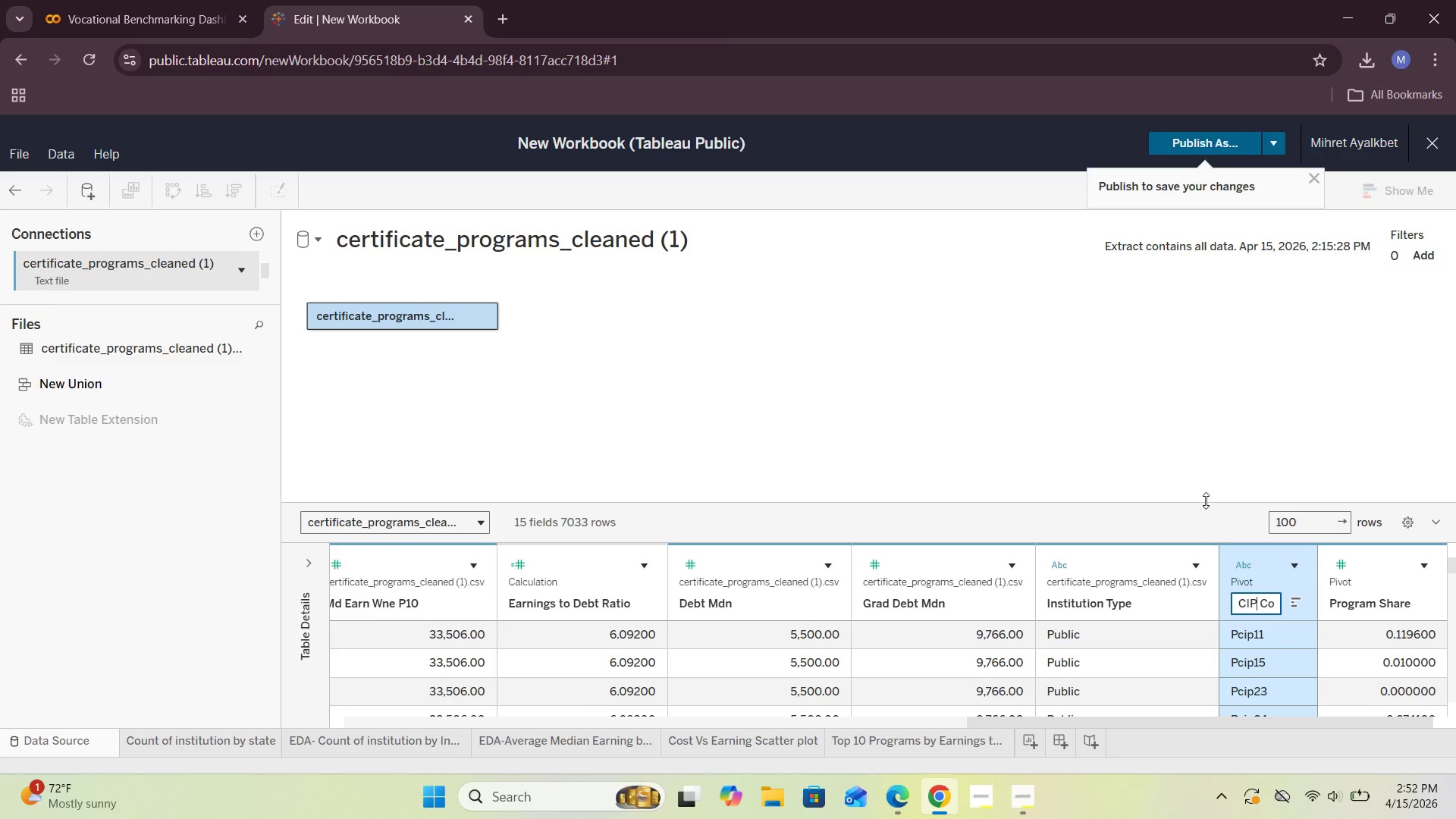 
left_click([1176, 452])
 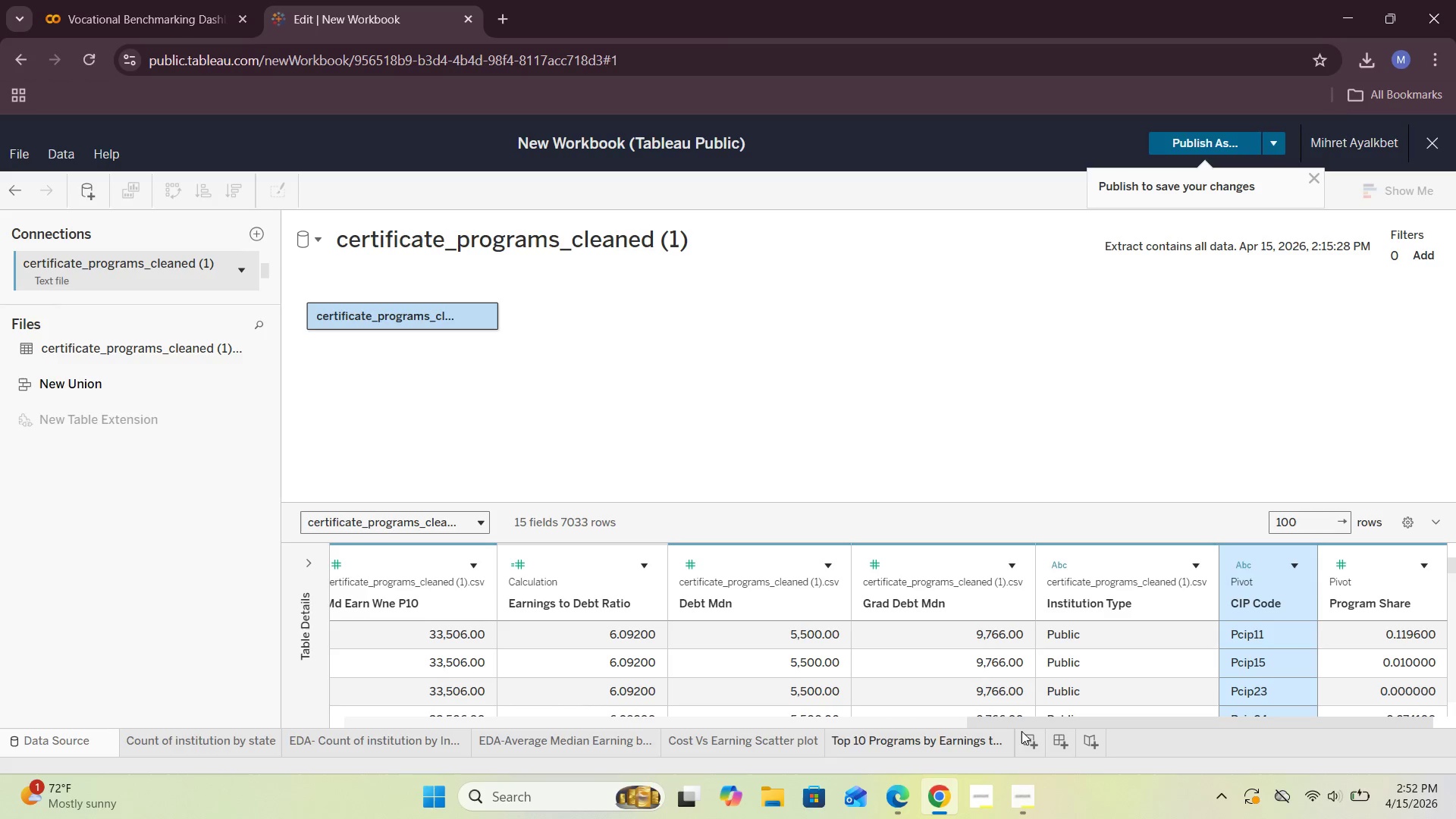 
left_click([990, 746])
 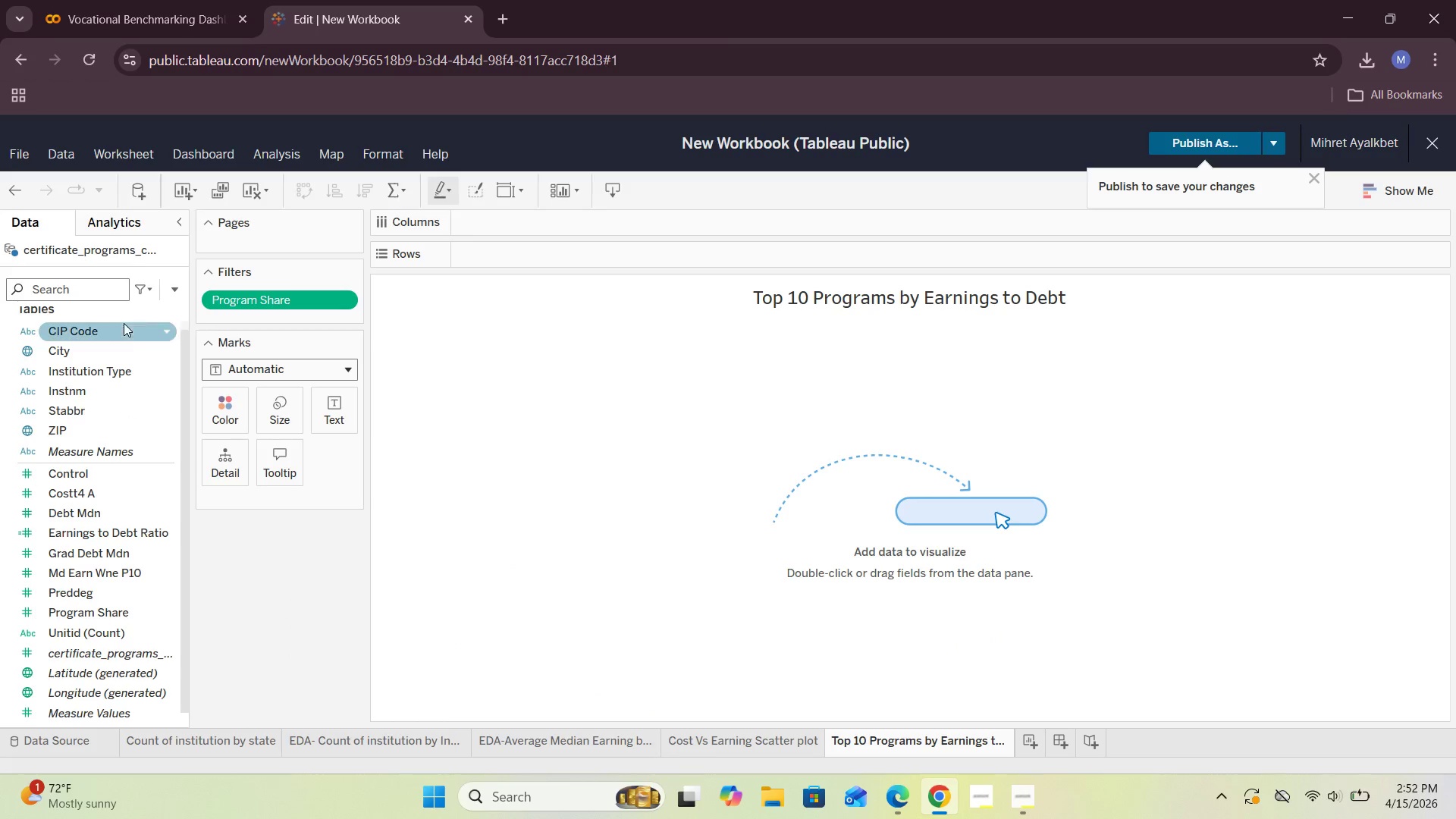 
wait(7.41)
 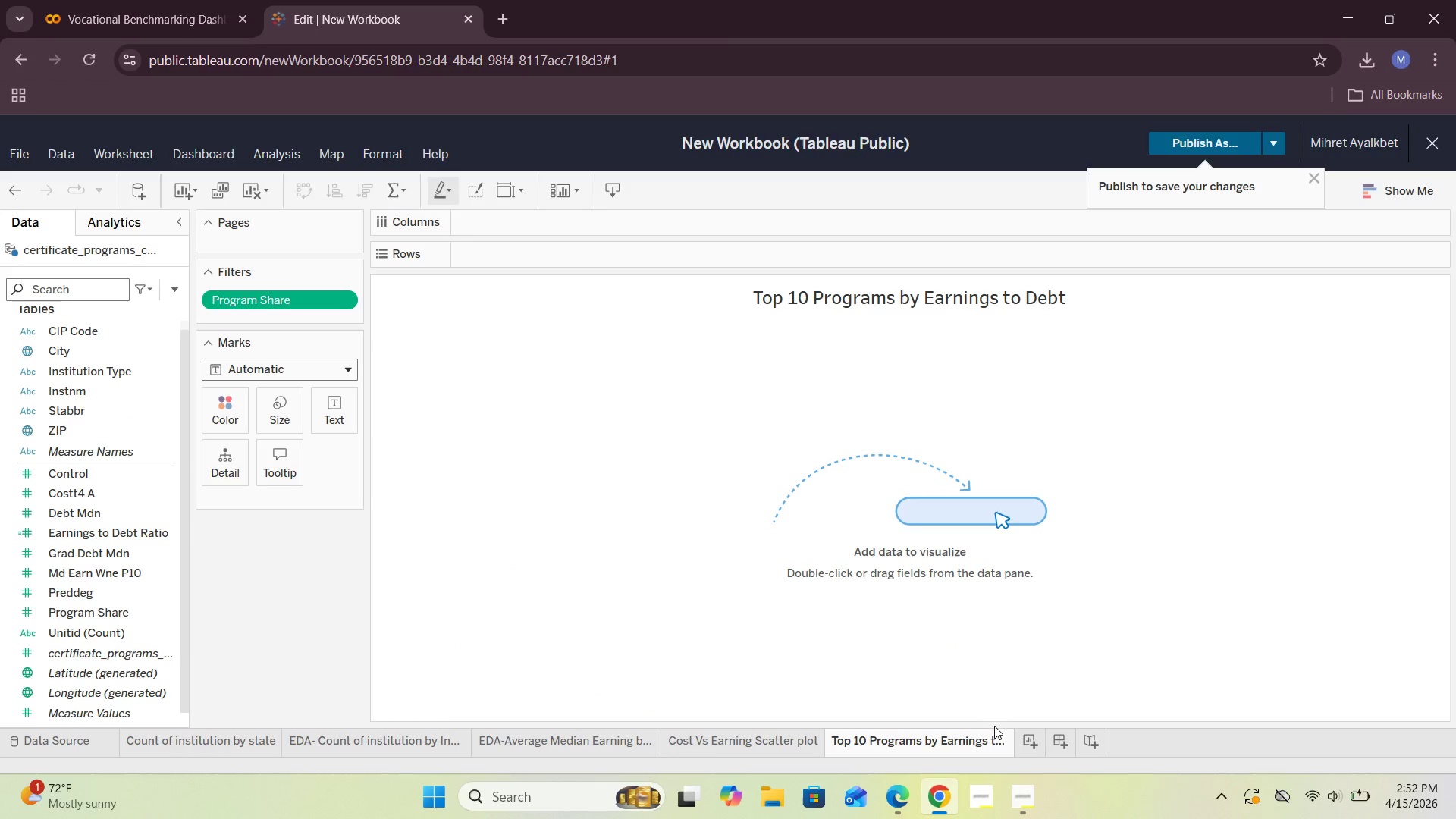 
left_click([177, 290])
 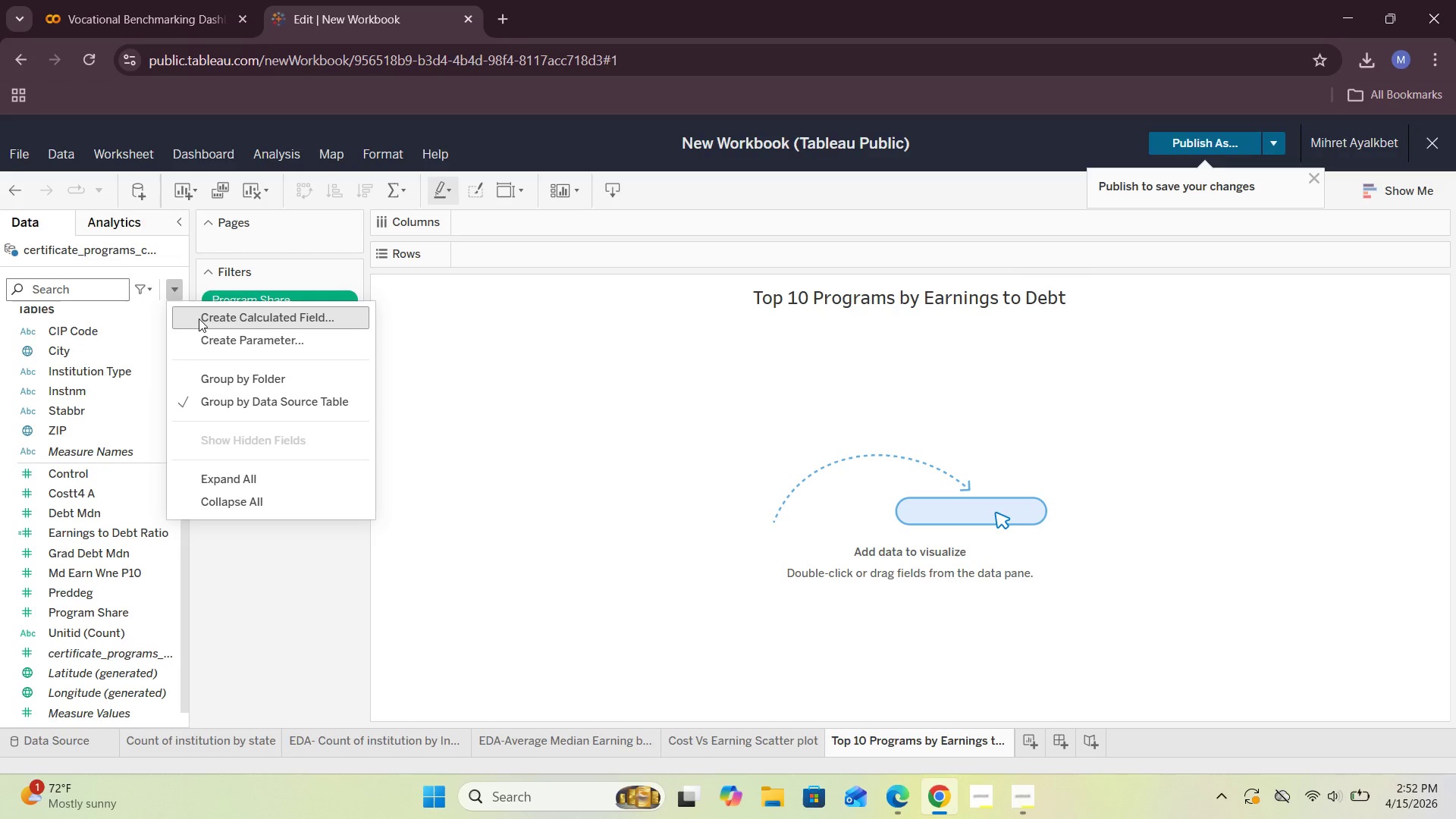 
left_click([226, 319])
 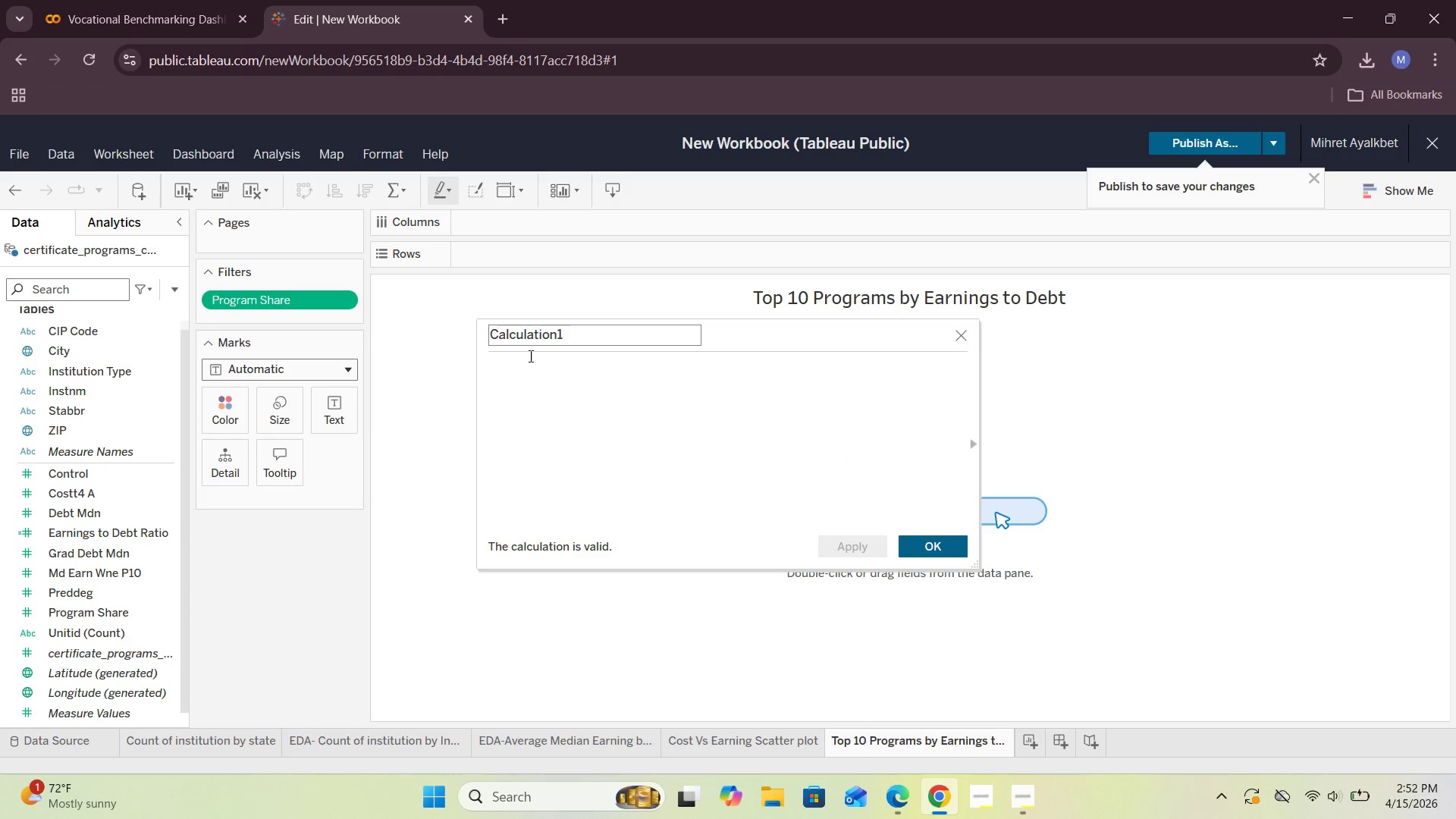 
left_click([516, 368])
 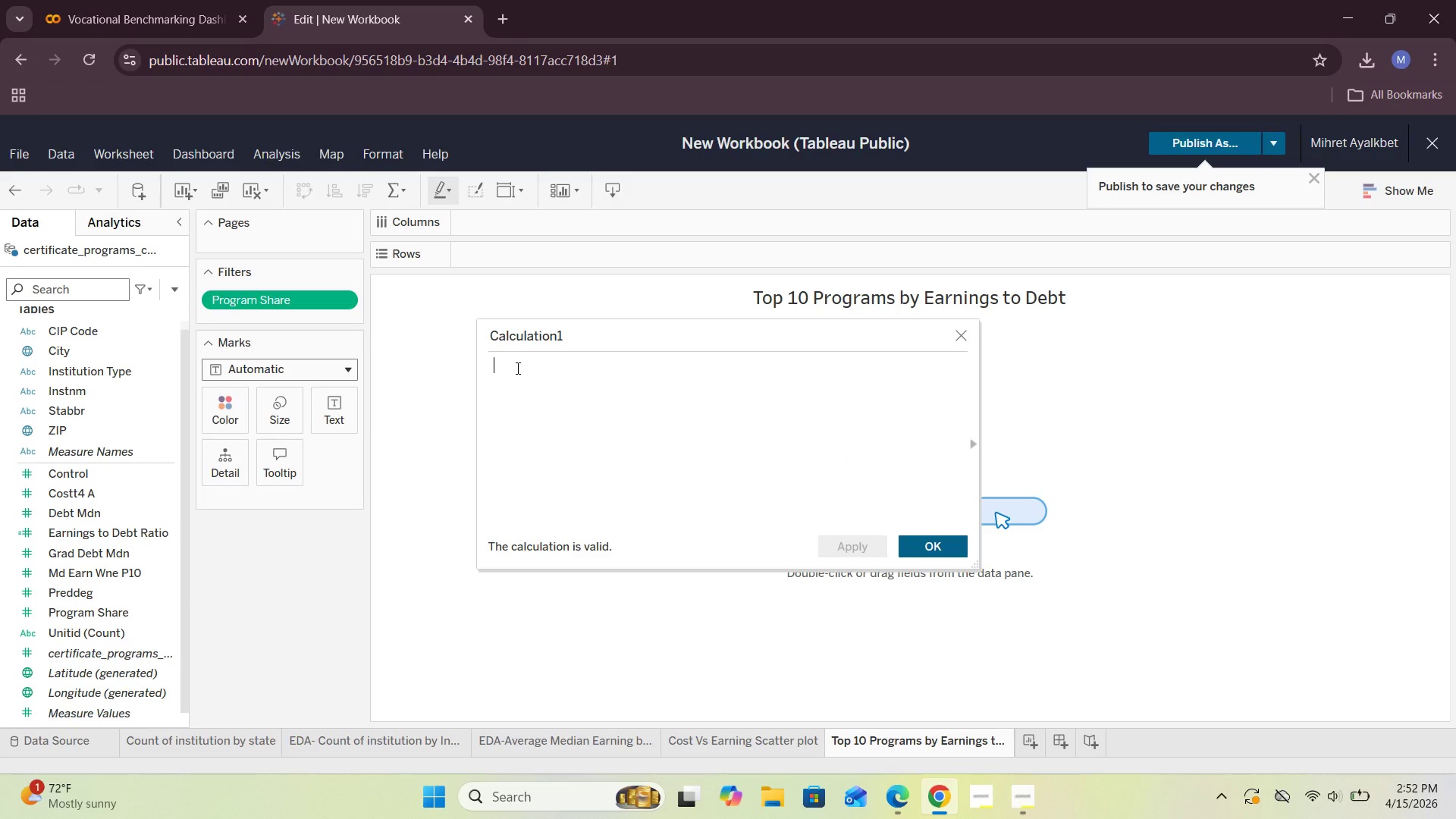 
key(BracketLeft)
 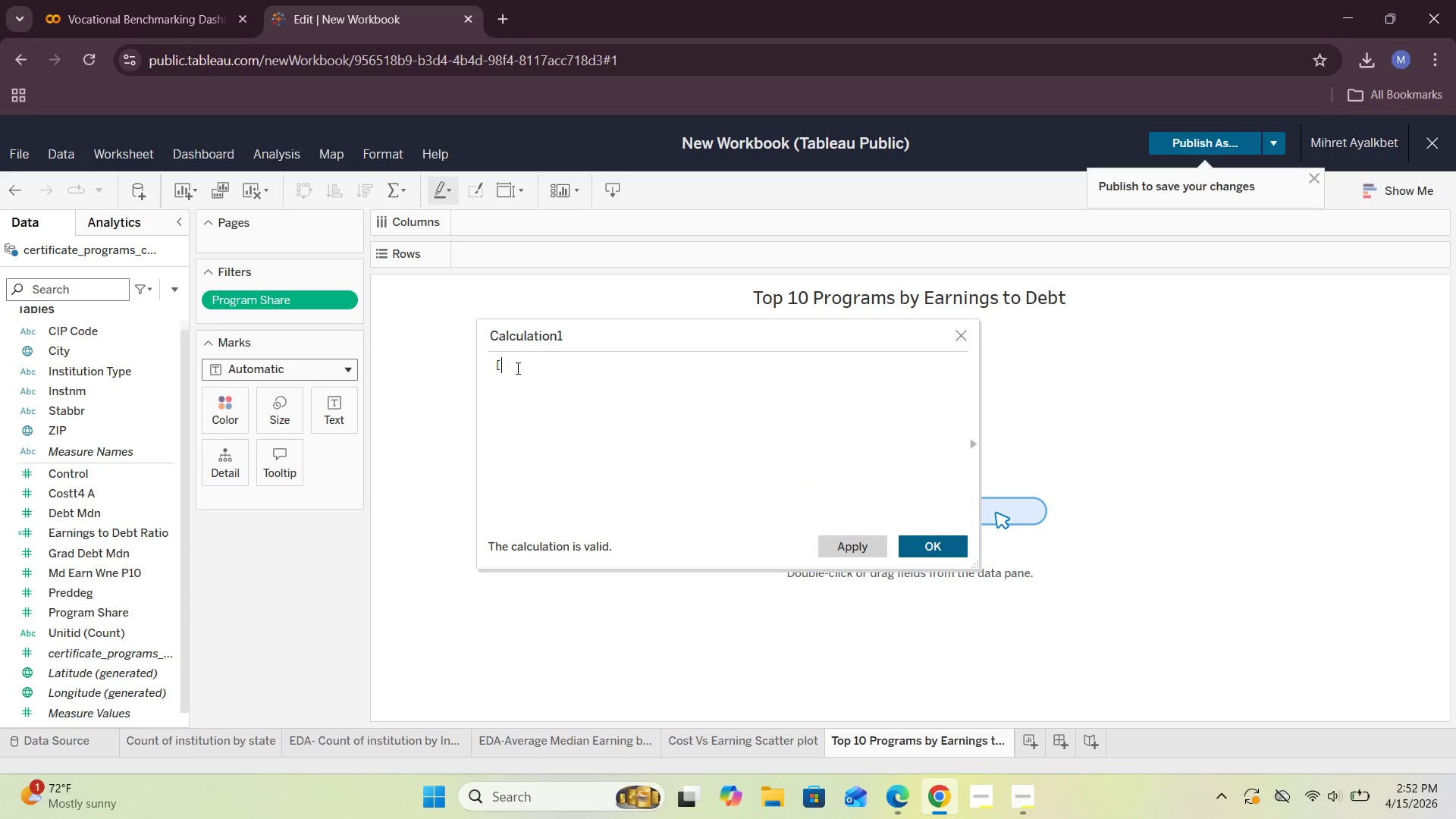 
key(BracketRight)
 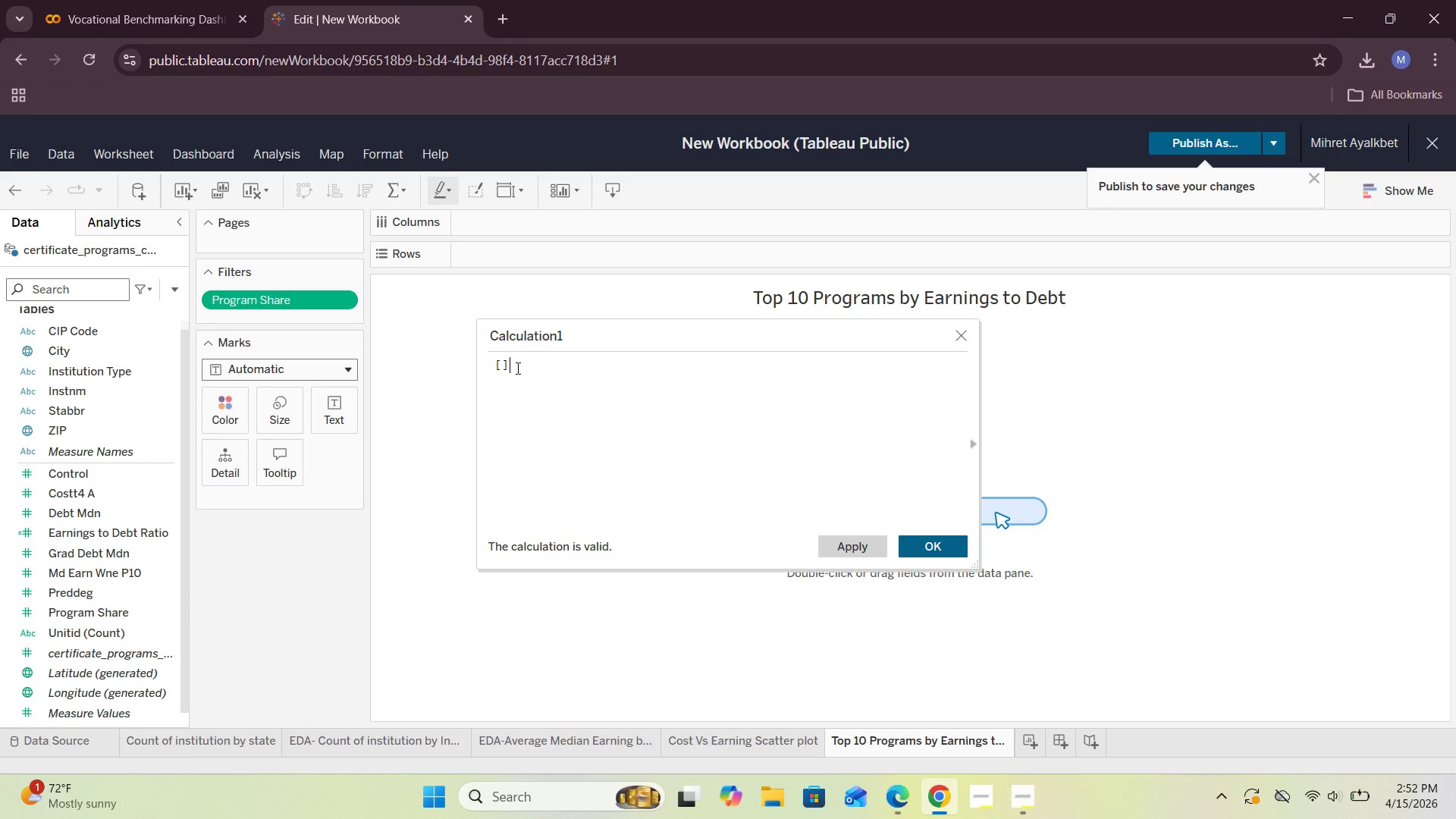 
key(ArrowLeft)
 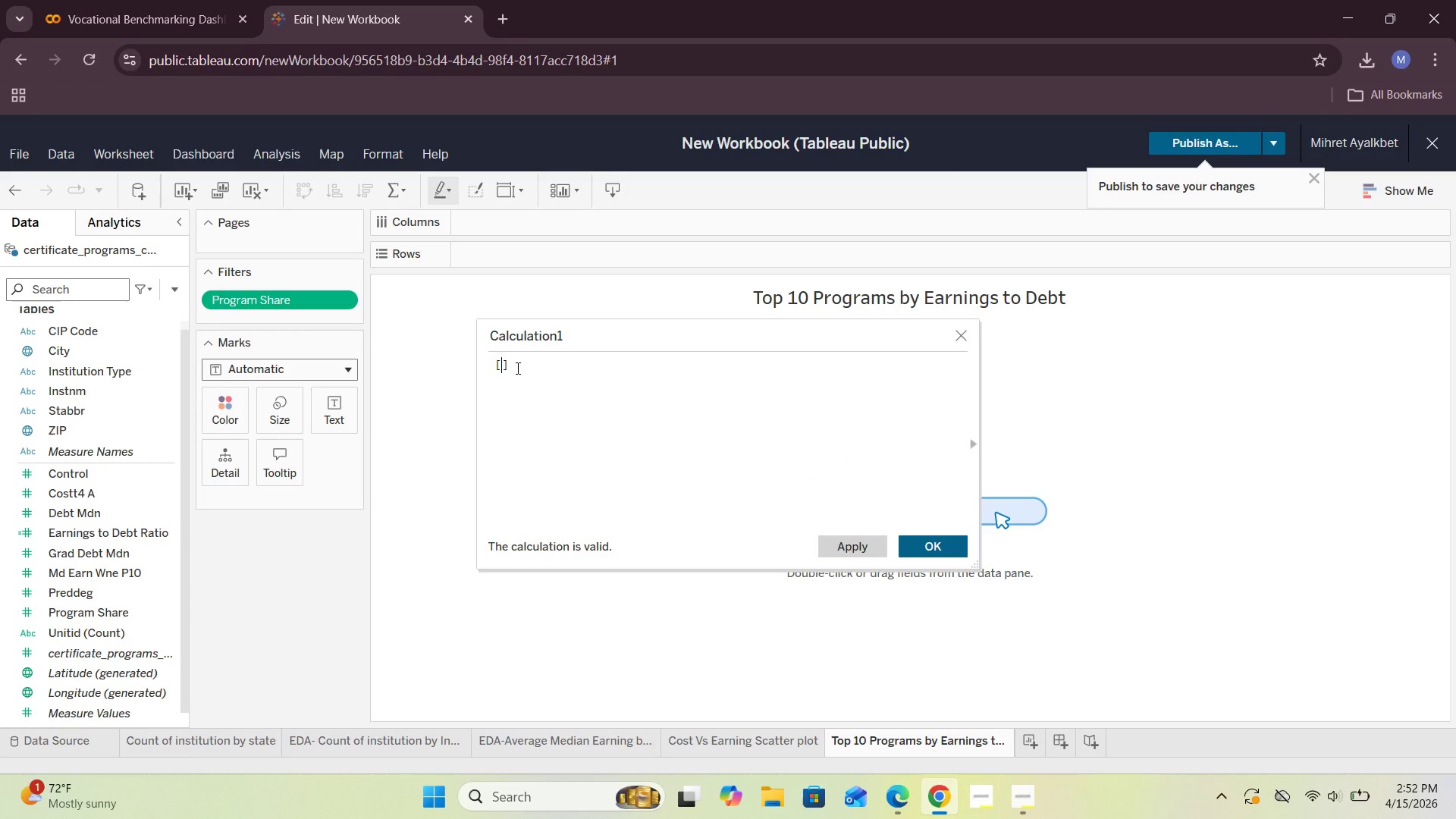 
key(Control+V)
 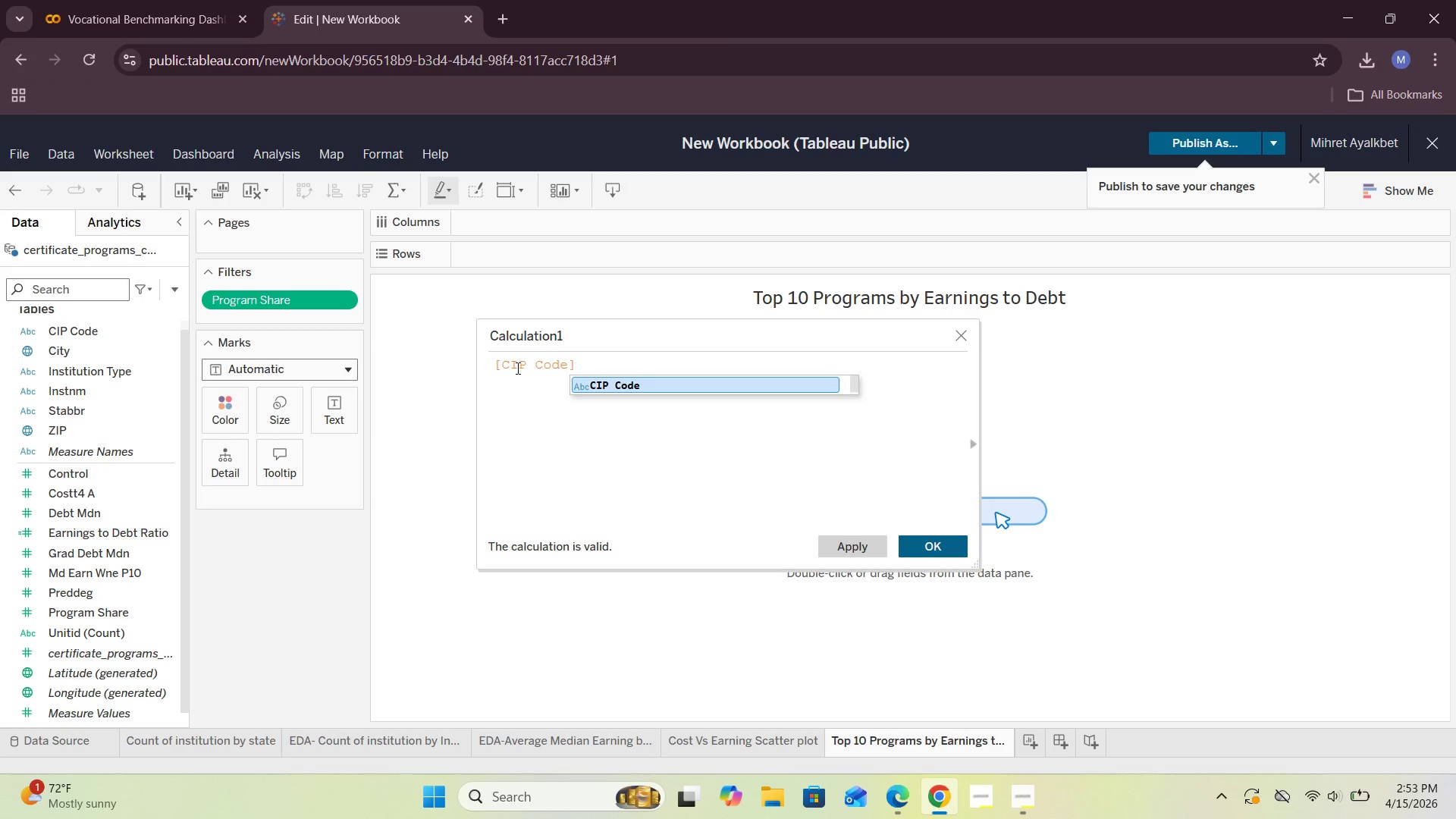 
wait(5.39)
 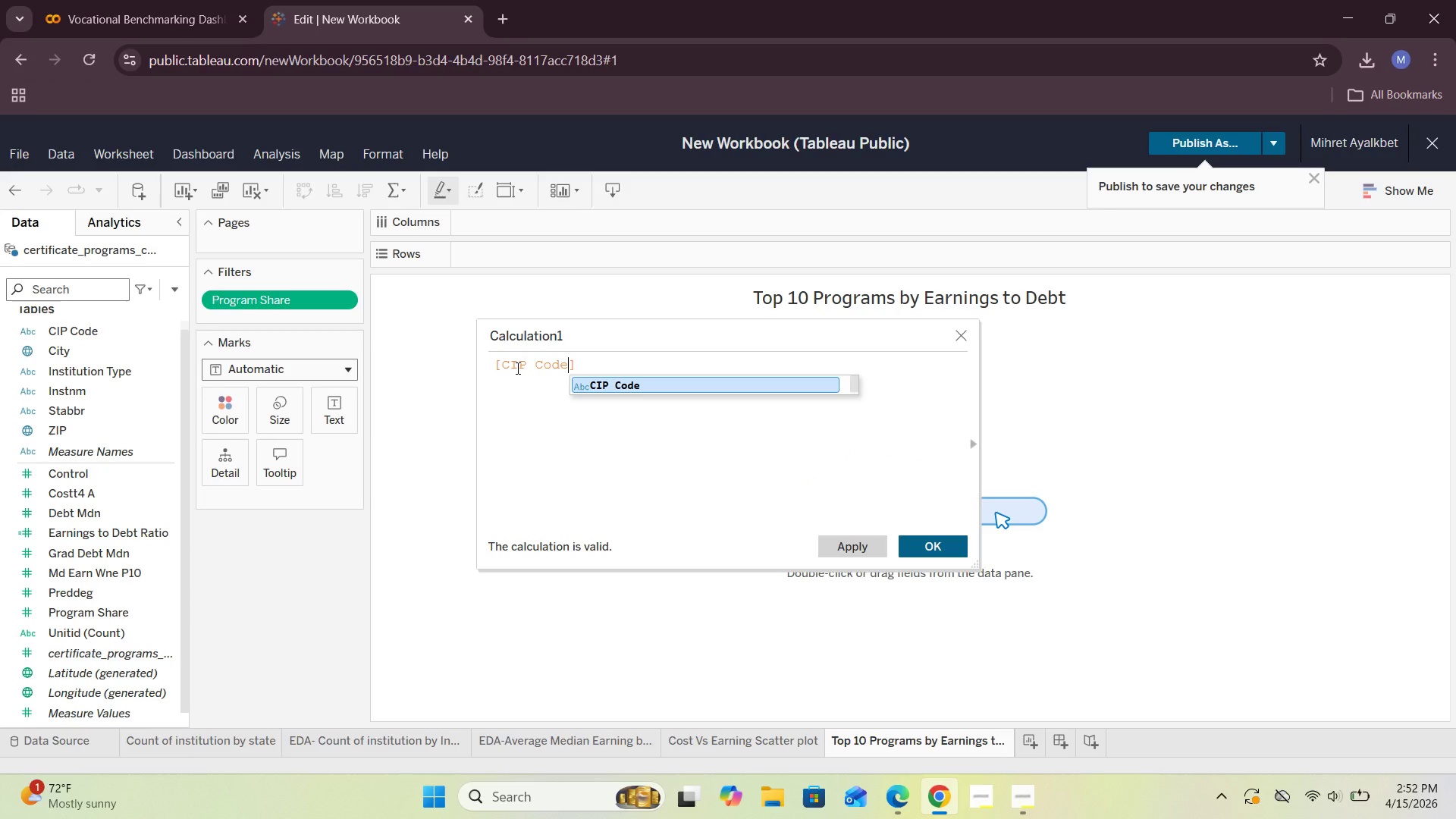 
key(ArrowLeft)
 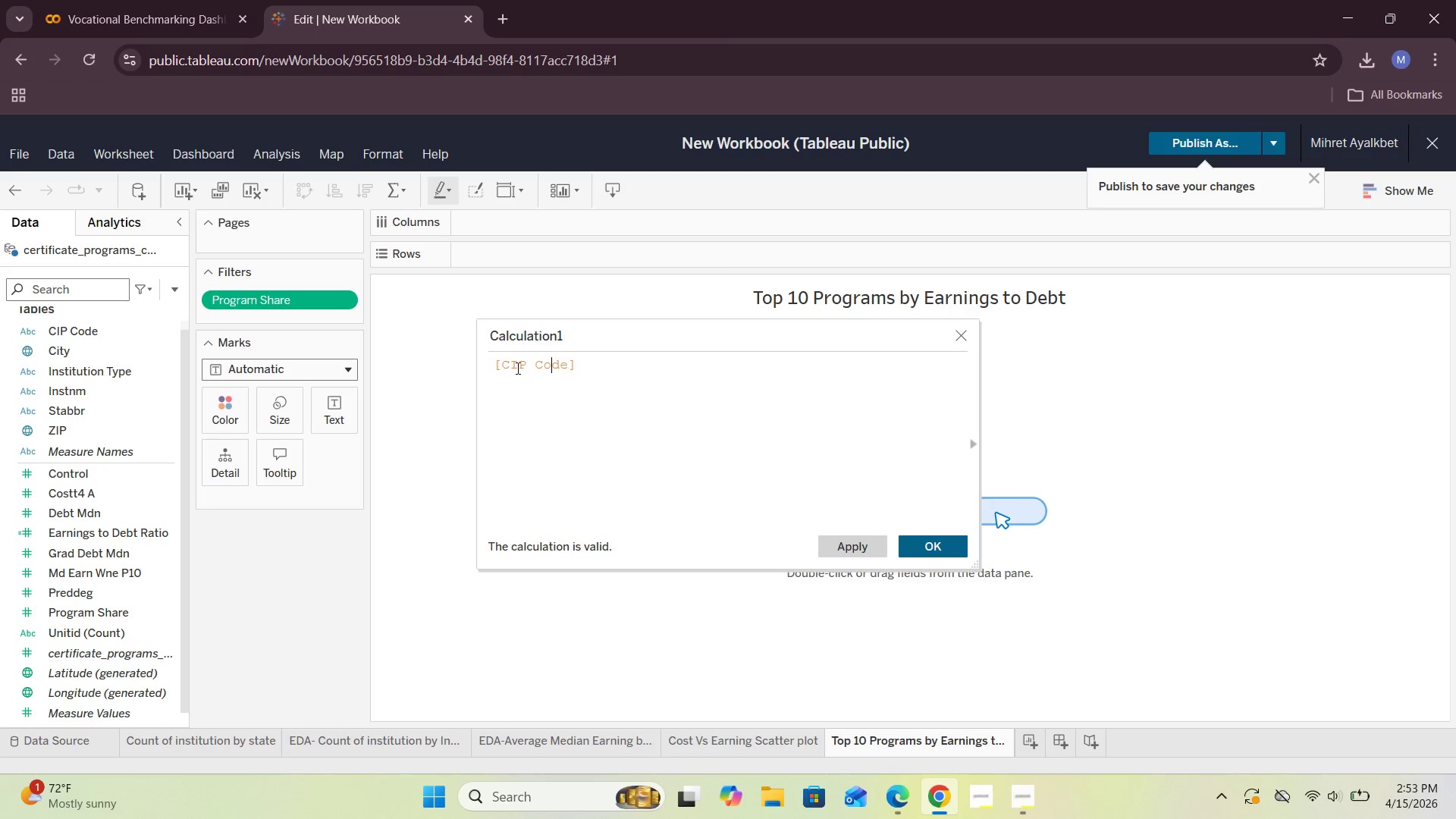 
hold_key(key=ArrowLeft, duration=0.75)
 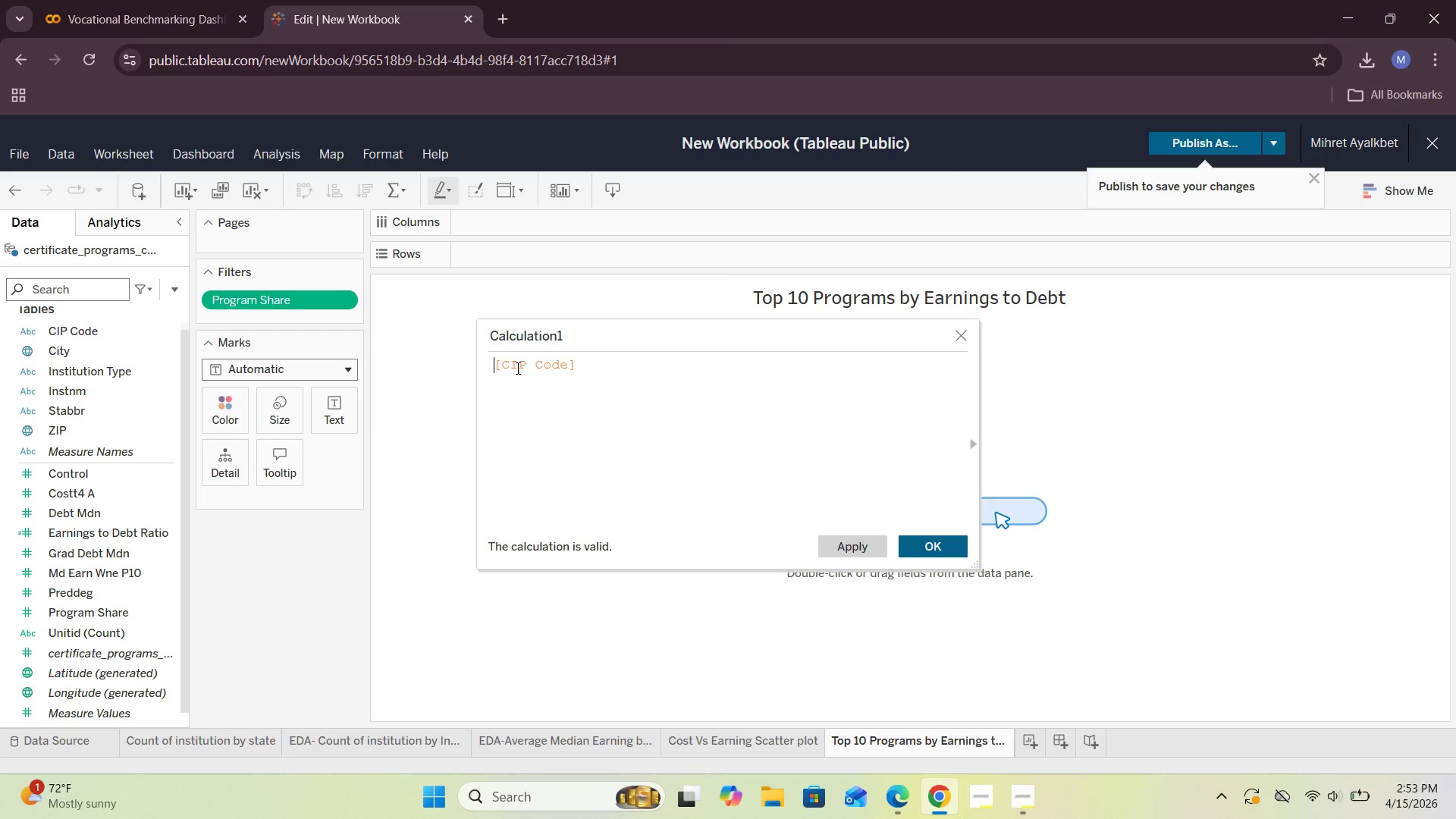 
key(ArrowLeft)
 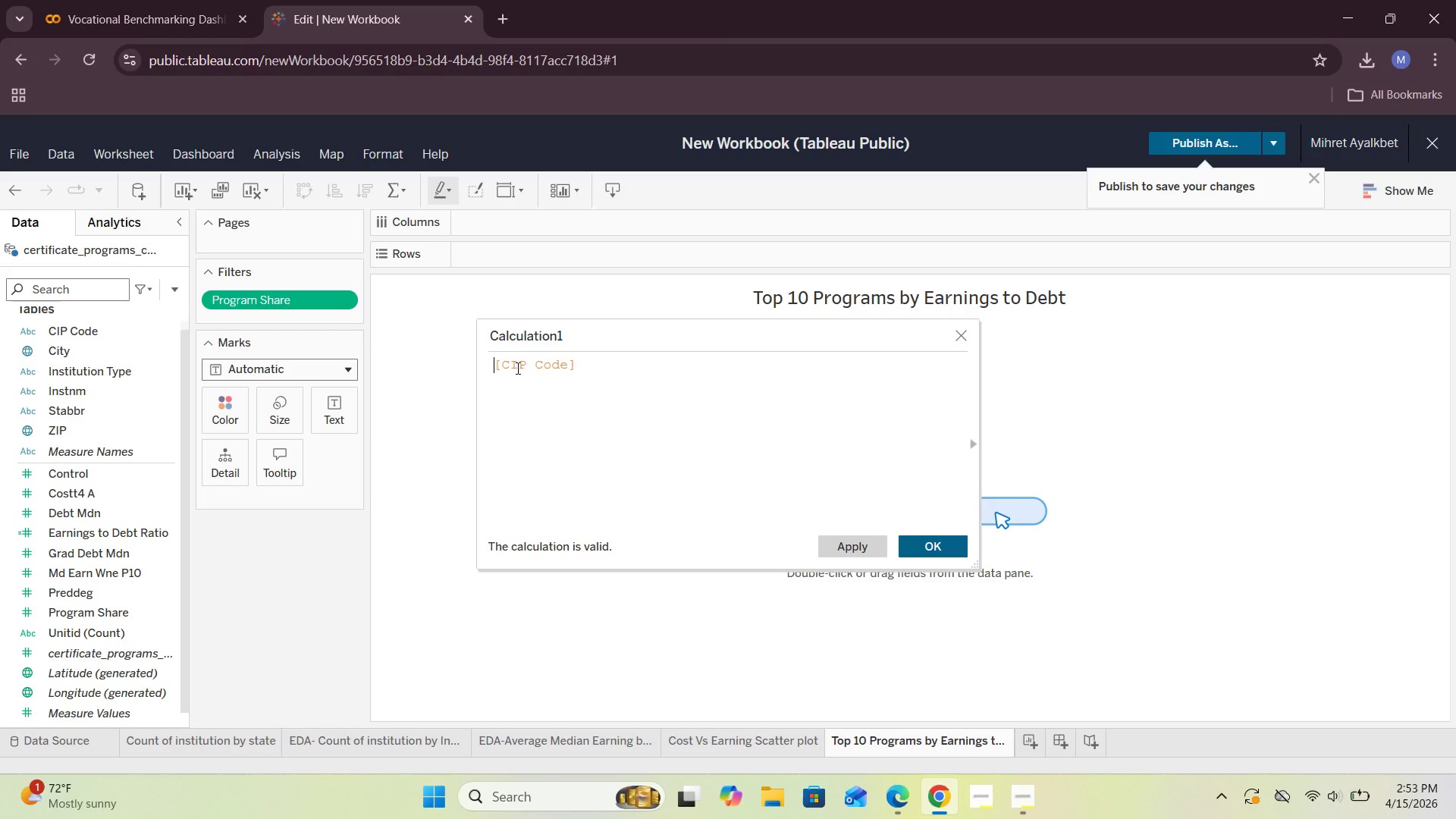 
key(ArrowLeft)
 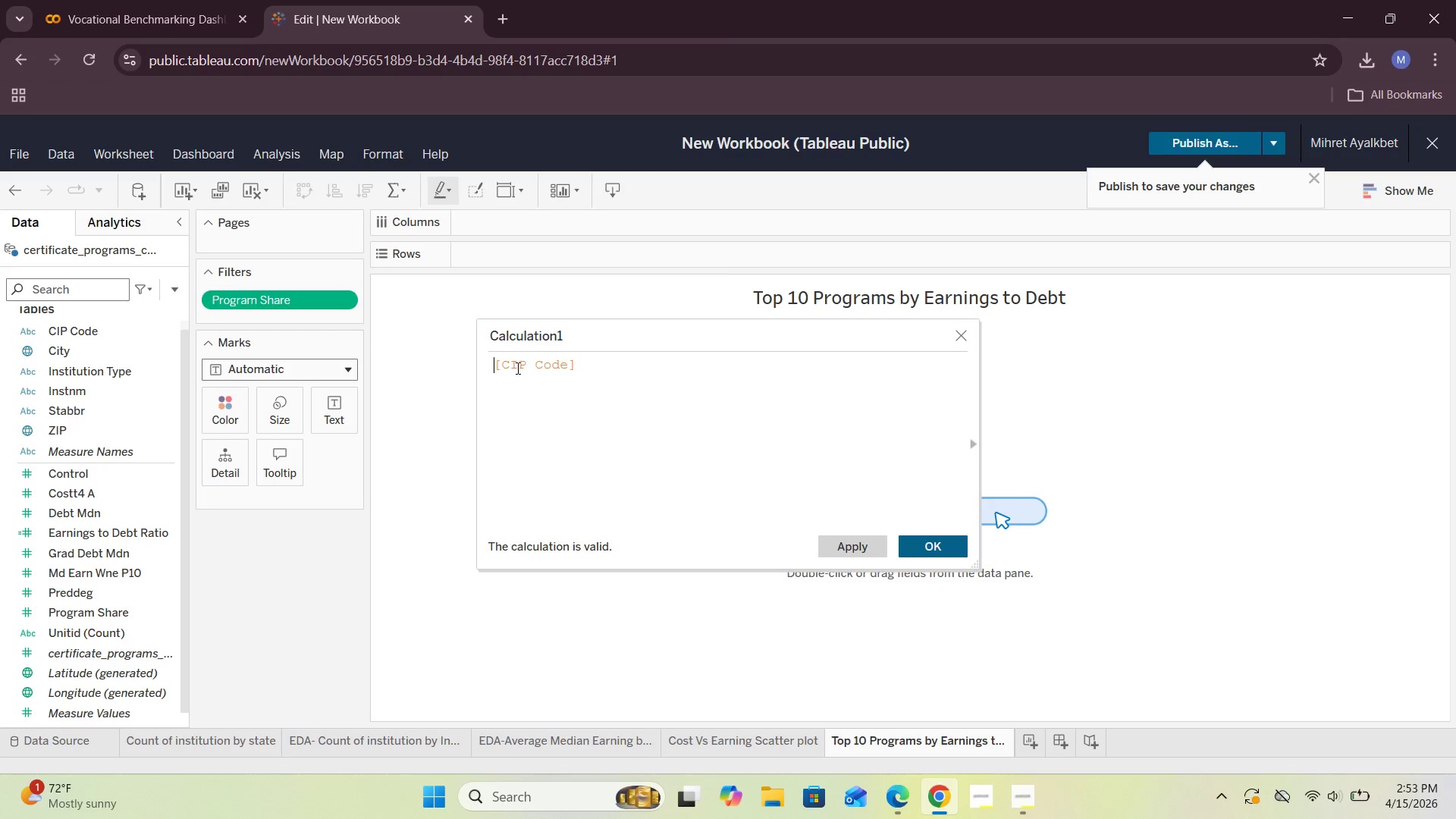 
wait(15.69)
 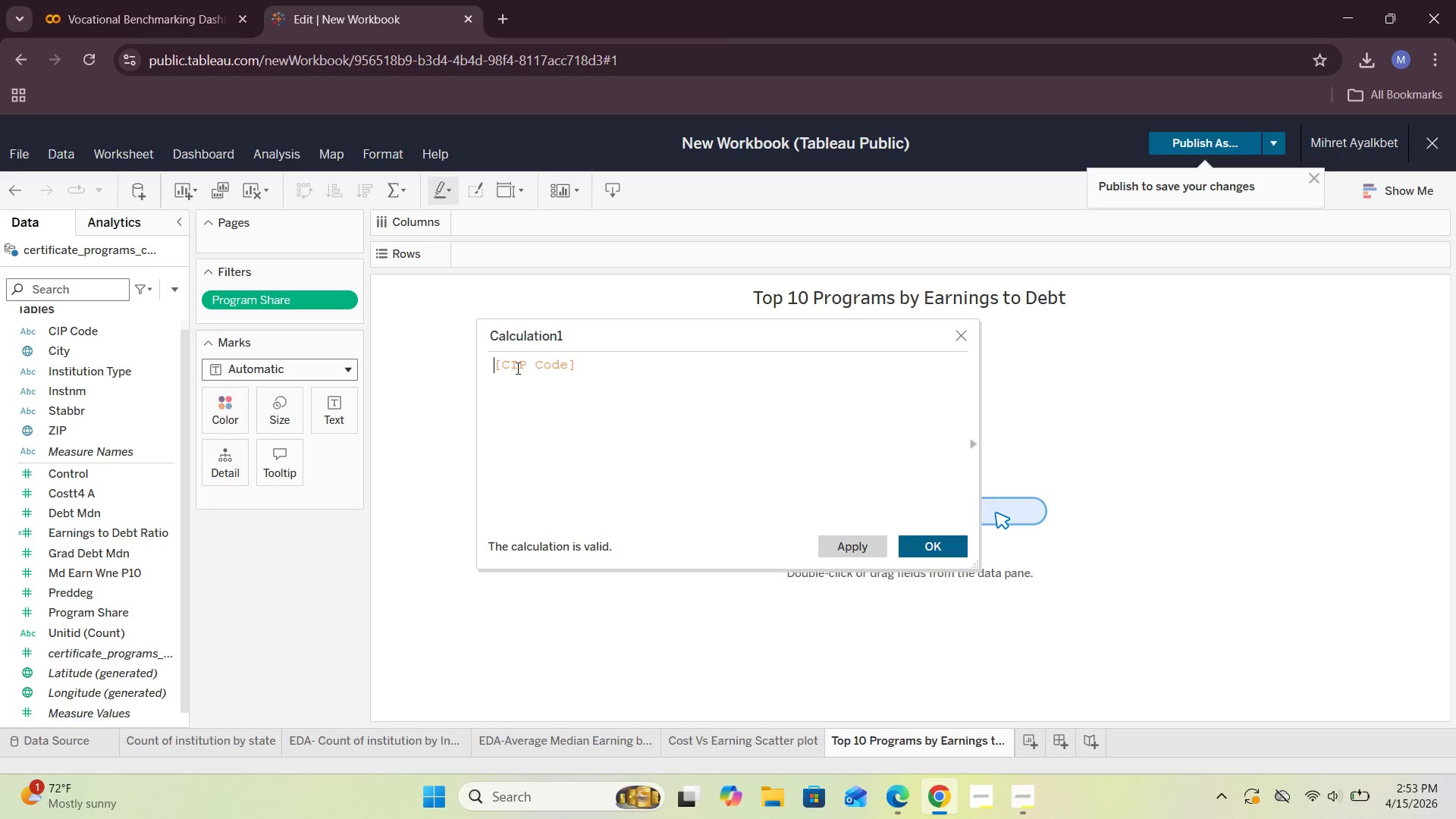 
key(ArrowLeft)
 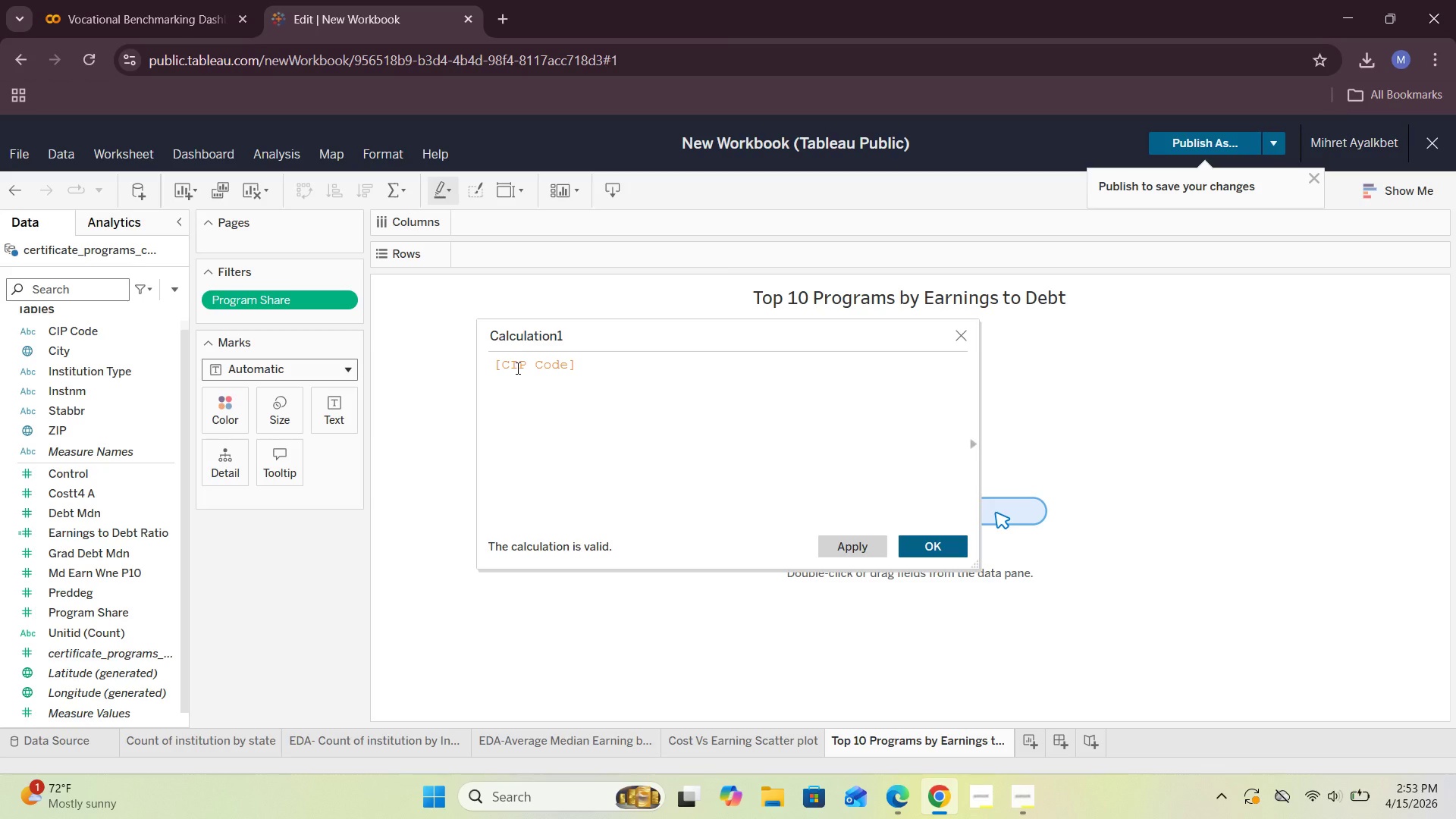 
type(IF )
 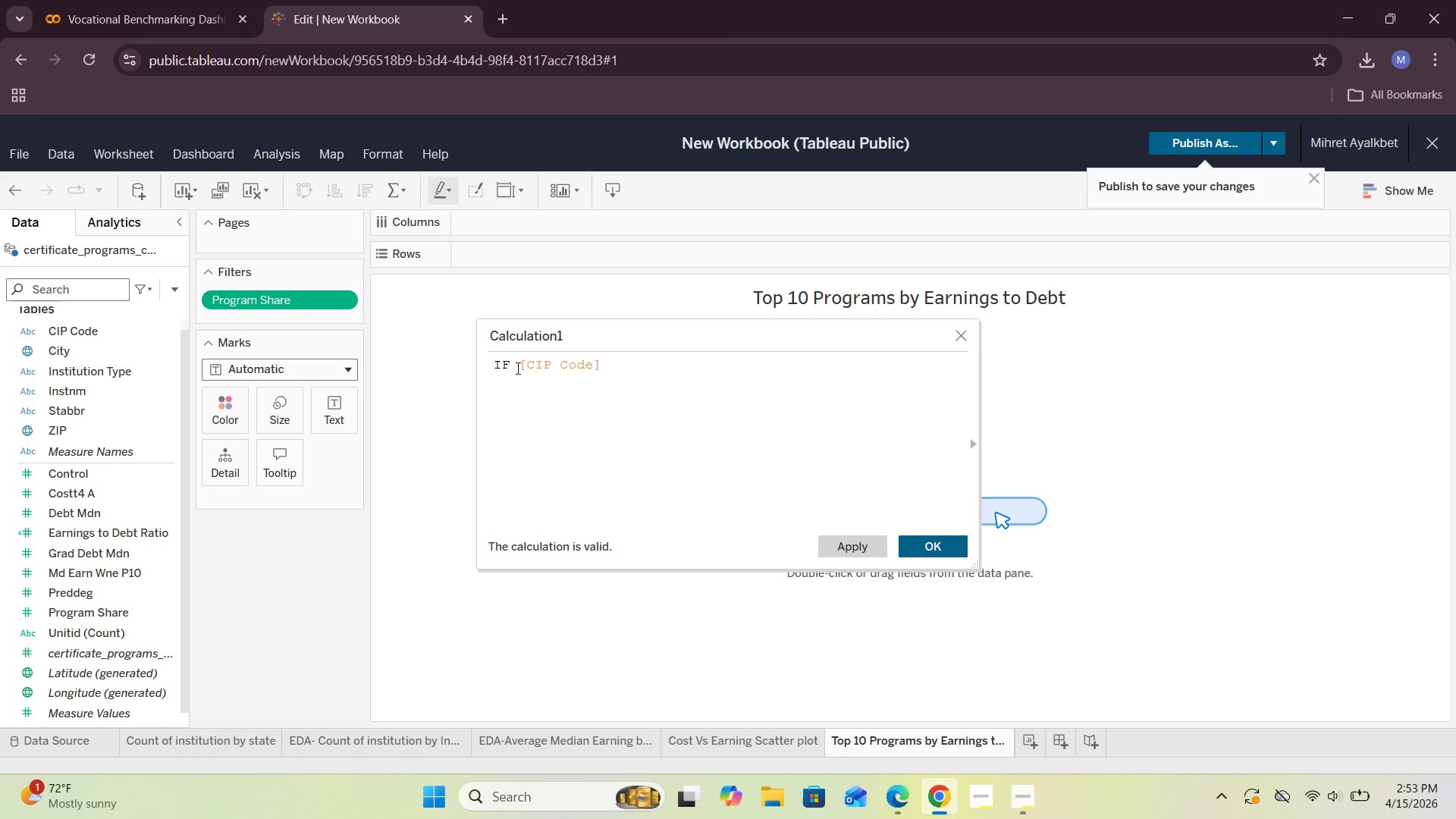 
key(ArrowRight)
 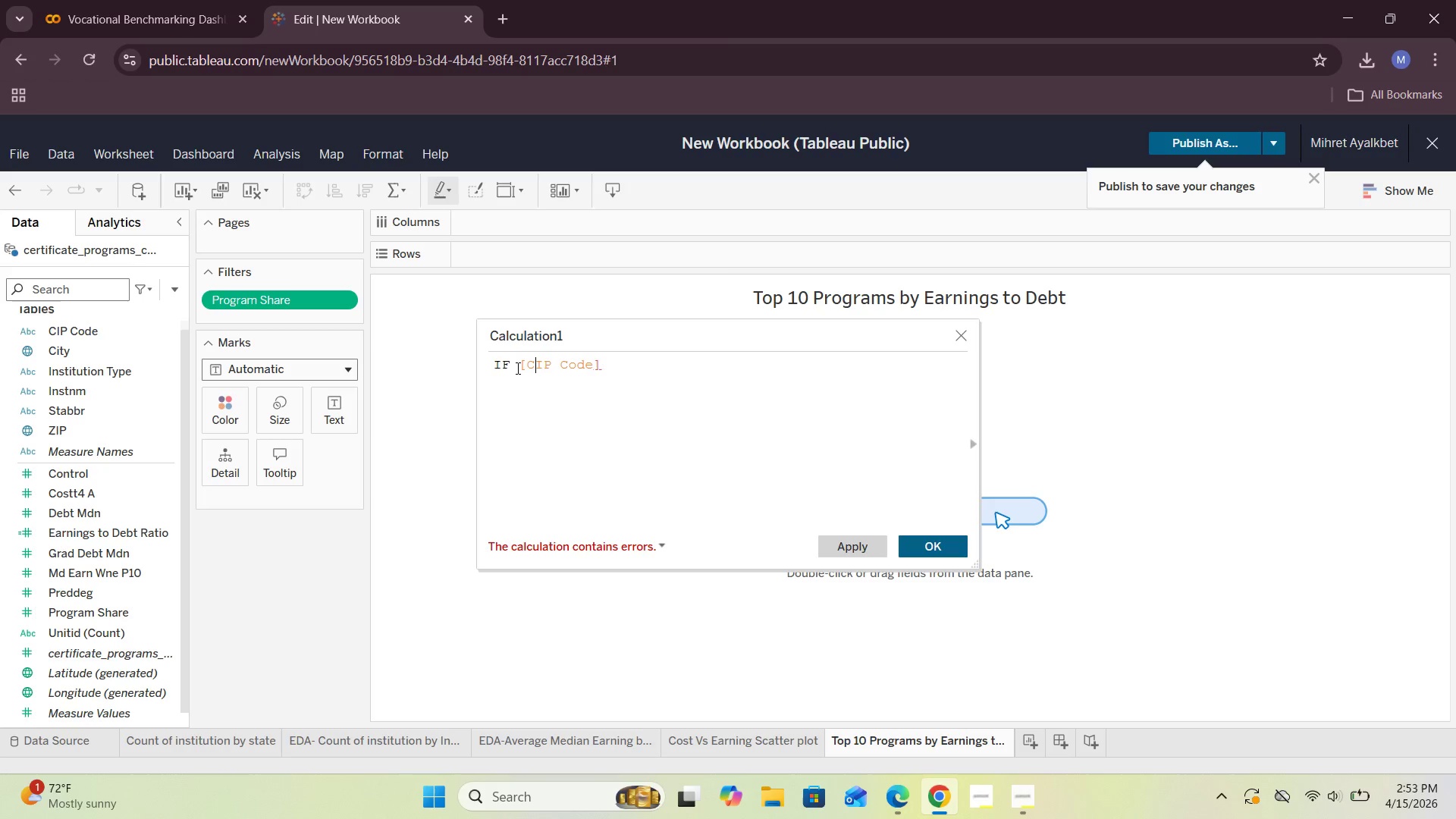 
key(ArrowRight)
 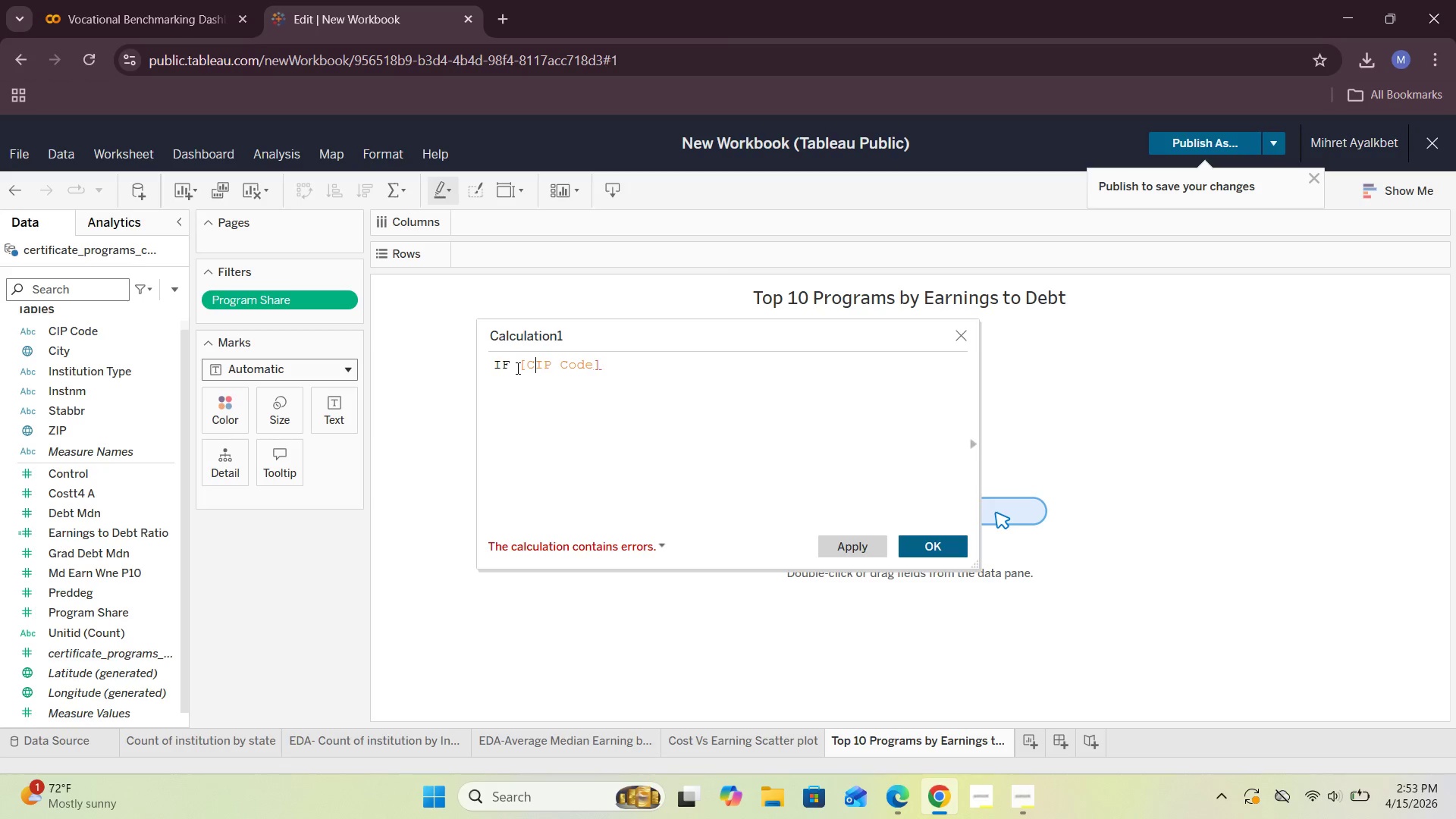 
hold_key(key=ArrowRight, duration=0.59)
 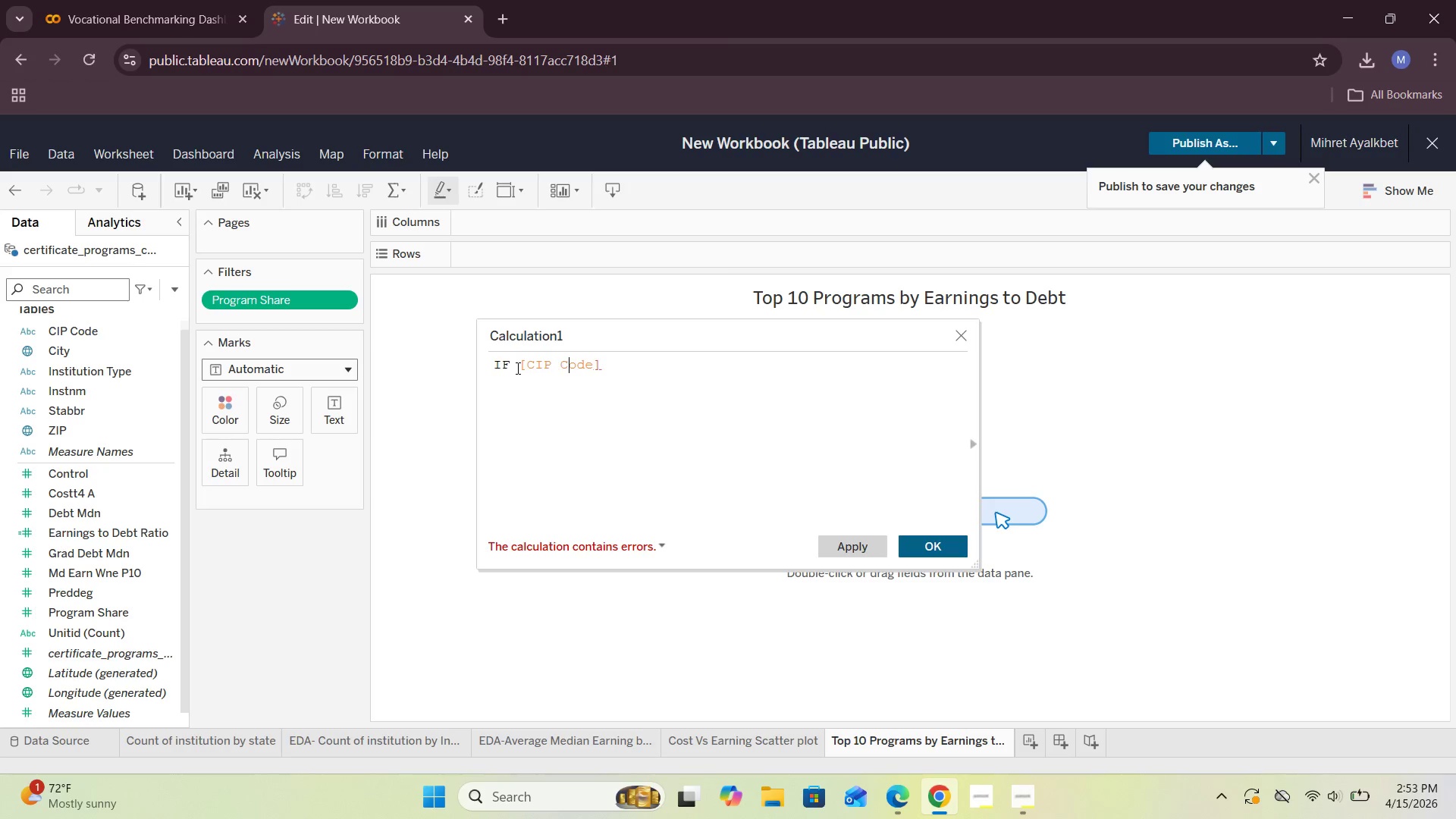 
key(ArrowRight)
 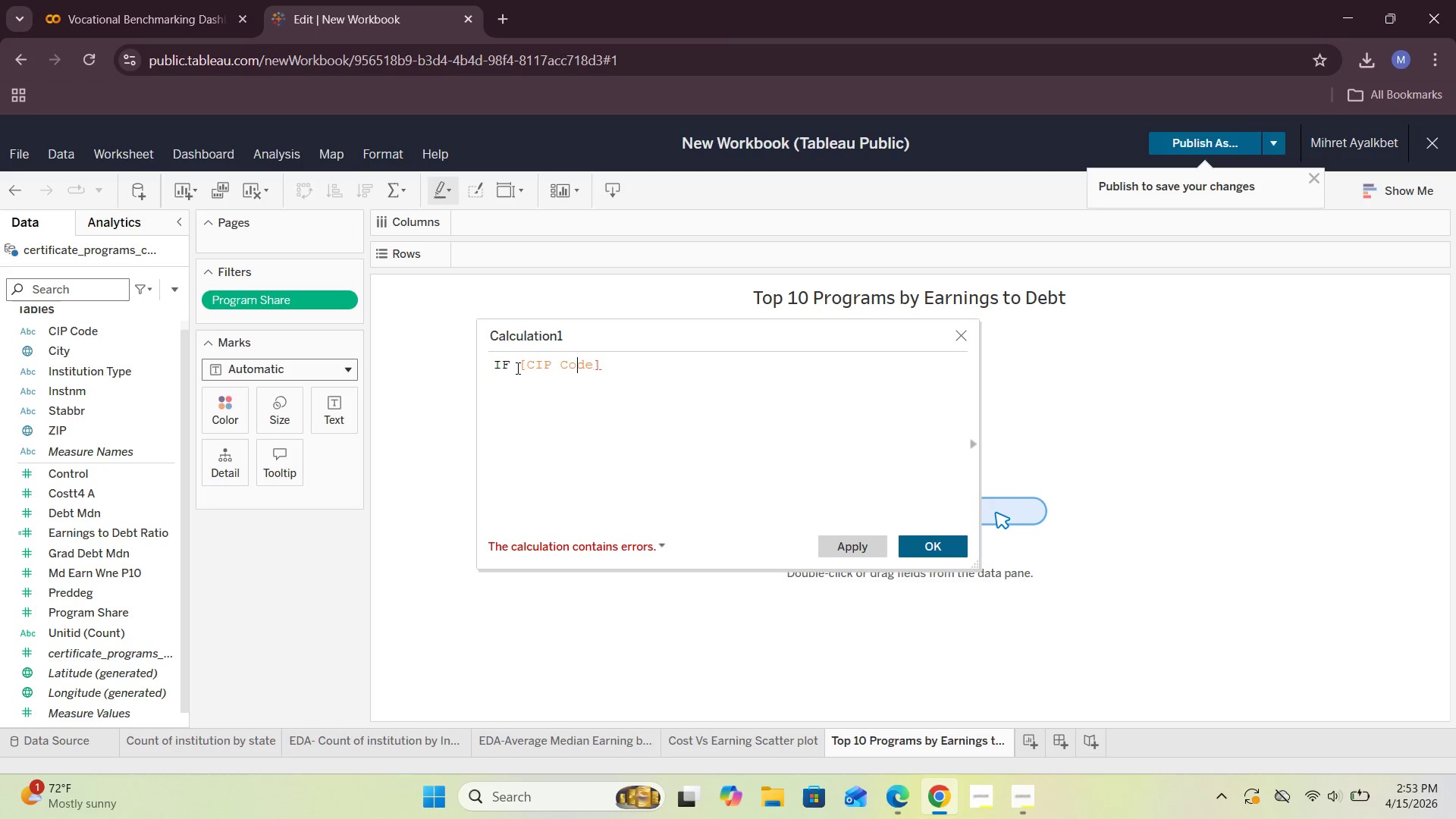 
key(ArrowRight)
 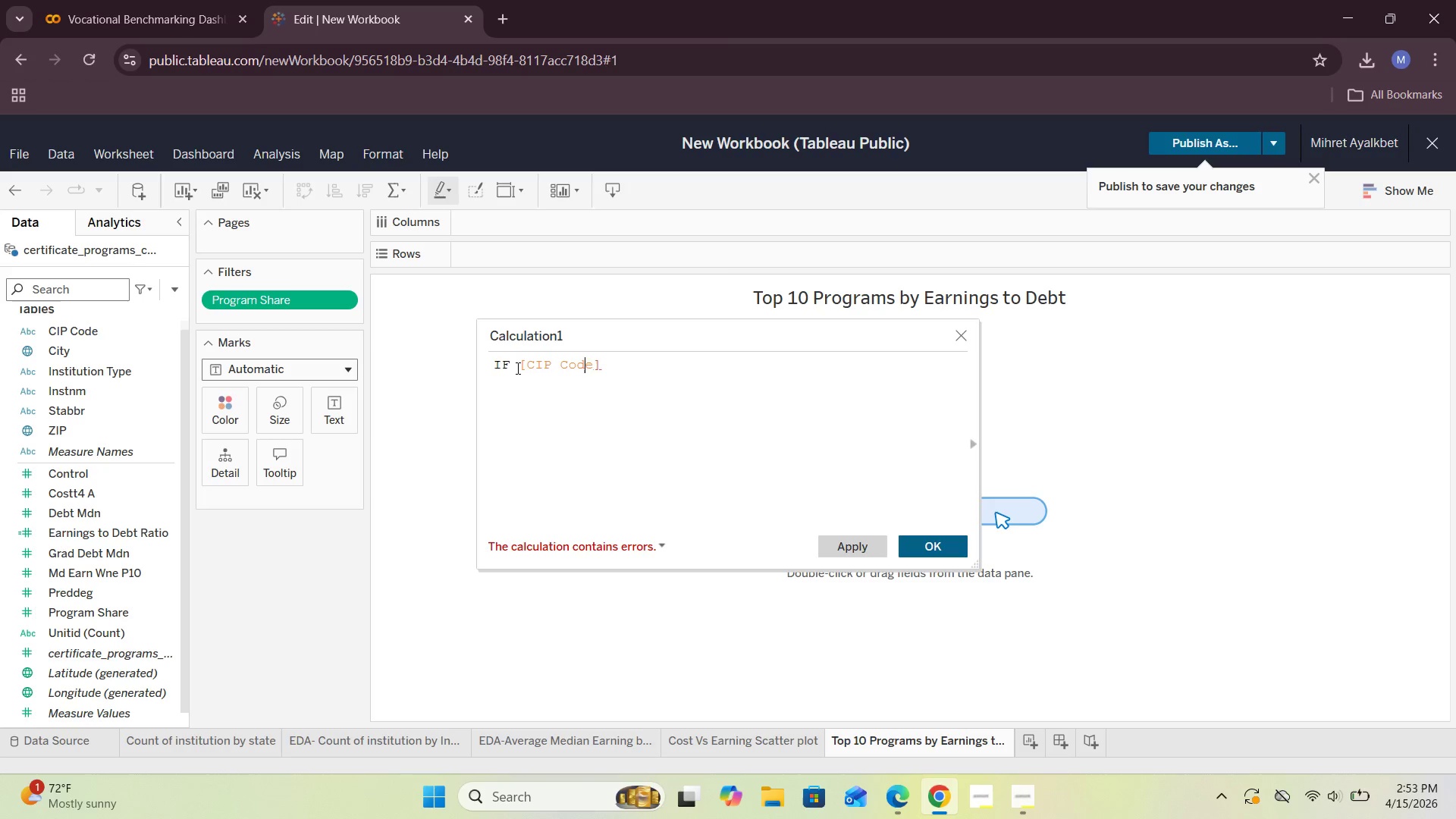 
key(ArrowRight)
 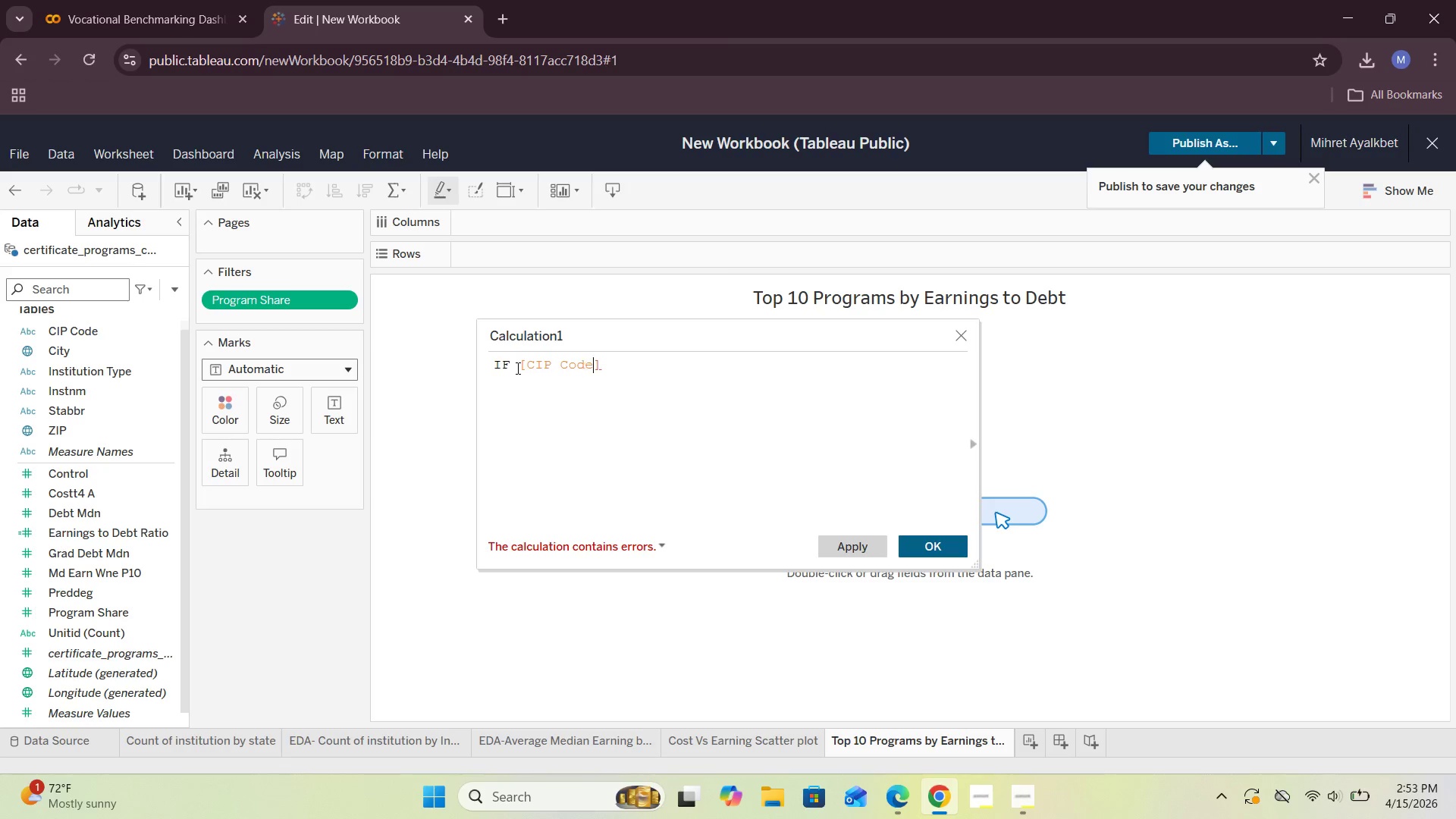 
key(ArrowRight)
 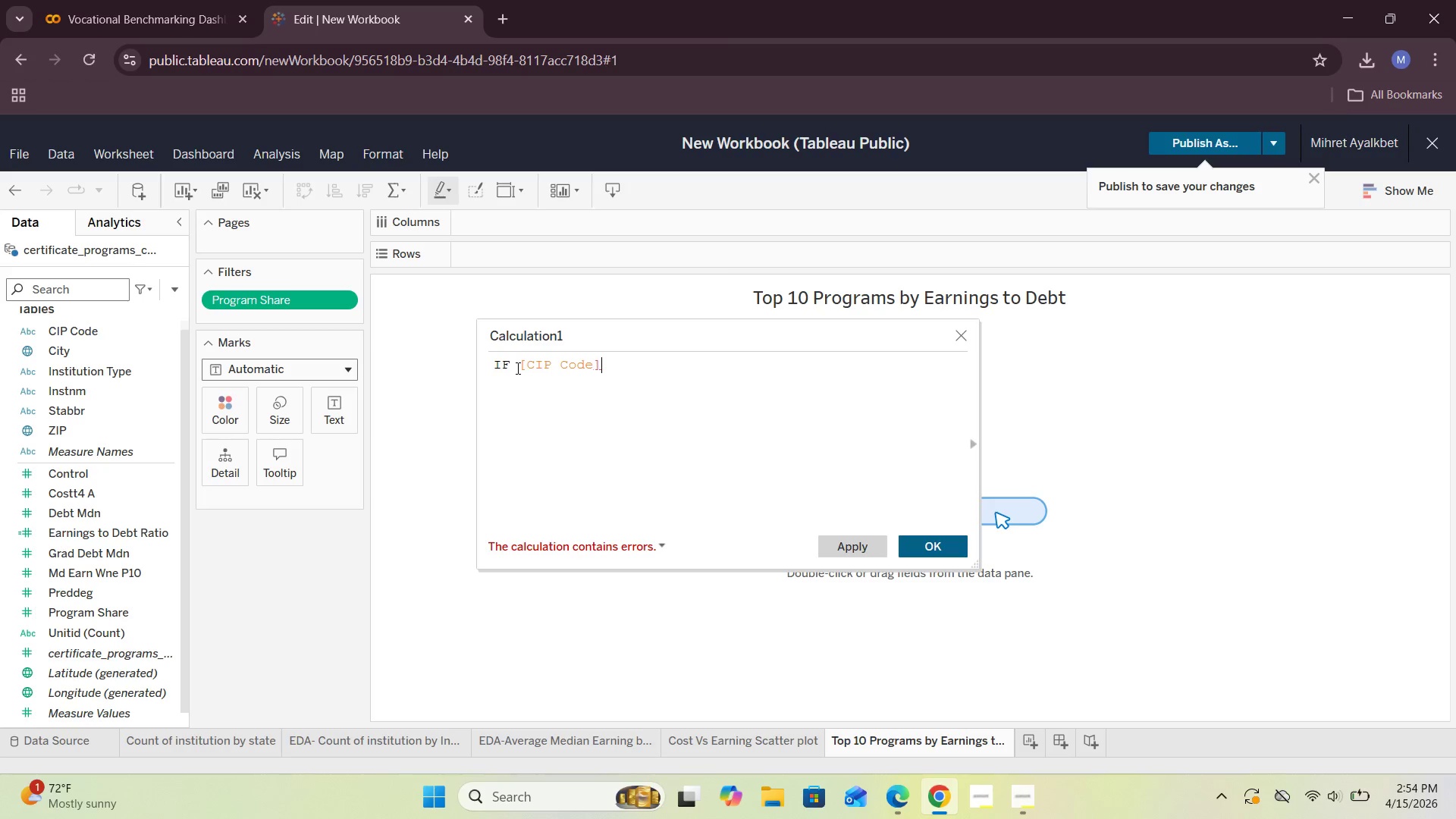 
wait(50.64)
 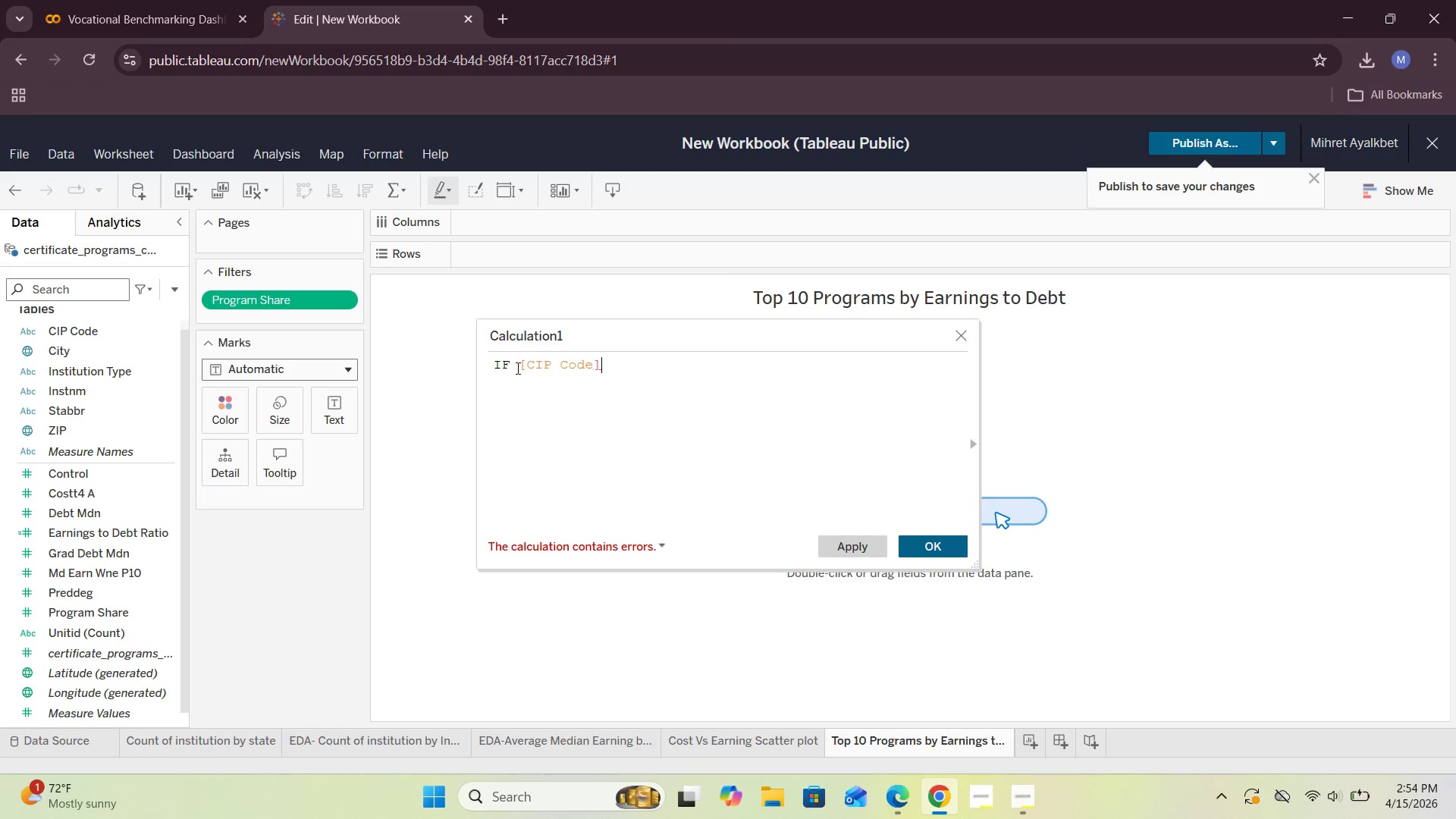 
hold_key(key=ArrowLeft, duration=0.81)
 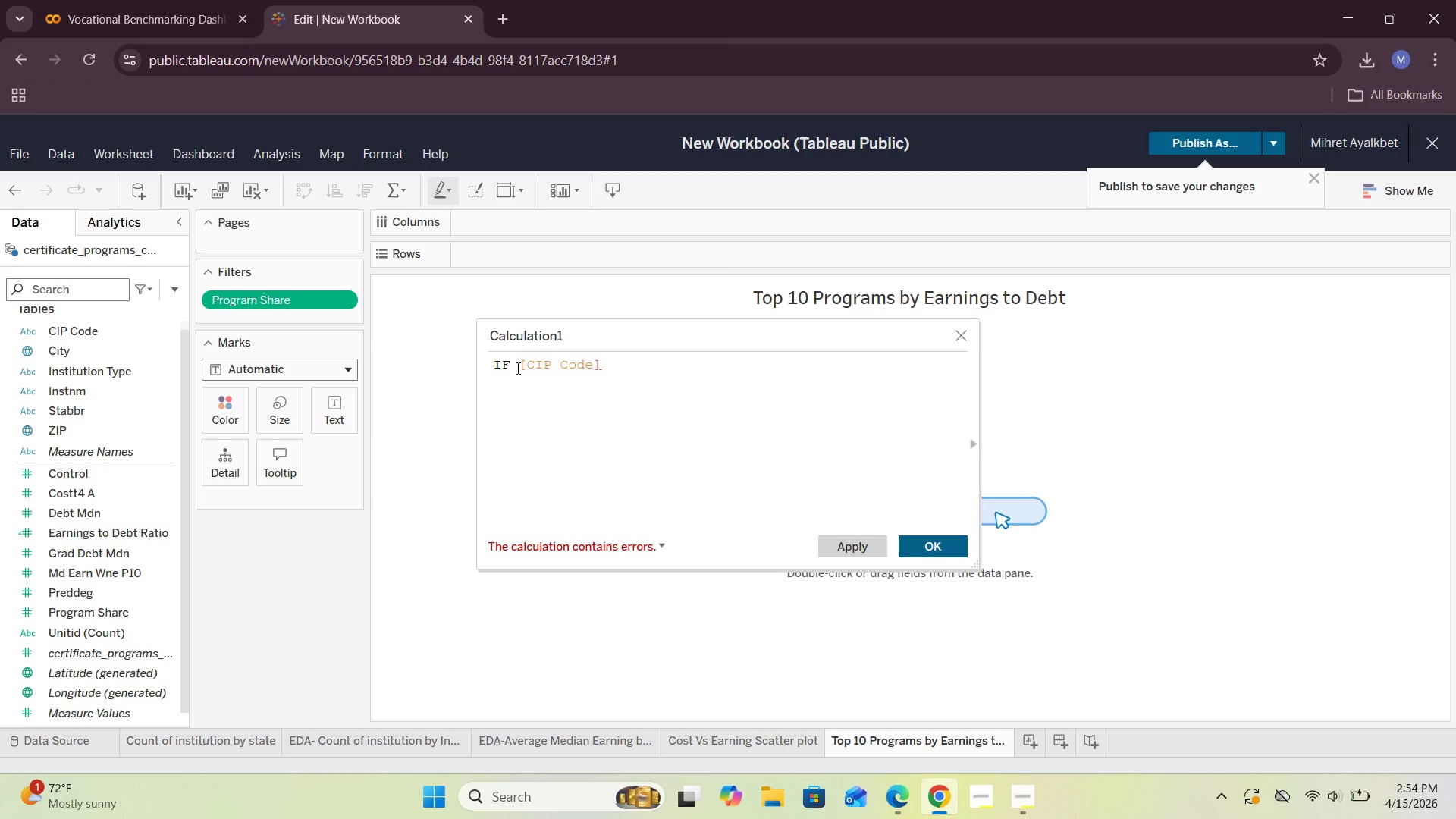 
key(ArrowRight)
 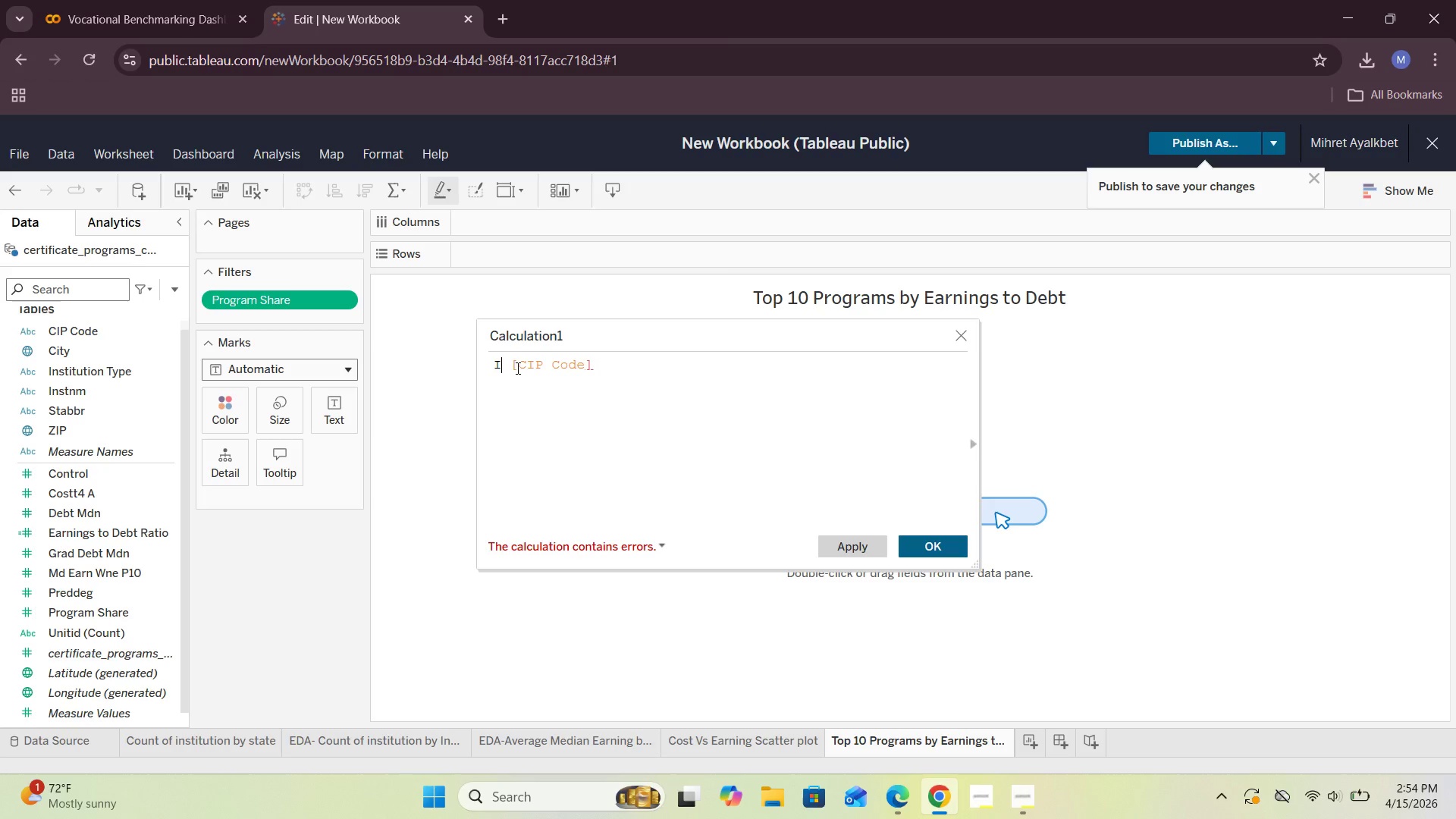 
key(Backspace)
key(Backspace)
type(CASE)
 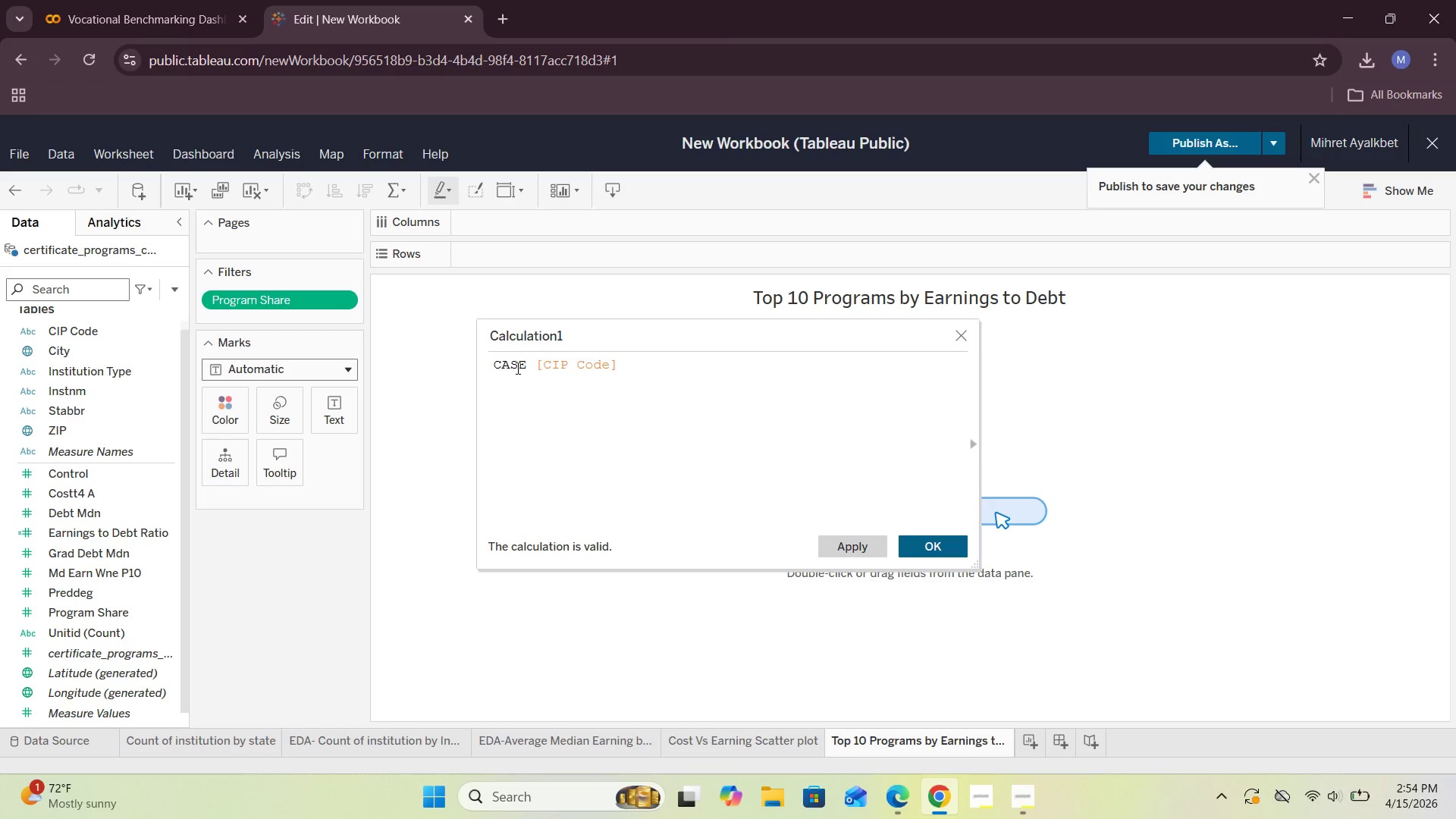 
hold_key(key=ArrowRight, duration=0.7)
 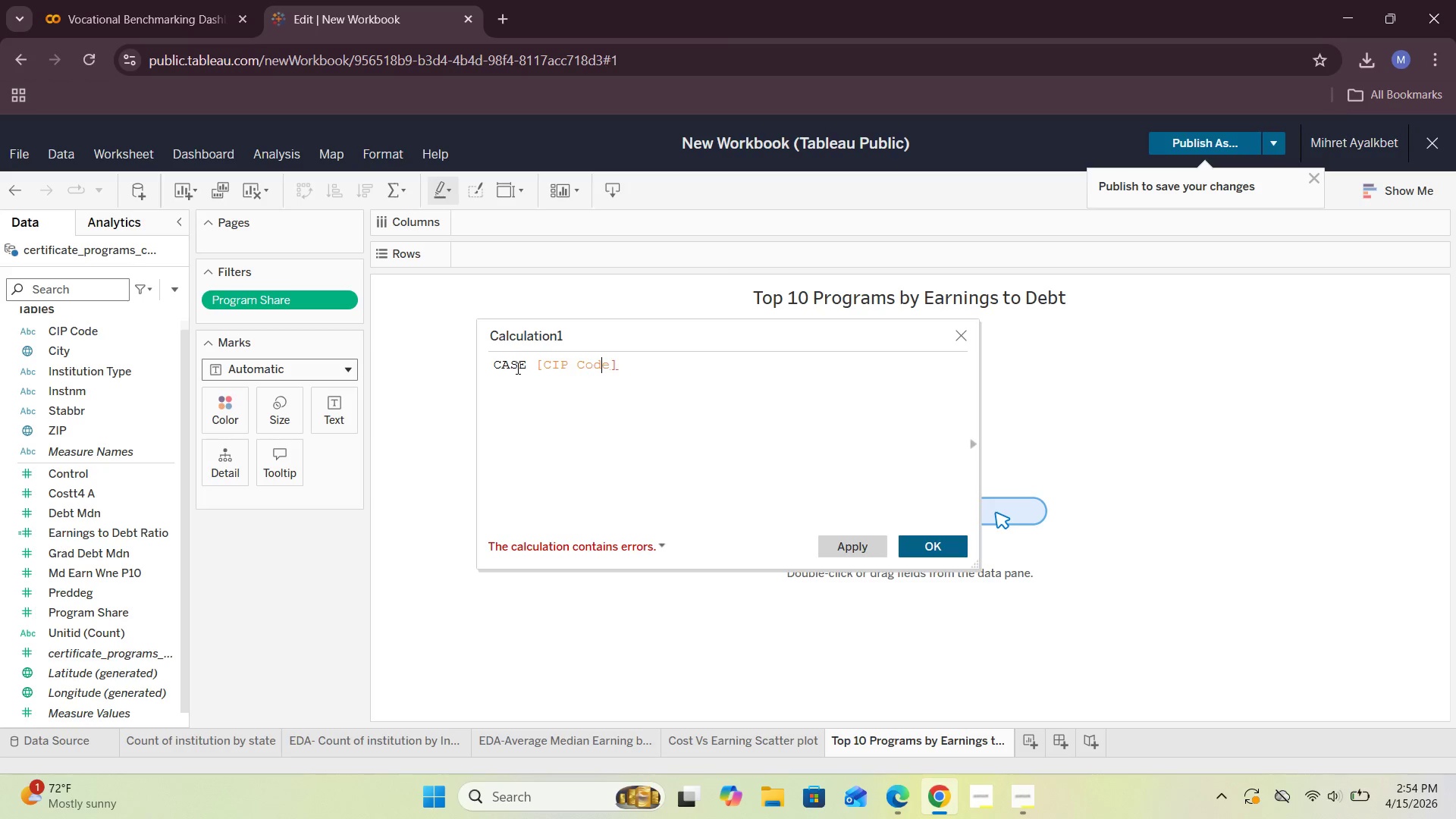 
key(ArrowRight)
 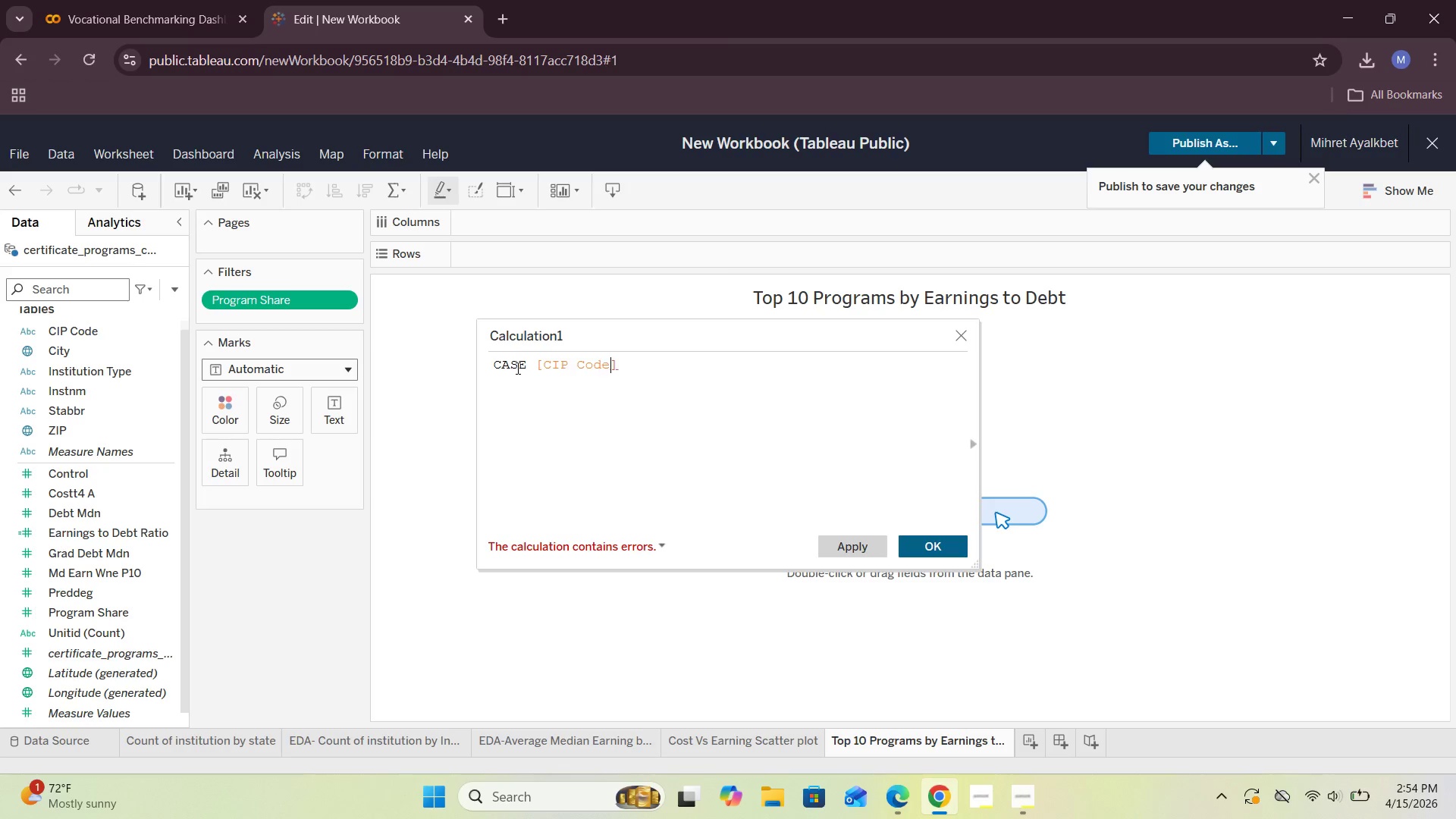 
key(ArrowRight)
 